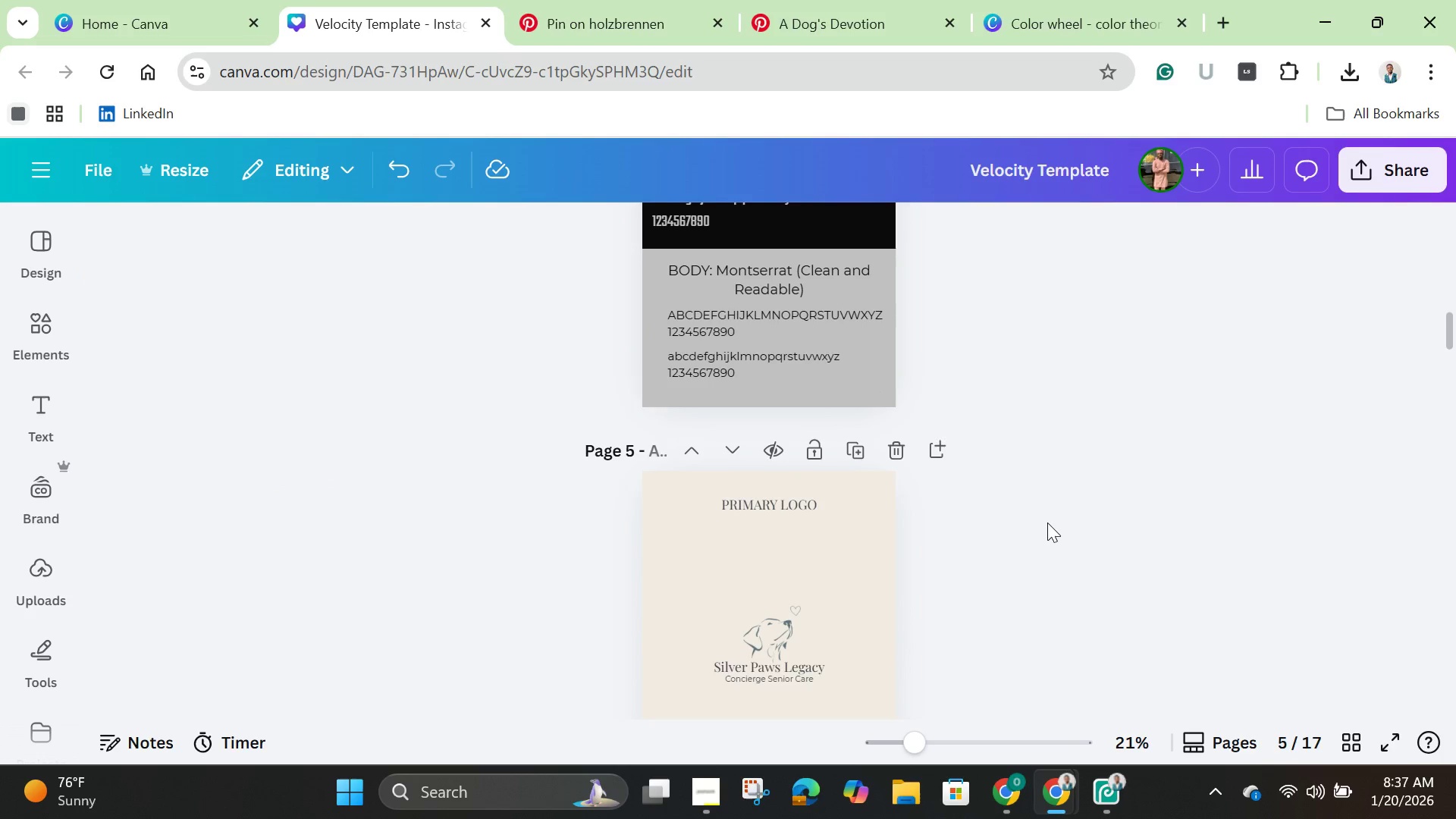 
scroll: coordinate [1047, 522], scroll_direction: up, amount: 2.0
 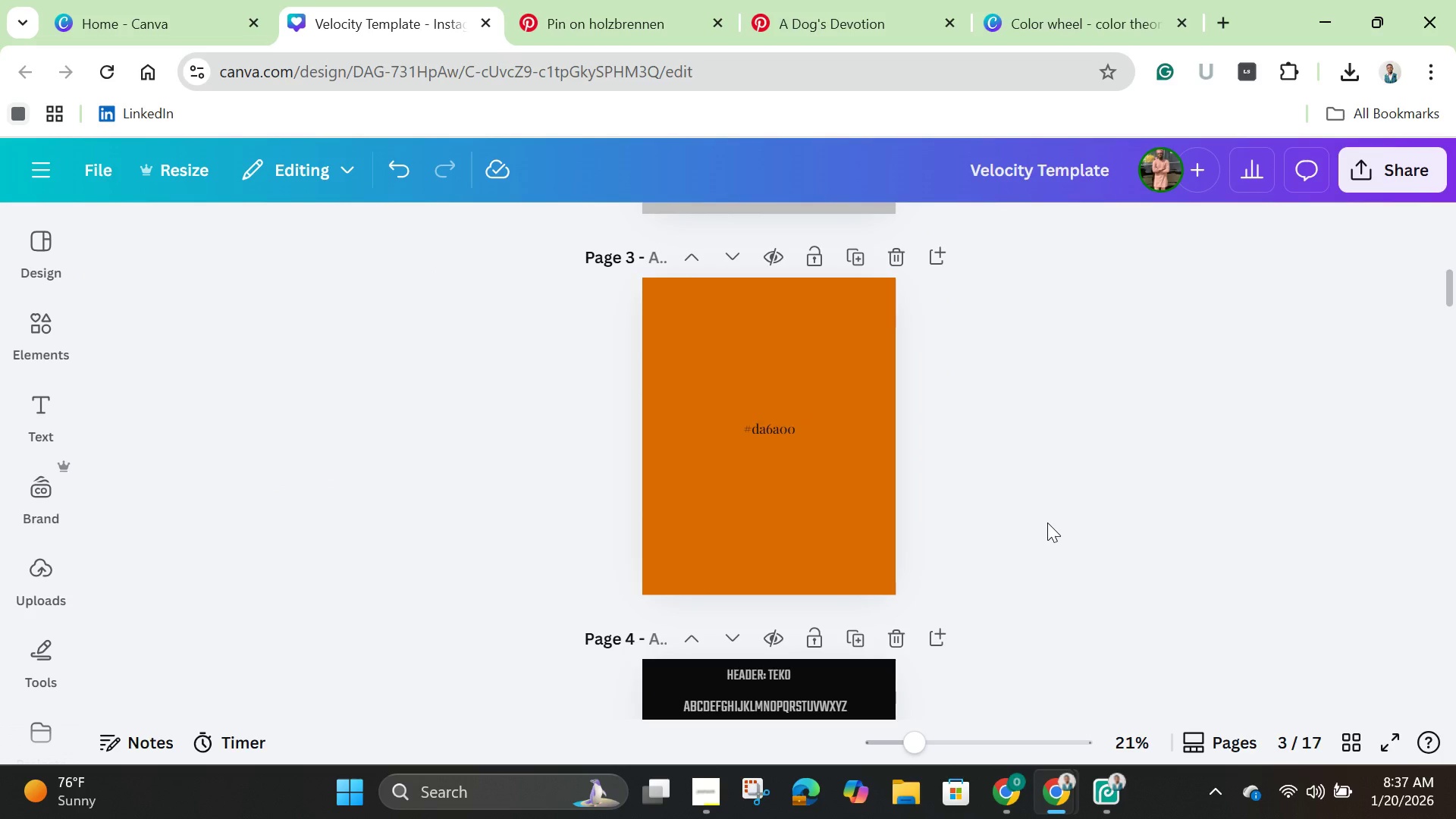 
wait(5.91)
 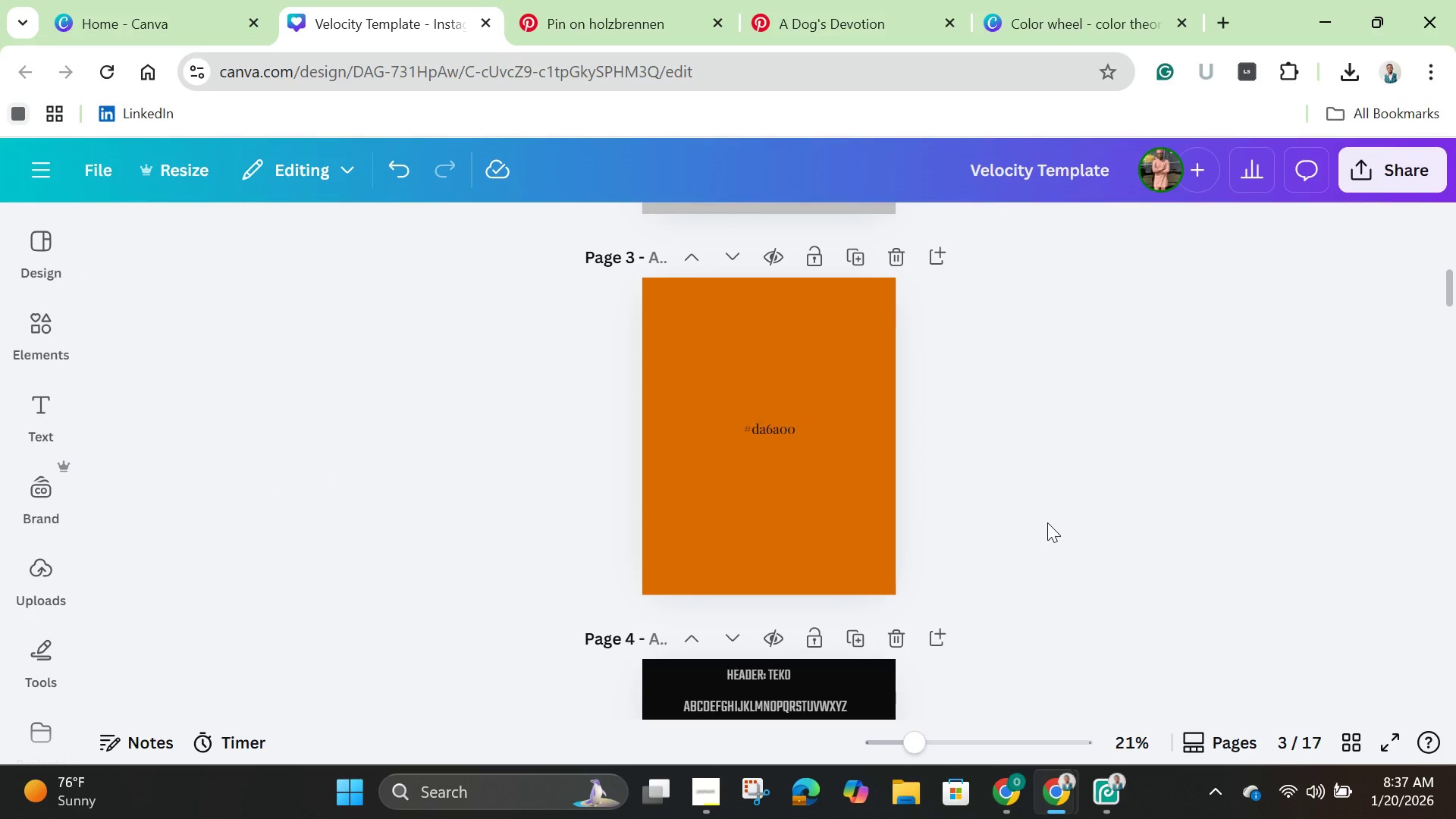 
scroll: coordinate [1047, 522], scroll_direction: up, amount: 1.0
 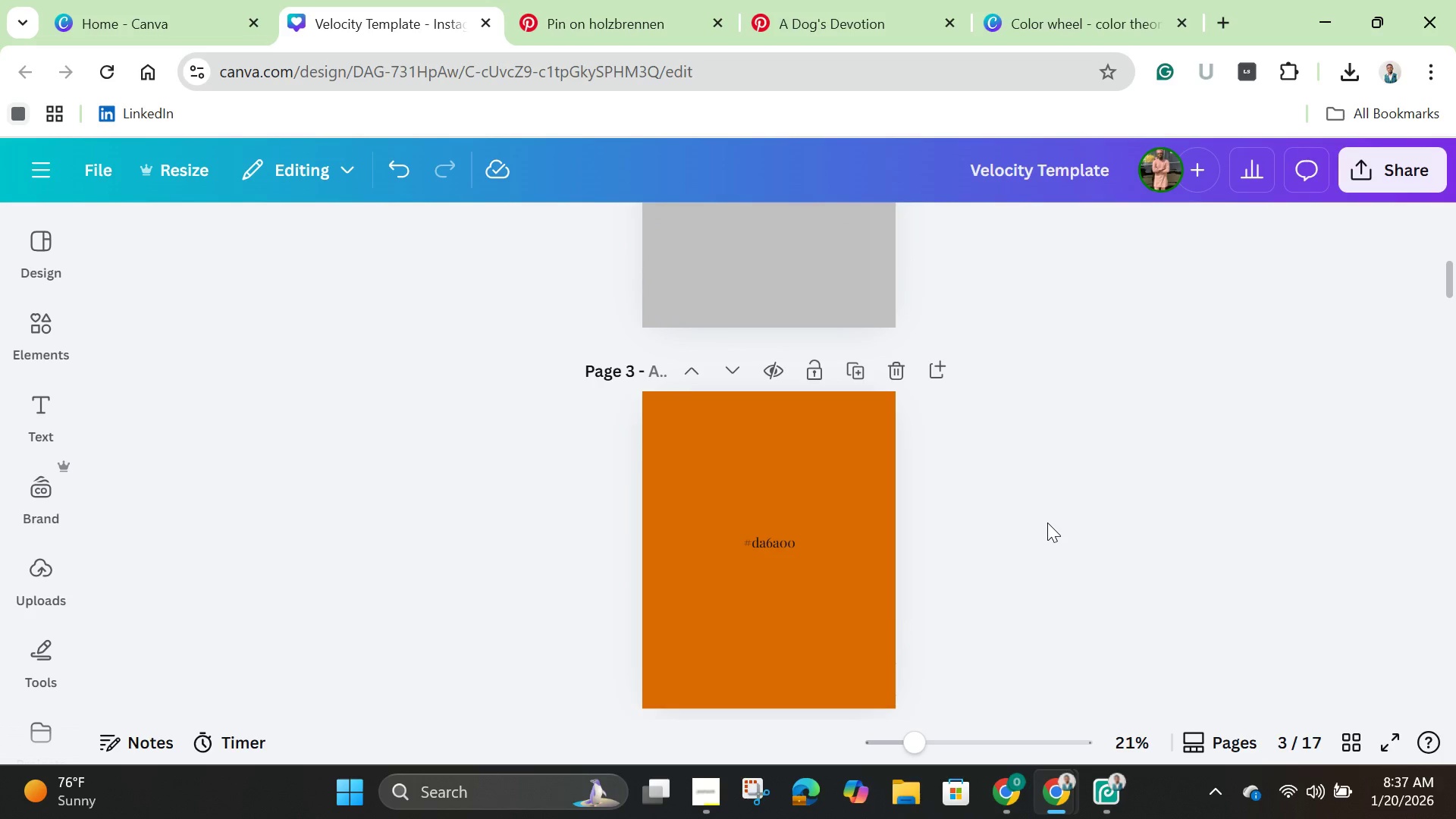 
scroll: coordinate [1047, 522], scroll_direction: down, amount: 1.0
 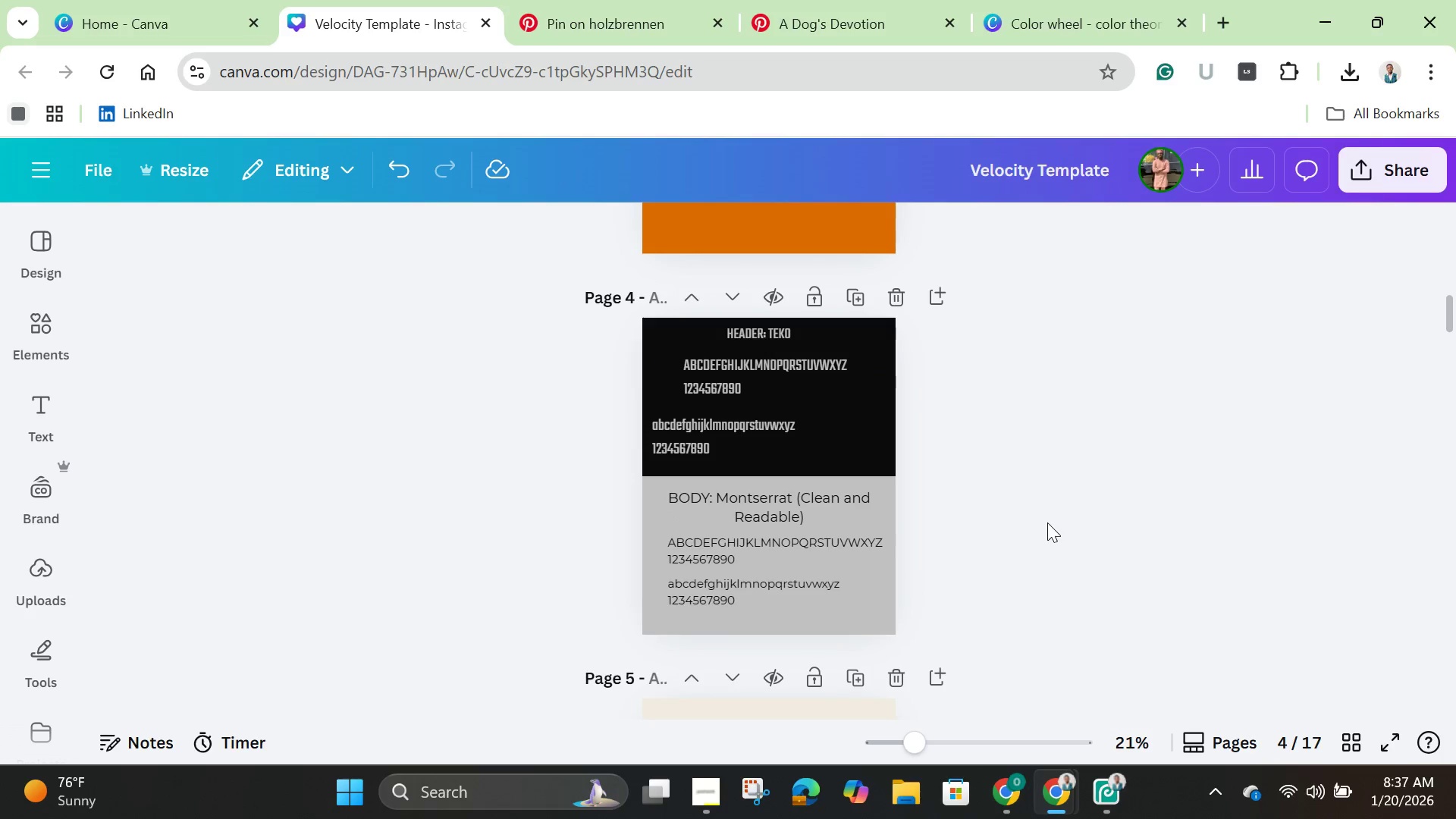 
left_click([754, 510])
 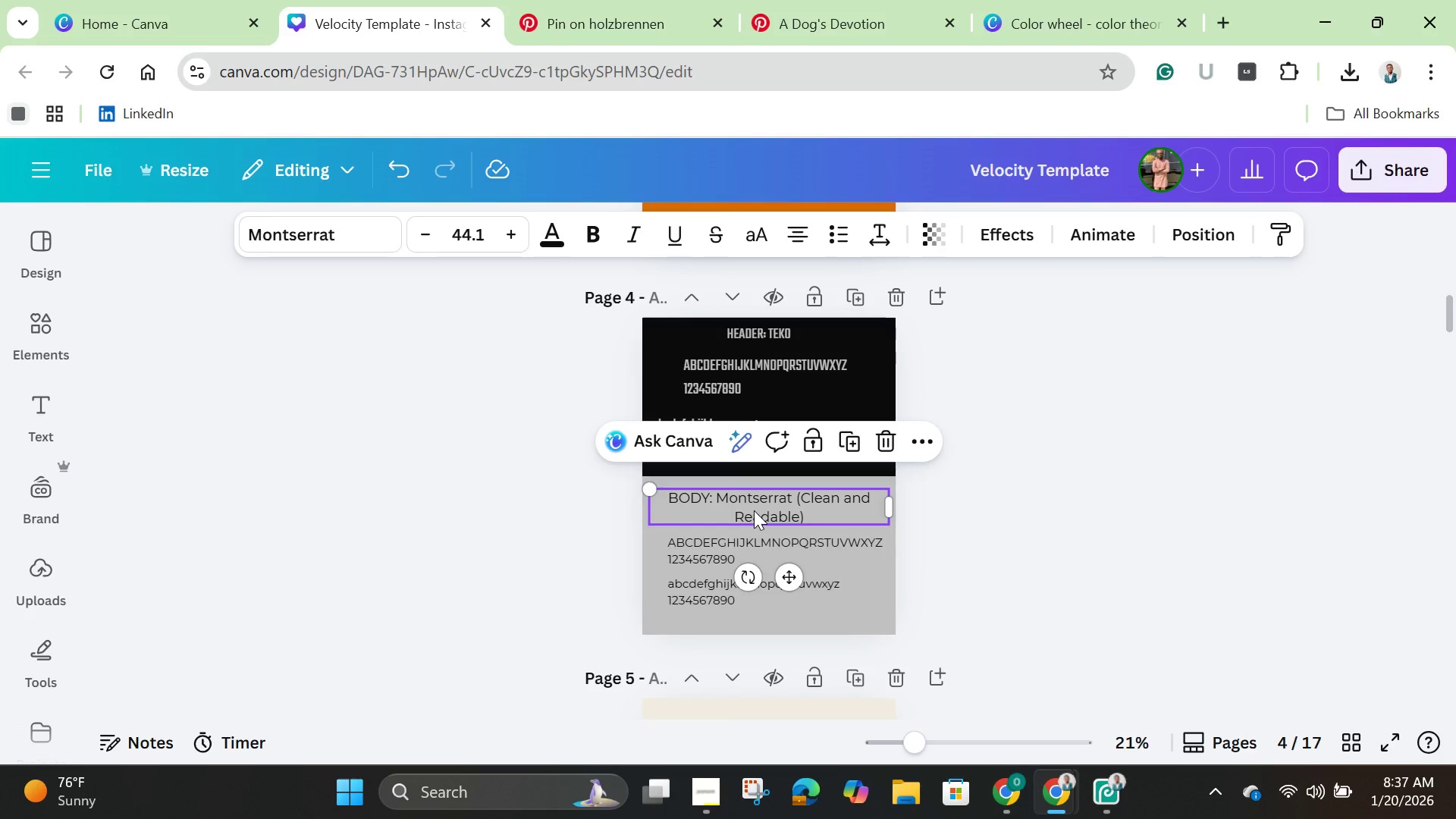 
left_click([754, 510])
 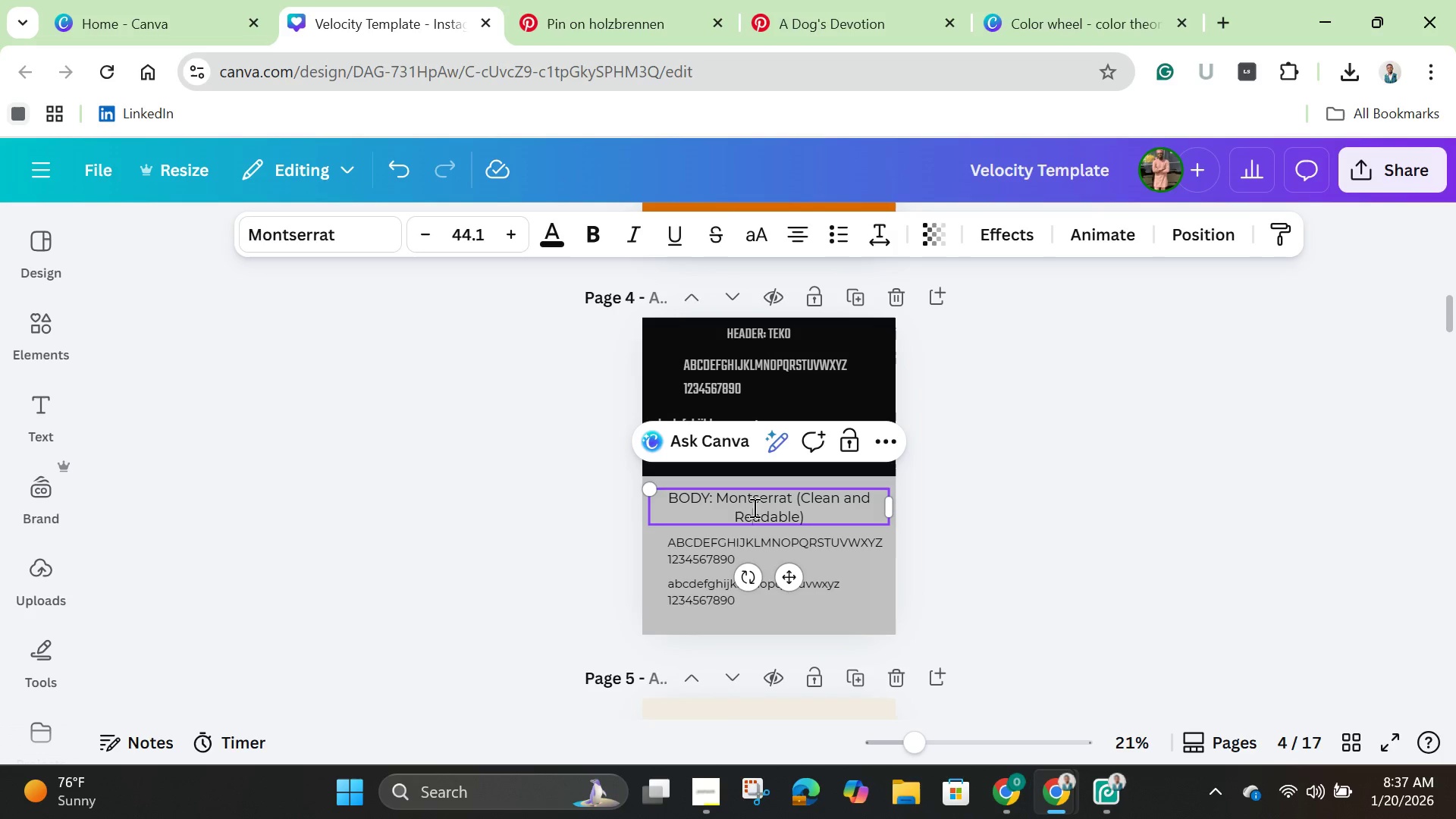 
mouse_move([736, 504])
 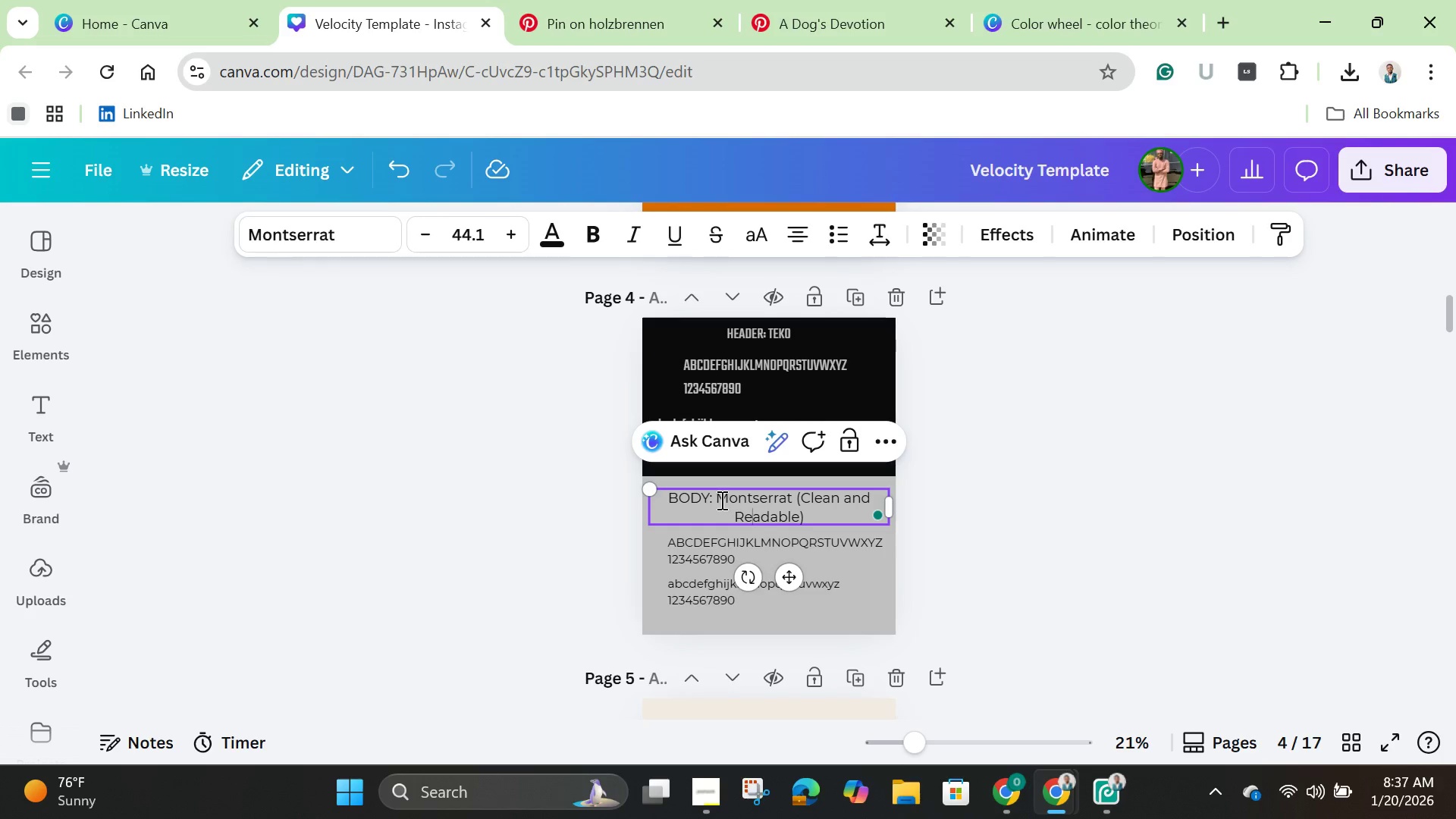 
left_click_drag(start_coordinate=[720, 499], to_coordinate=[826, 515])
 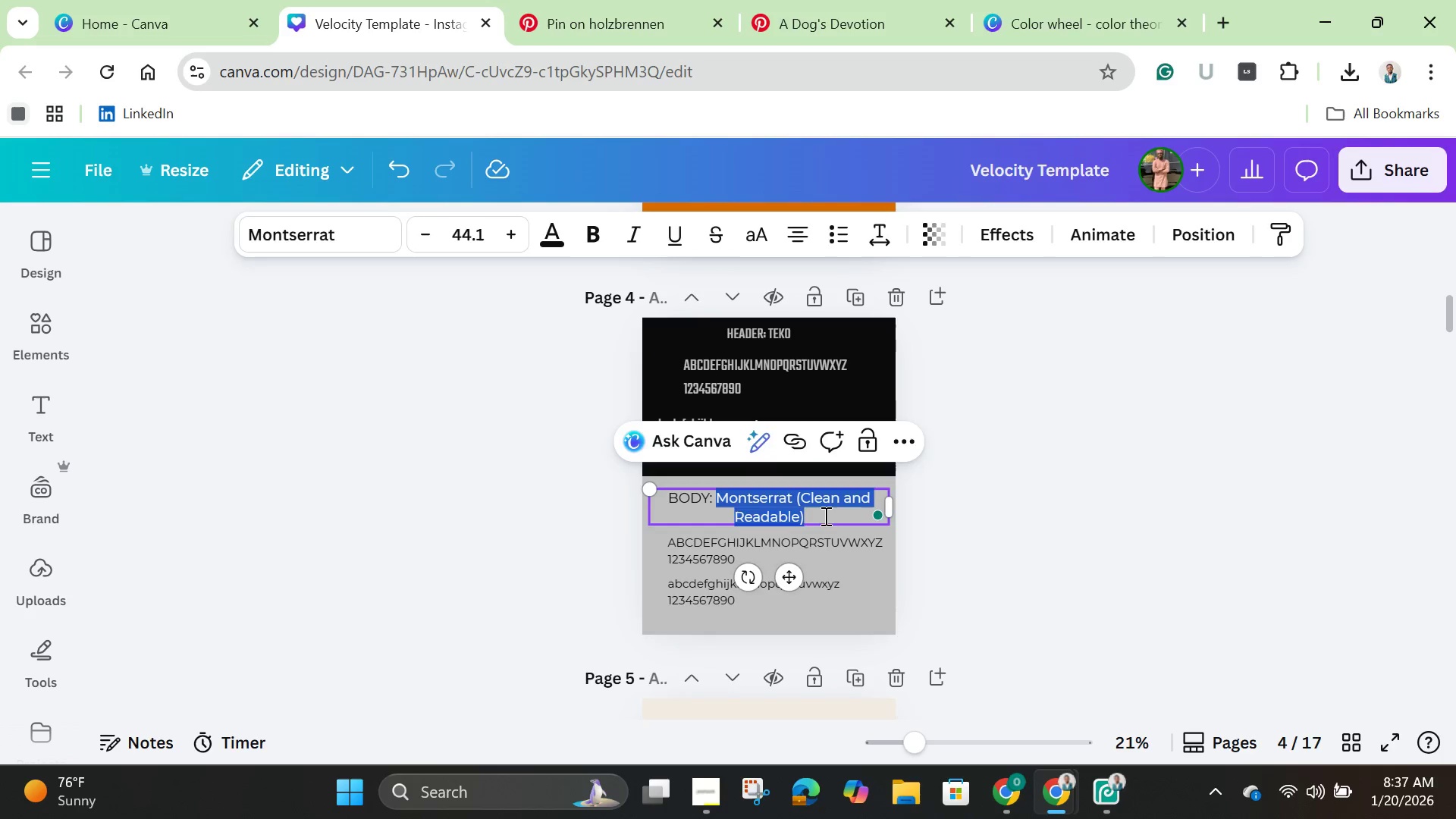 
key(Backspace)
type(roboto)
 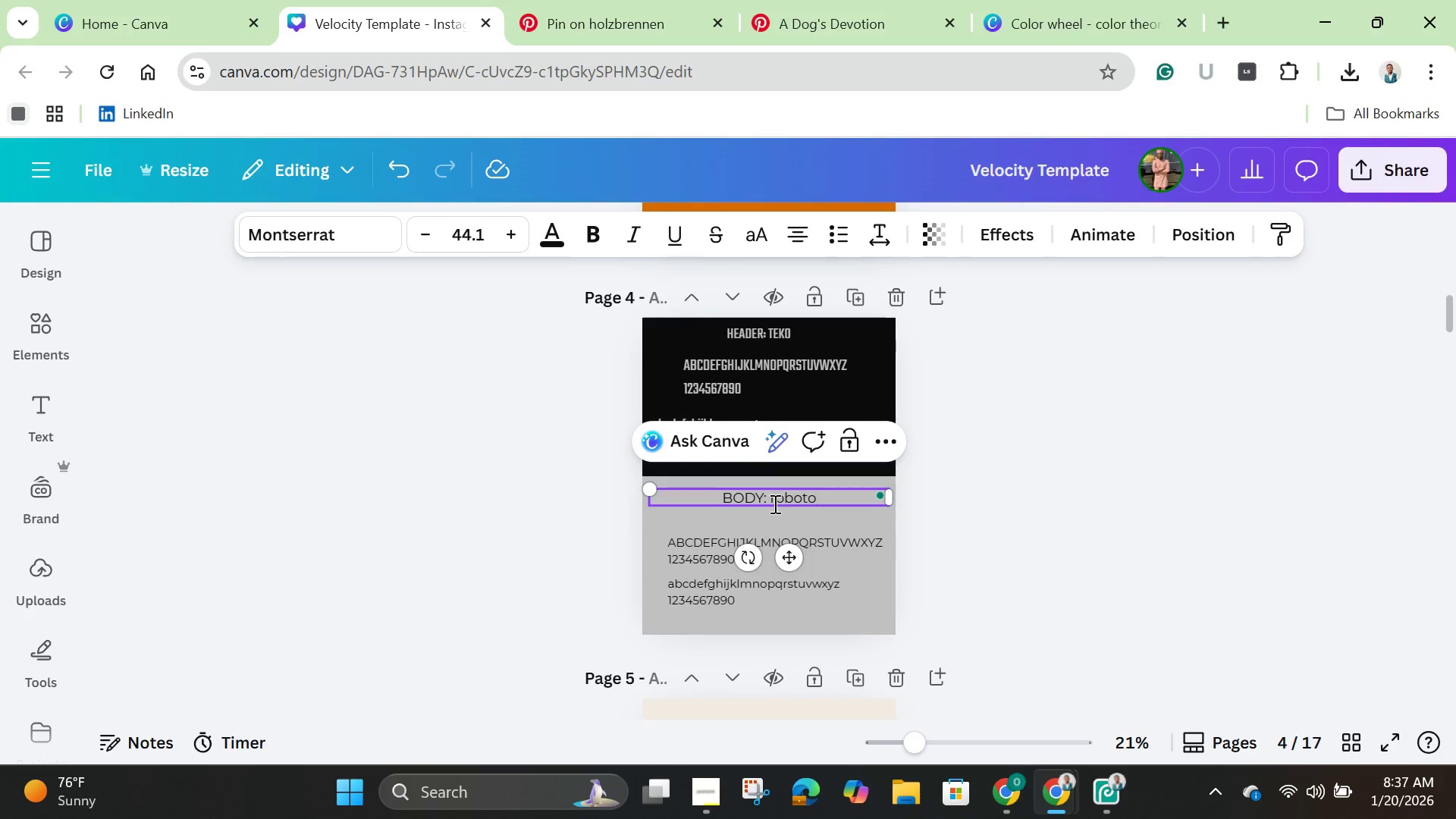 
left_click([777, 501])
 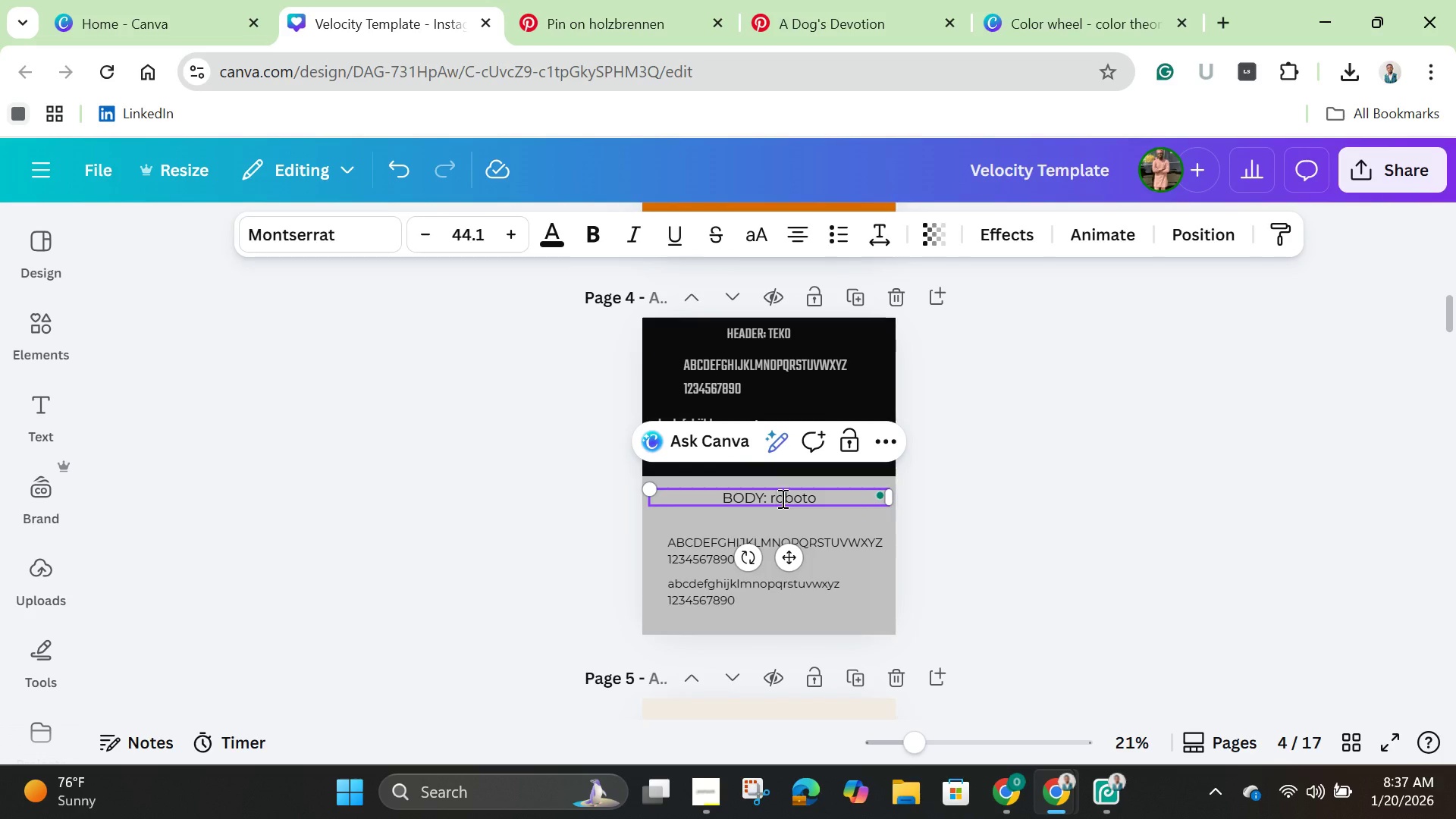 
key(Backspace)
 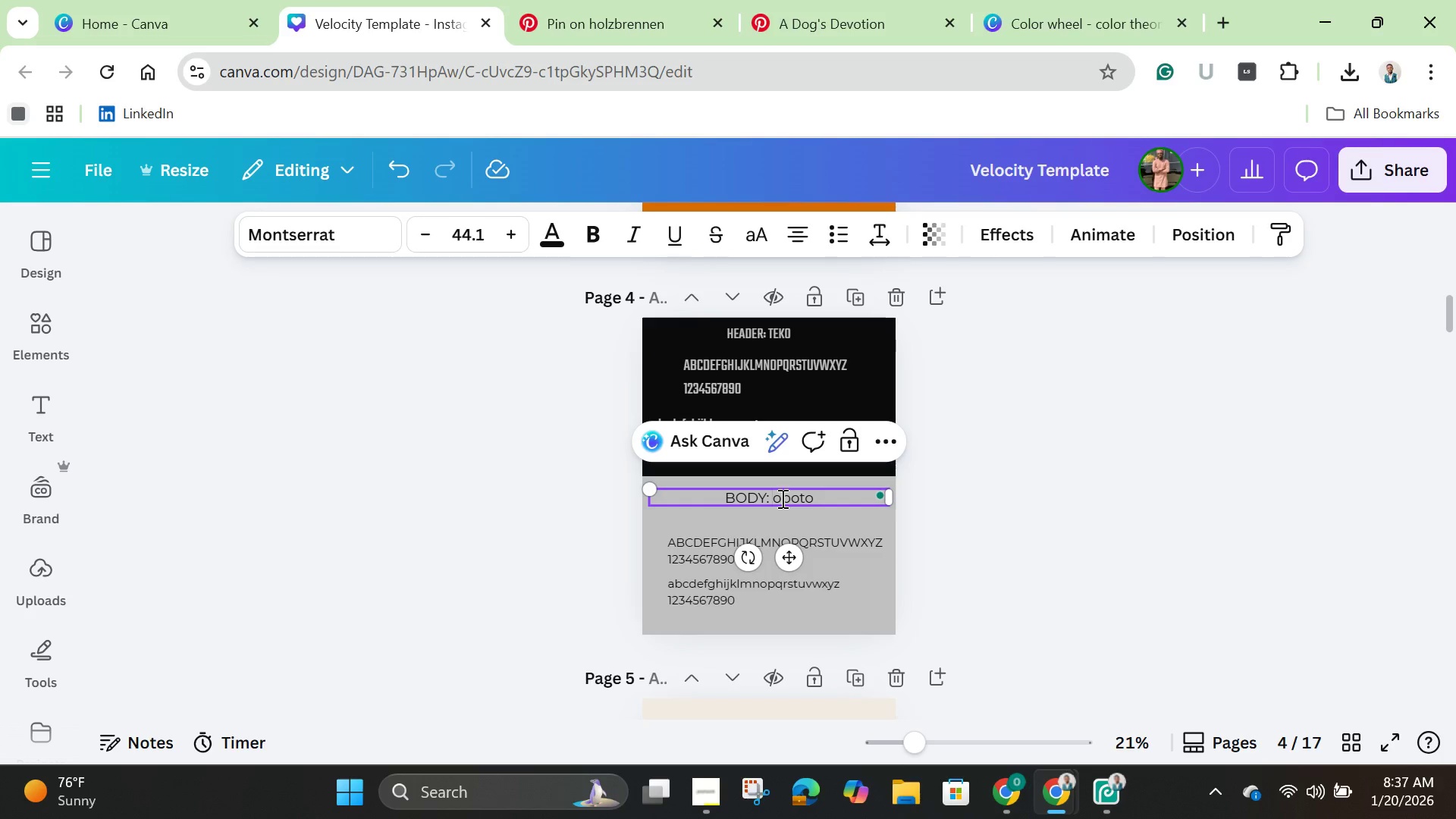 
key(Shift+R)
 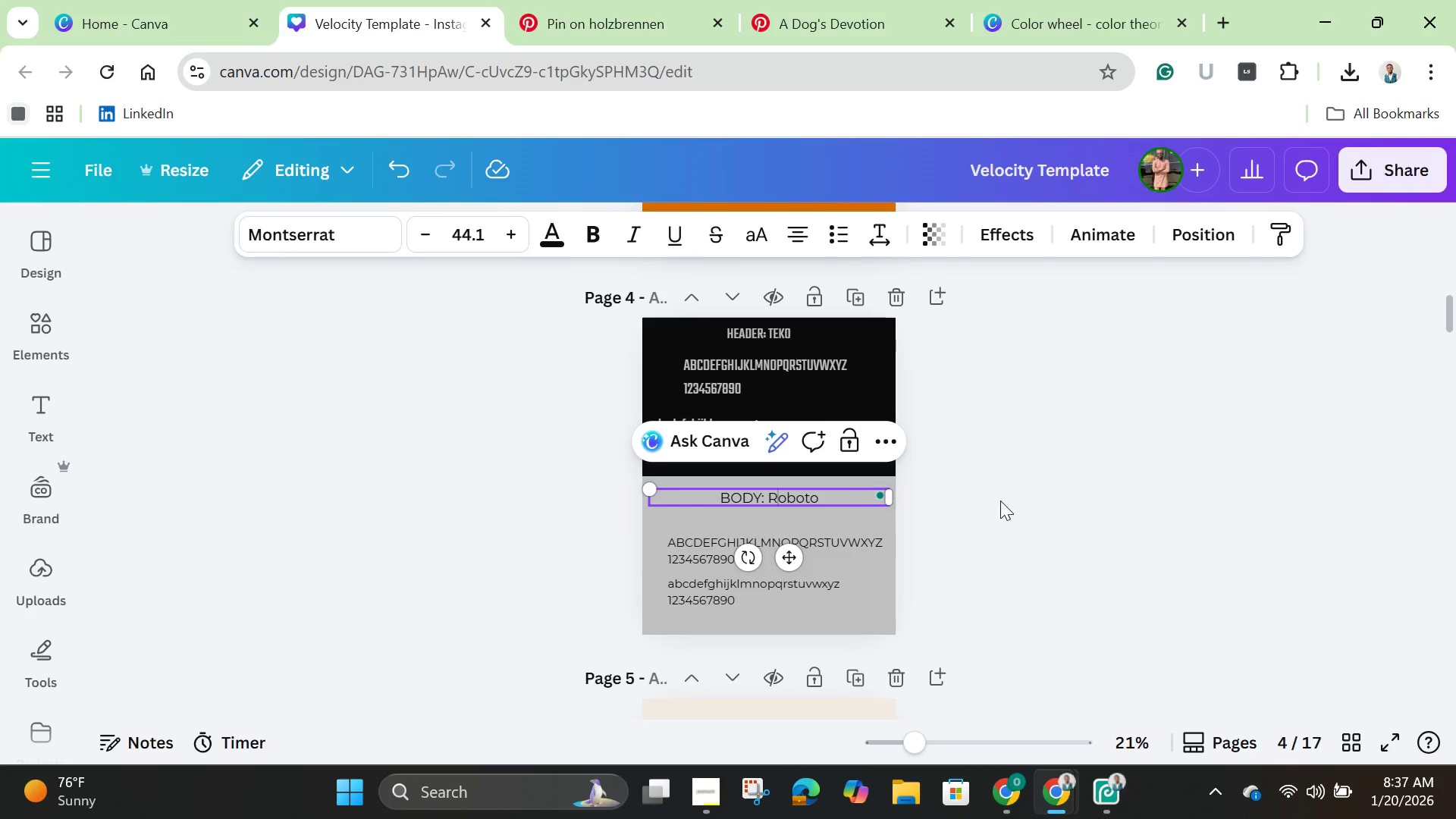 
left_click([1015, 499])
 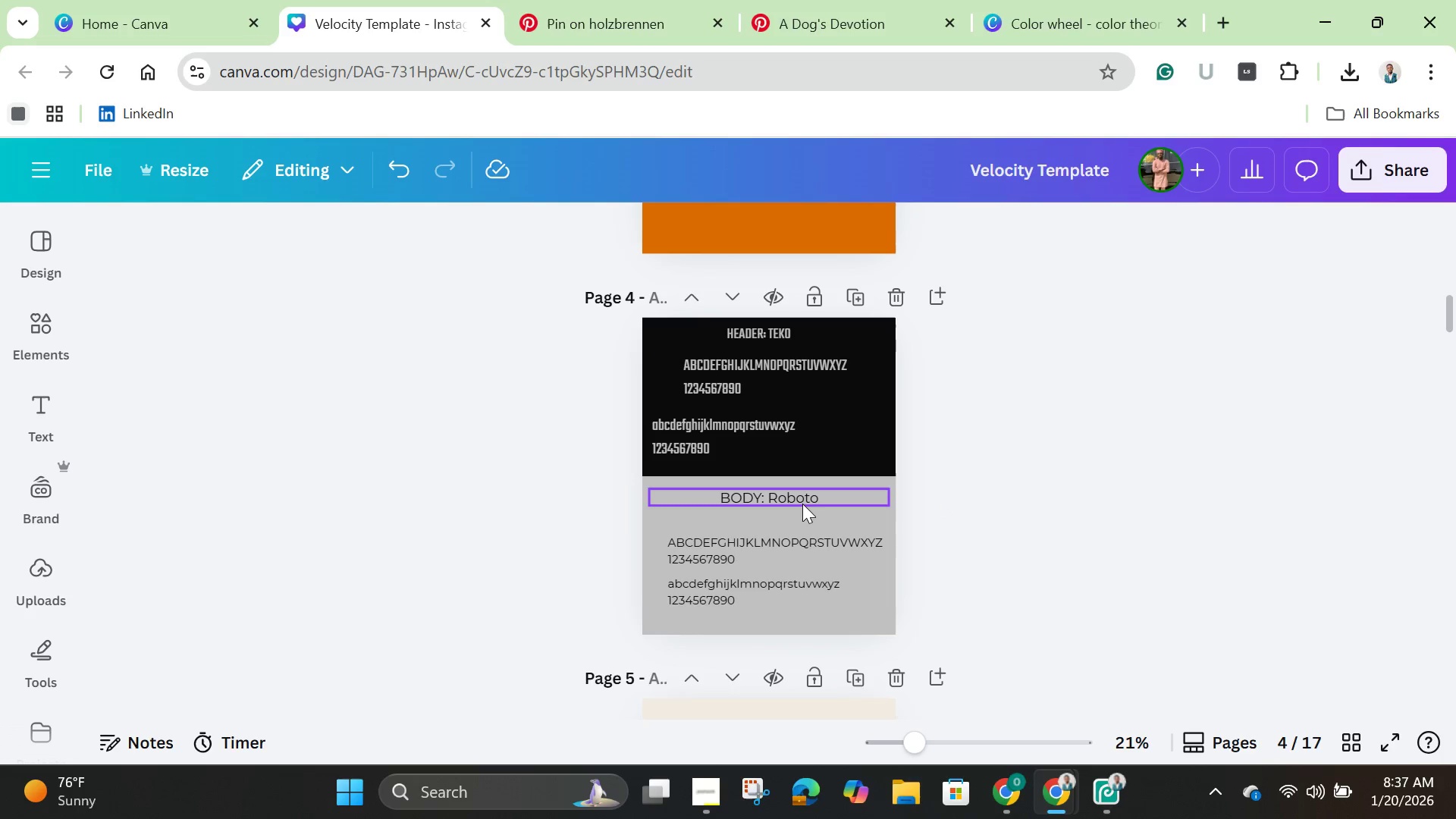 
left_click([800, 496])
 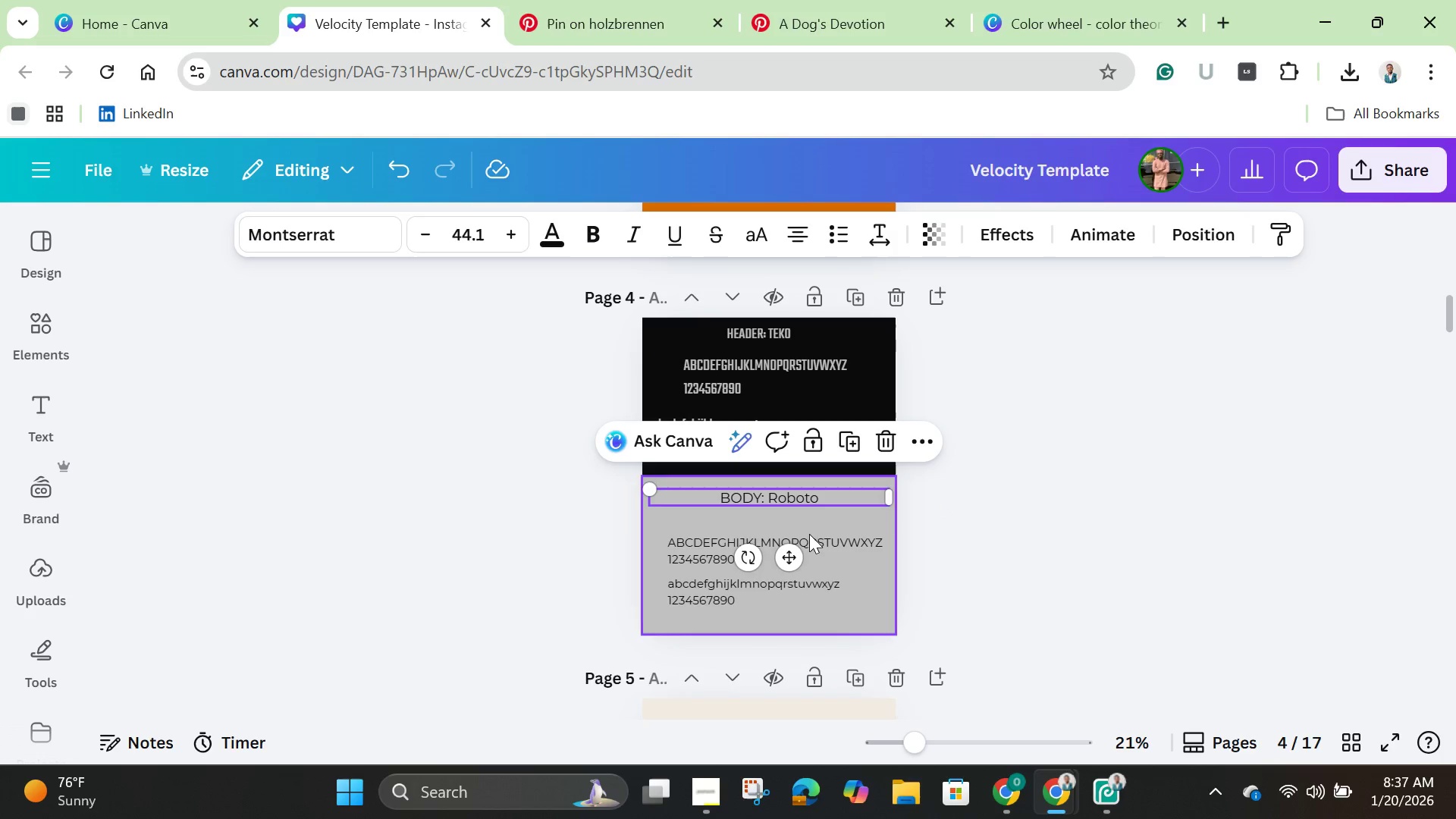 
hold_key(key=ShiftLeft, duration=1.51)
left_click([838, 550])
 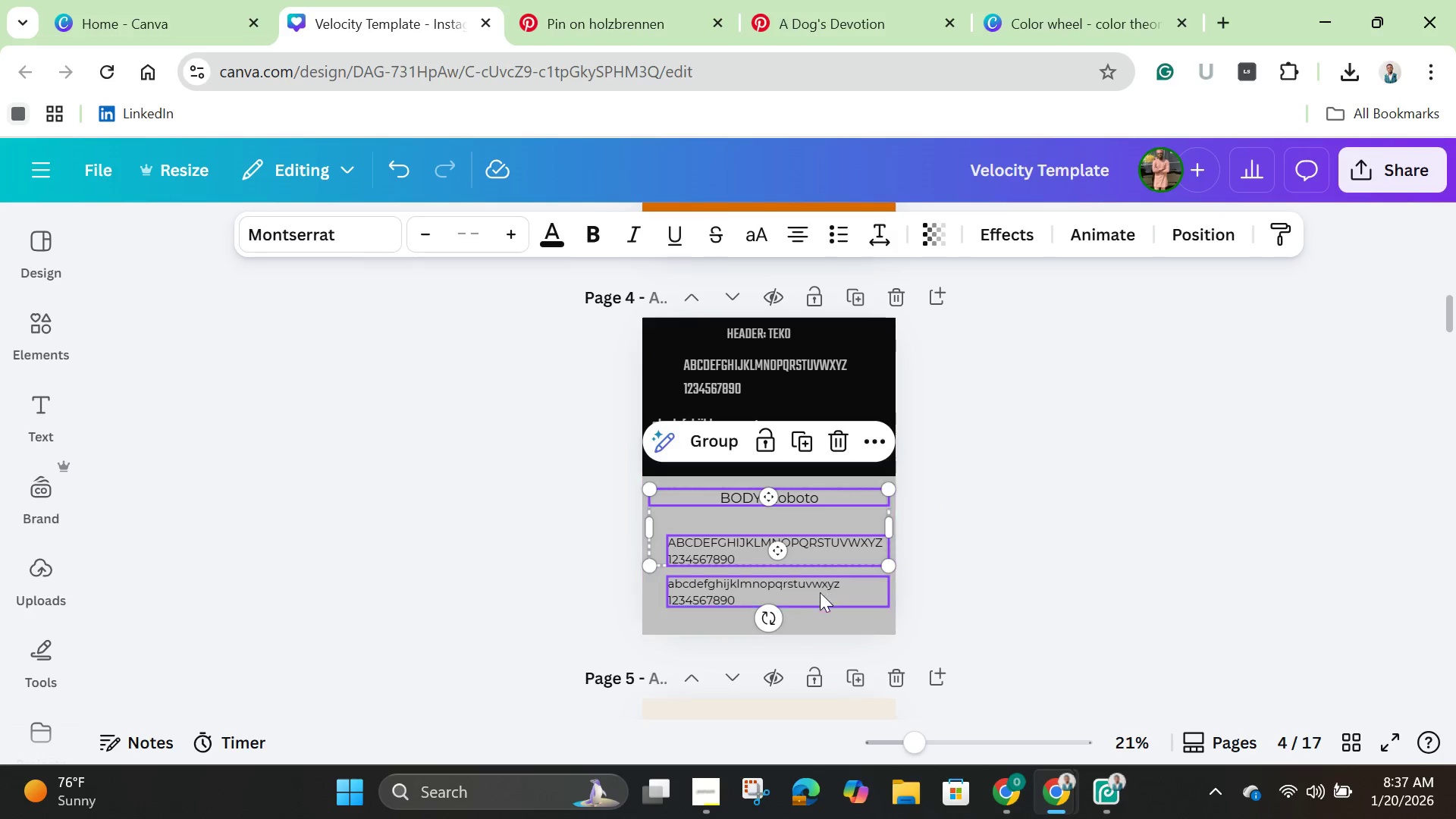 
hold_key(key=ShiftLeft, duration=0.41)
left_click([819, 592])
 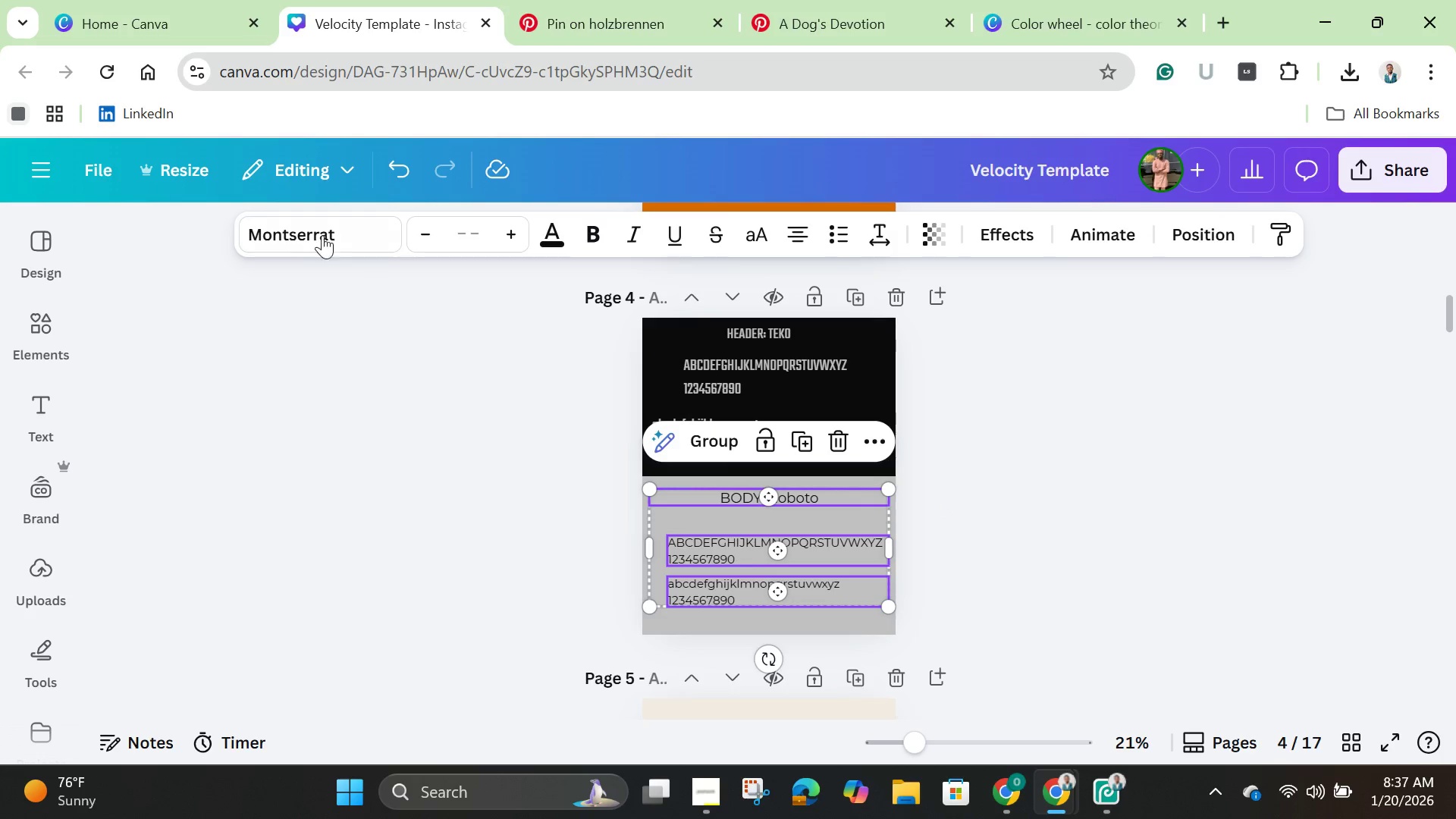 
left_click([318, 221])
 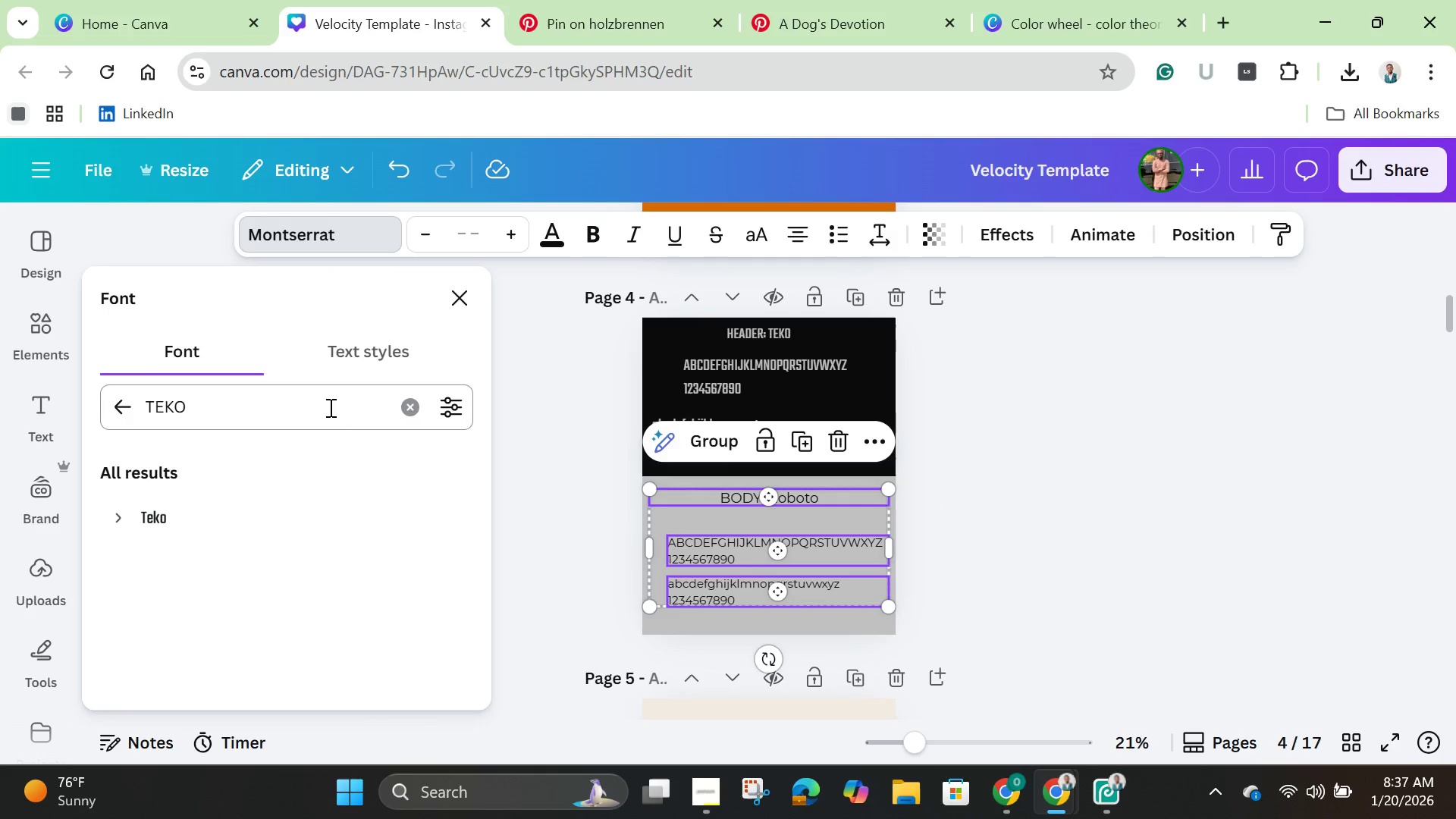 
left_click([408, 406])
 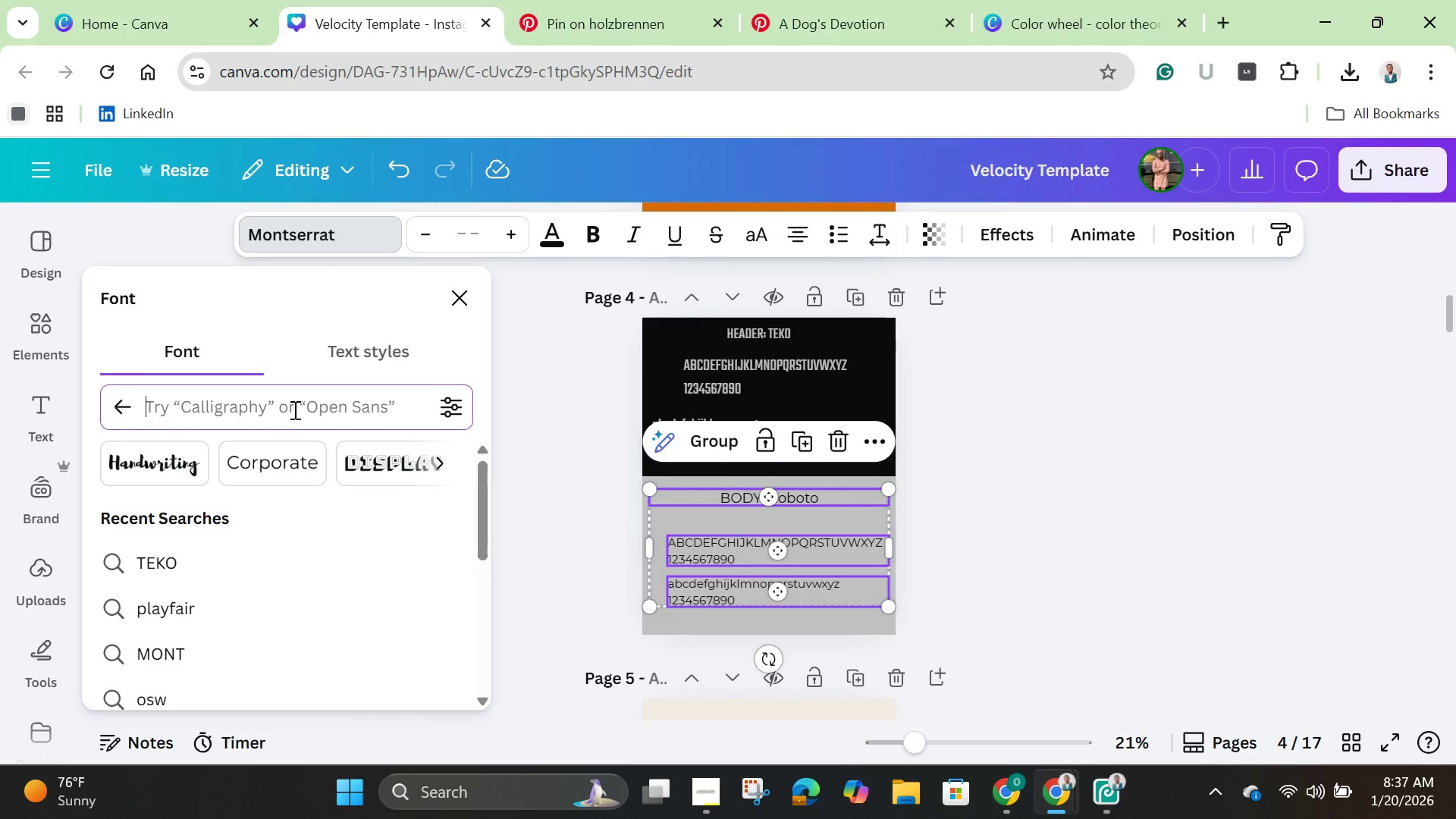 
type(roboto)
 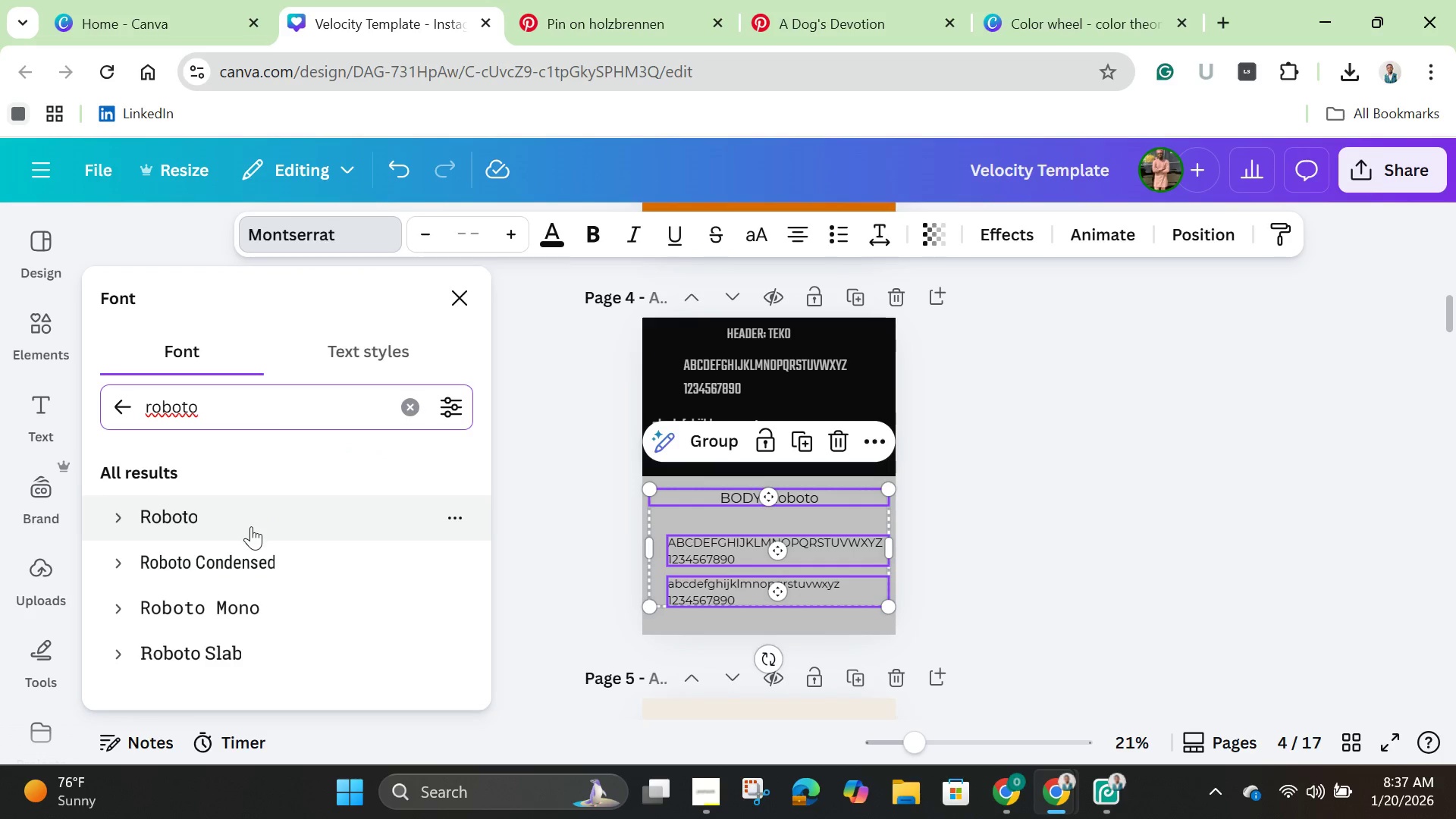 
left_click([246, 523])
 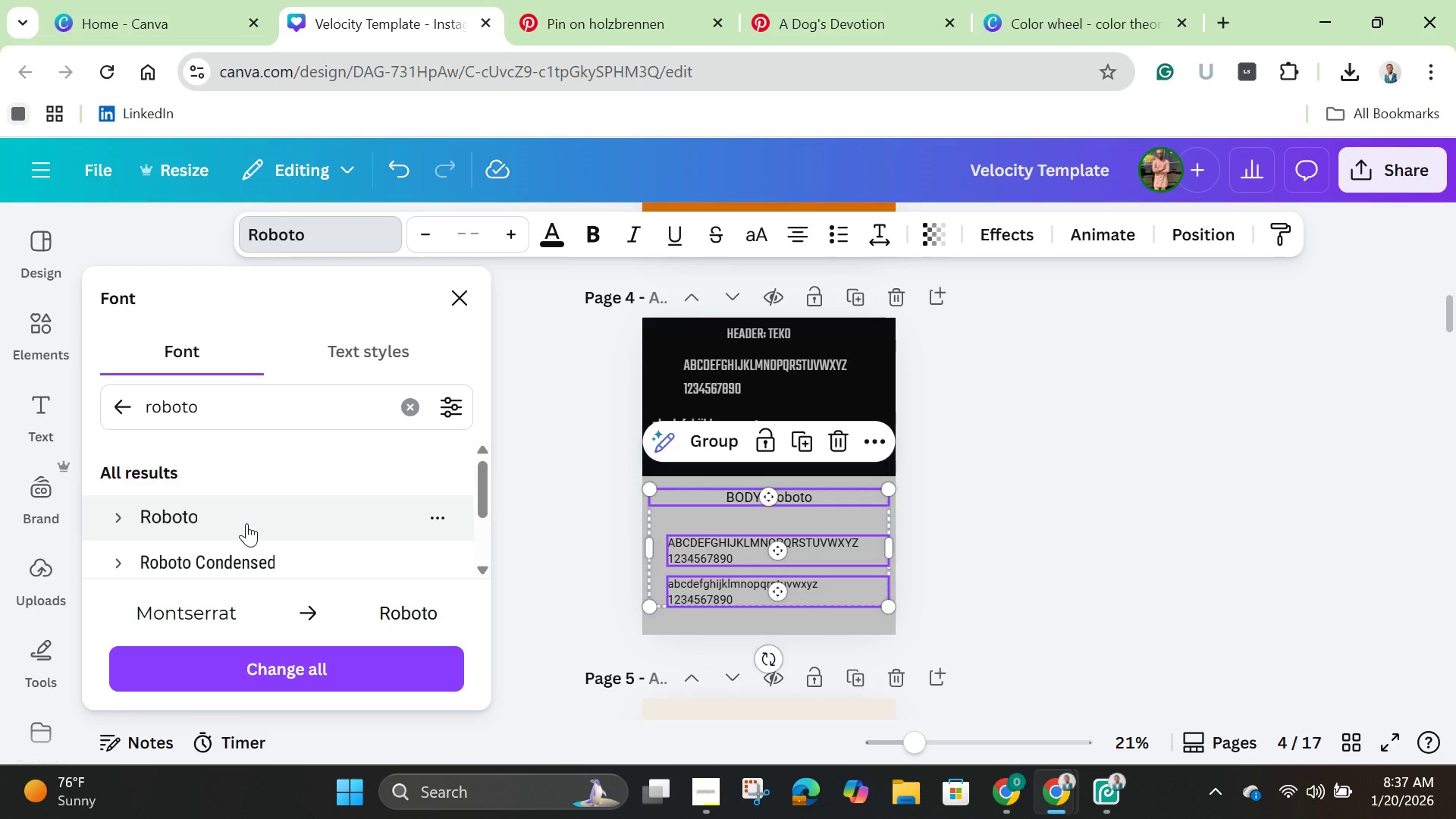 
wait(7.91)
 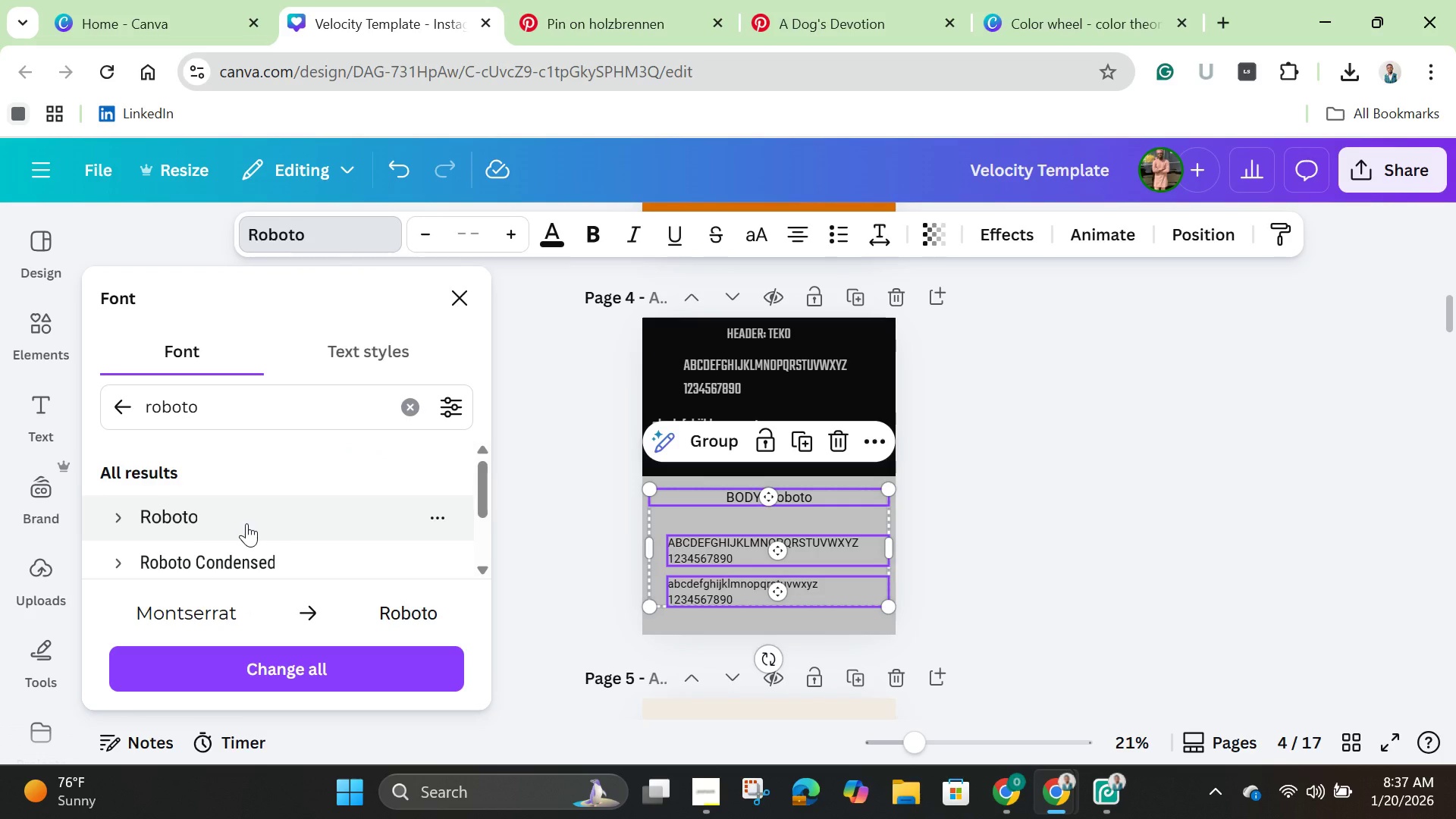 
left_click([1068, 472])
 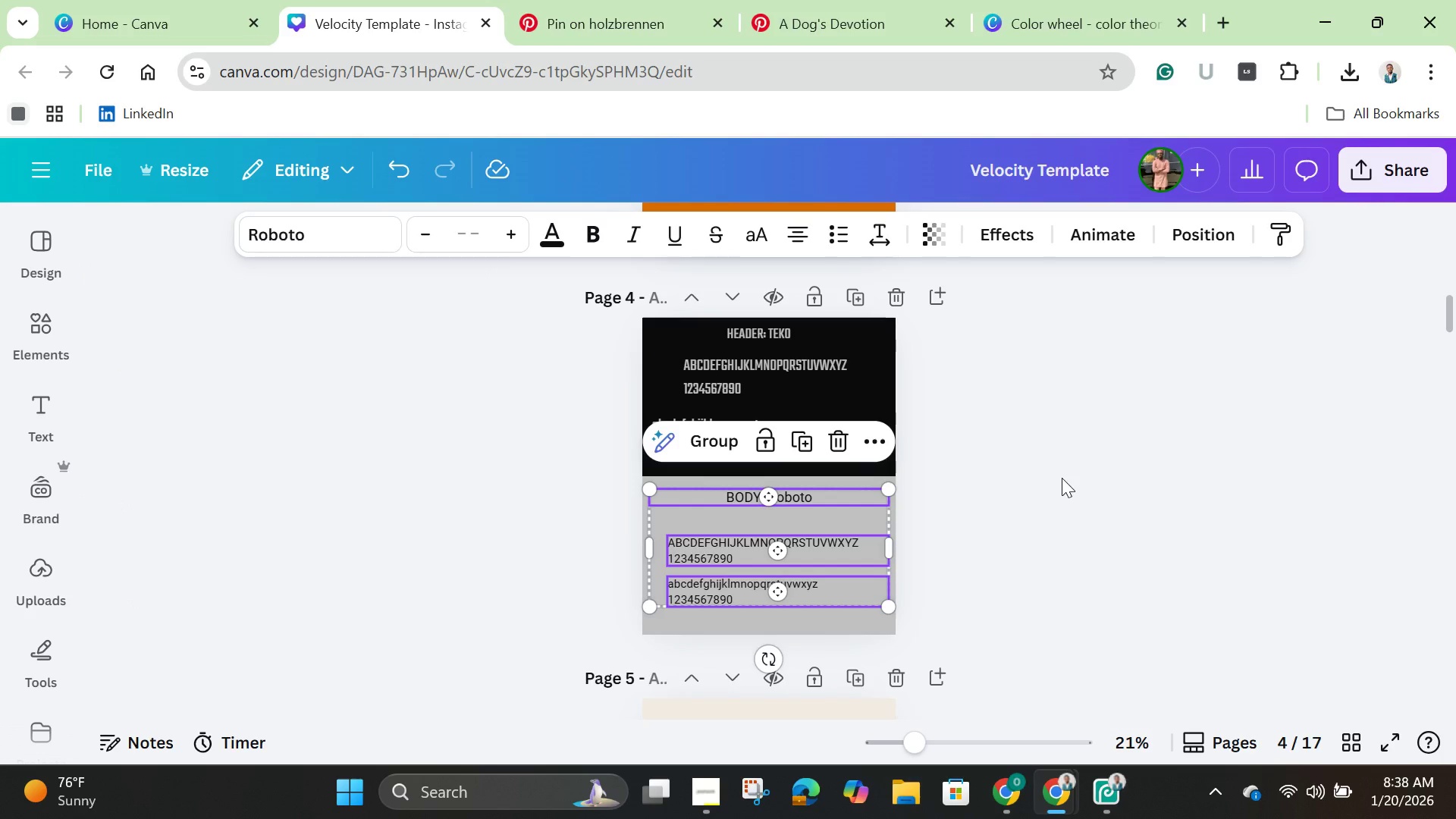 
left_click([1062, 478])
 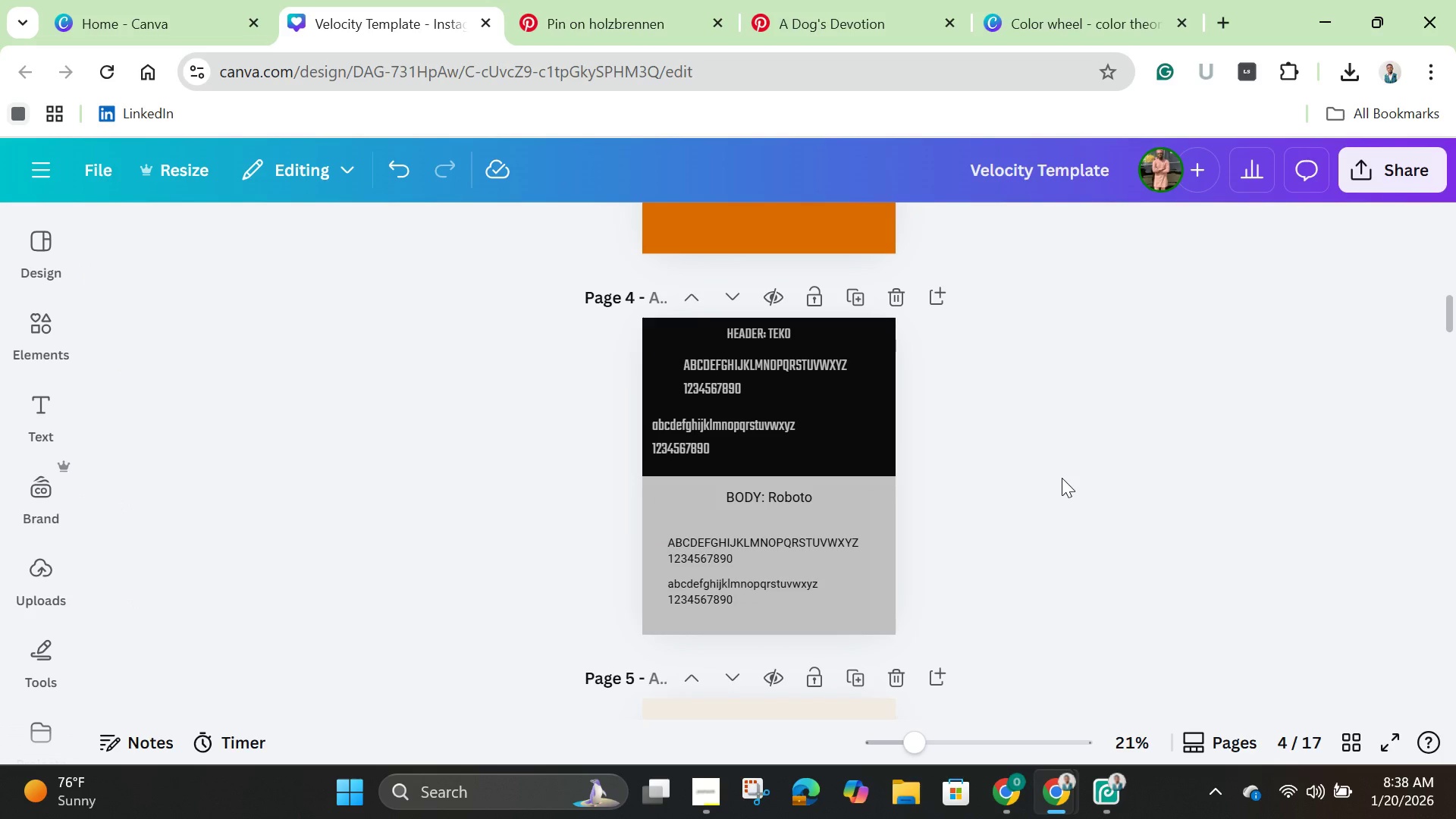 
scroll: coordinate [1062, 478], scroll_direction: up, amount: 3.0
 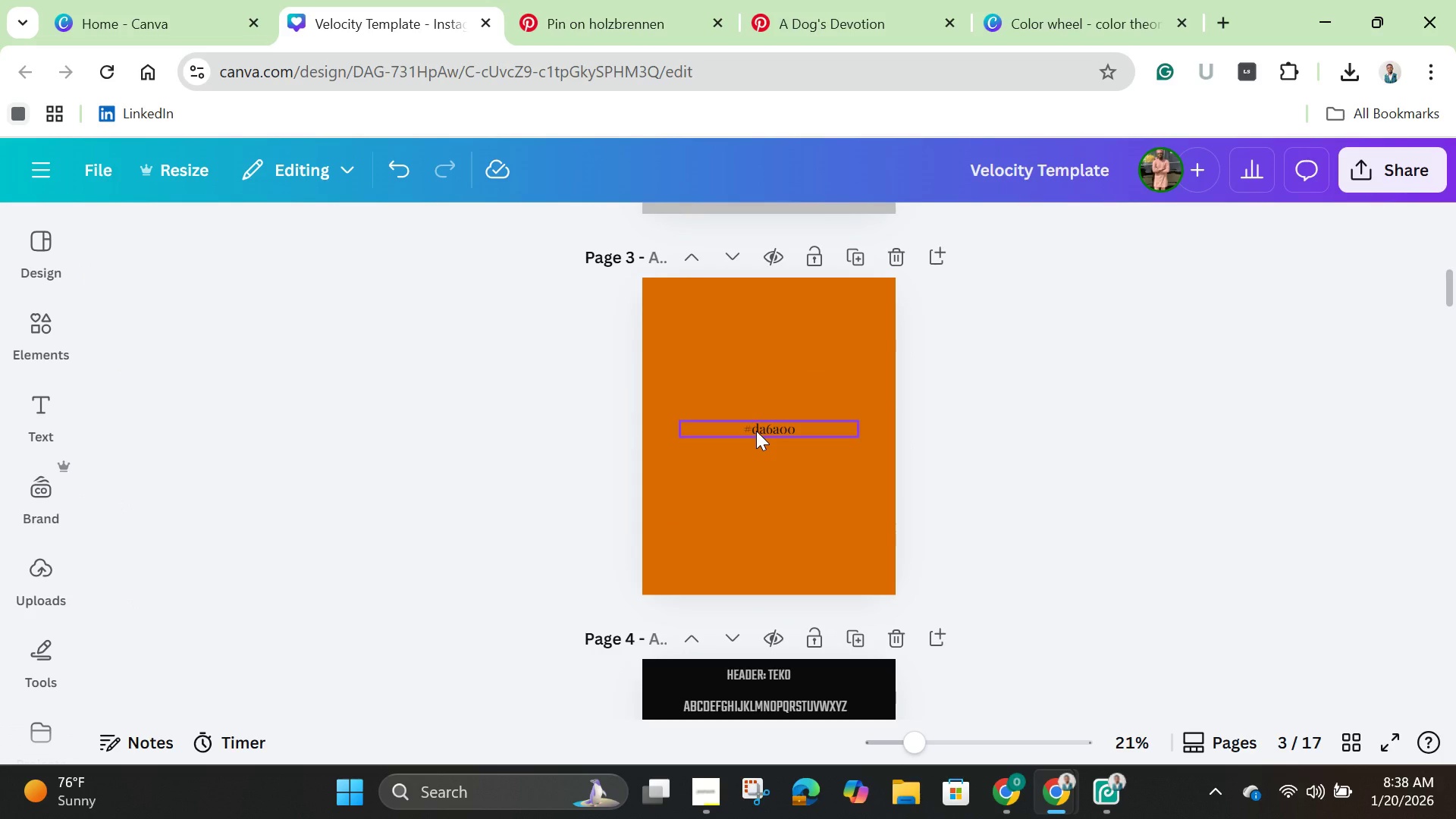 
left_click([756, 431])
 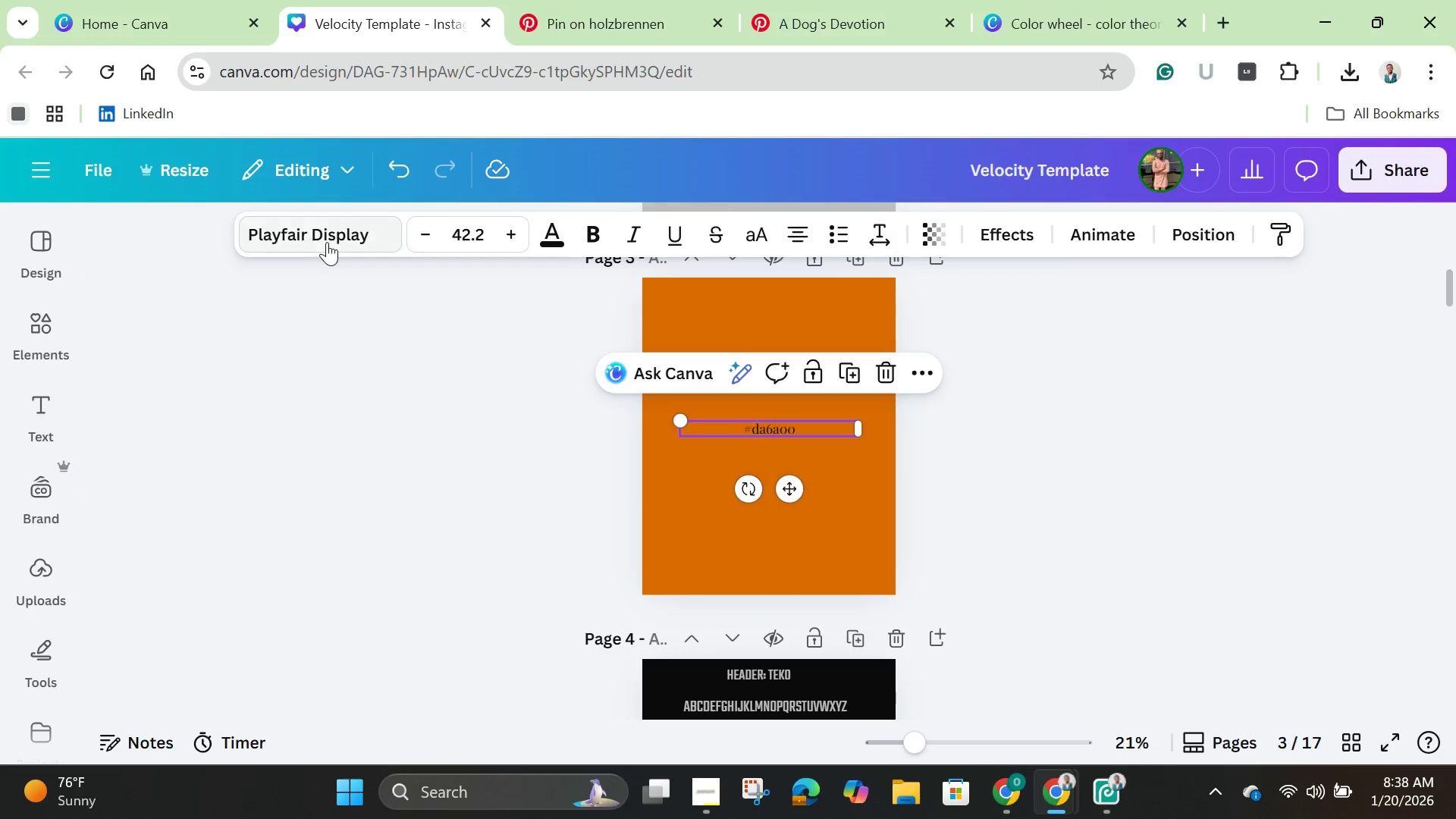 
left_click([325, 240])
 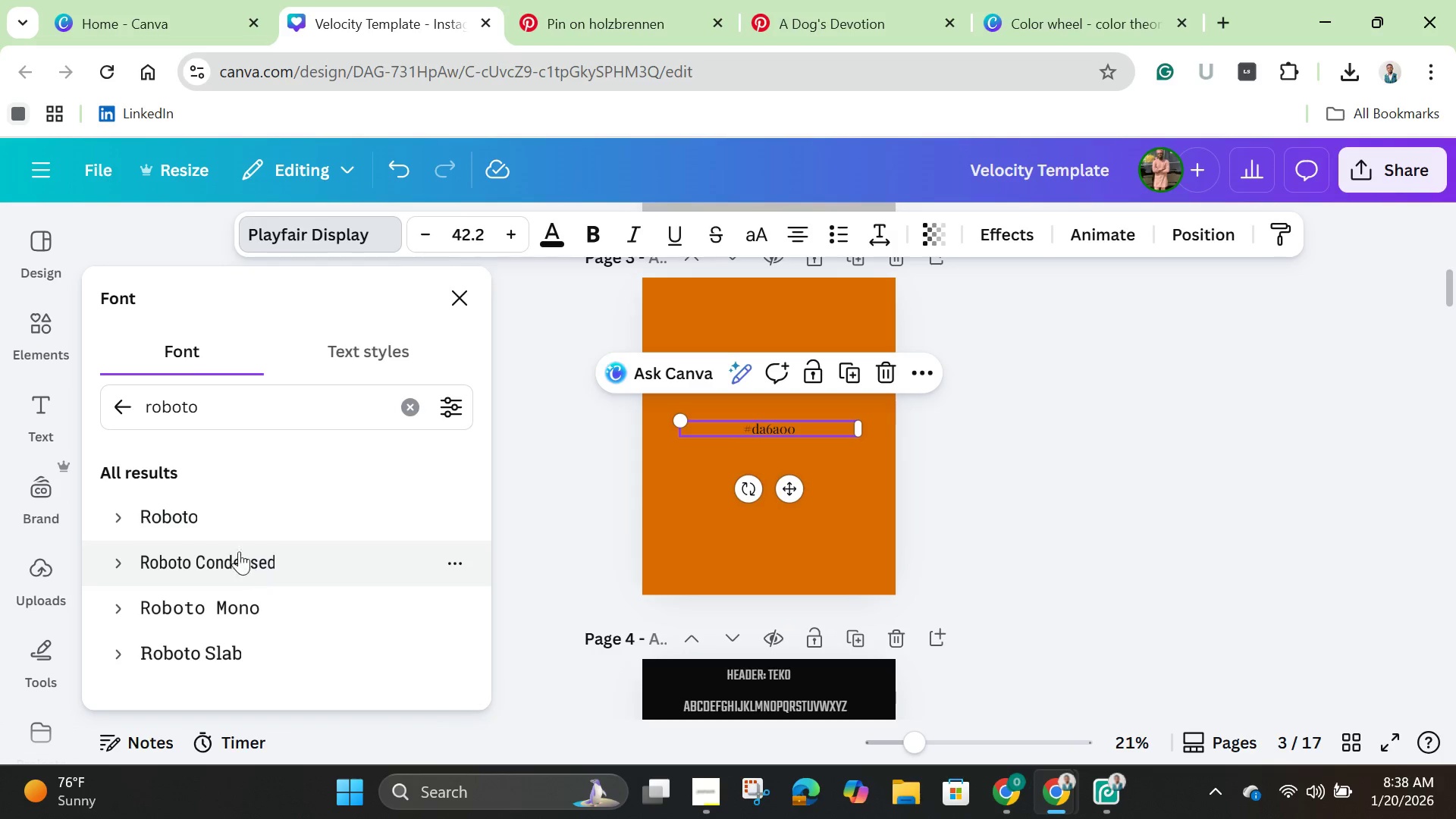 
left_click([235, 517])
 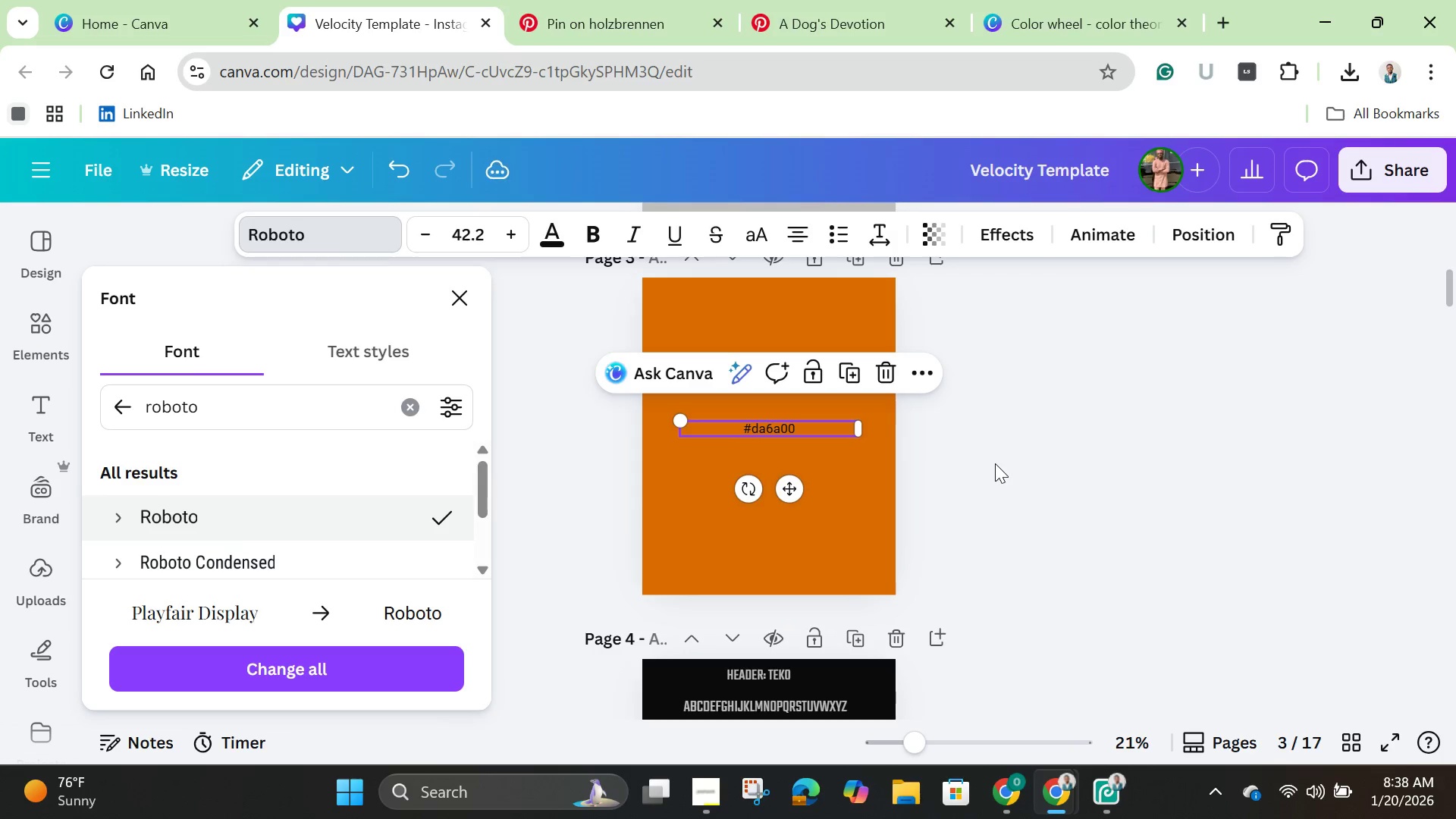 
scroll: coordinate [995, 463], scroll_direction: up, amount: 1.0
 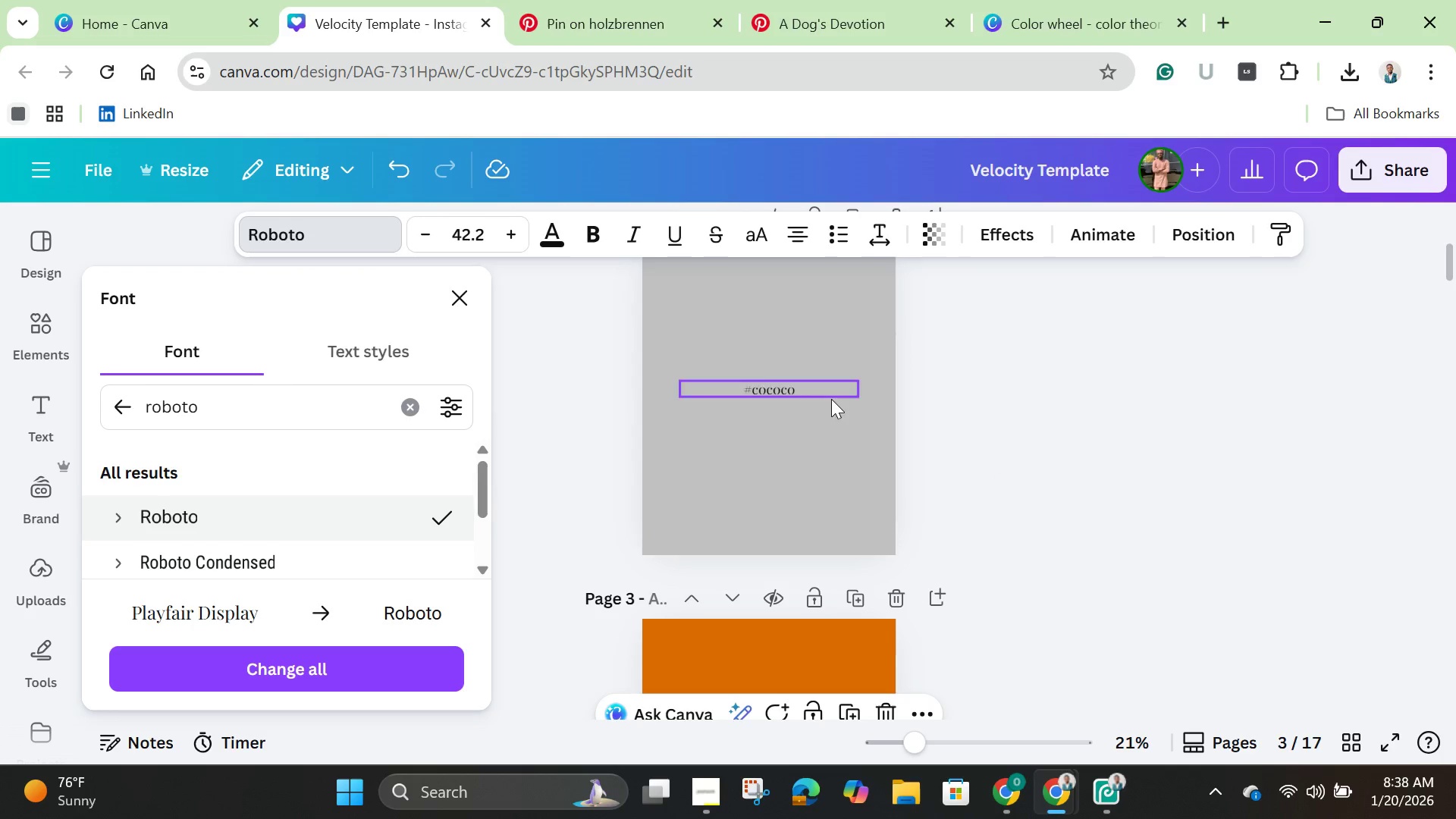 
left_click([788, 391])
 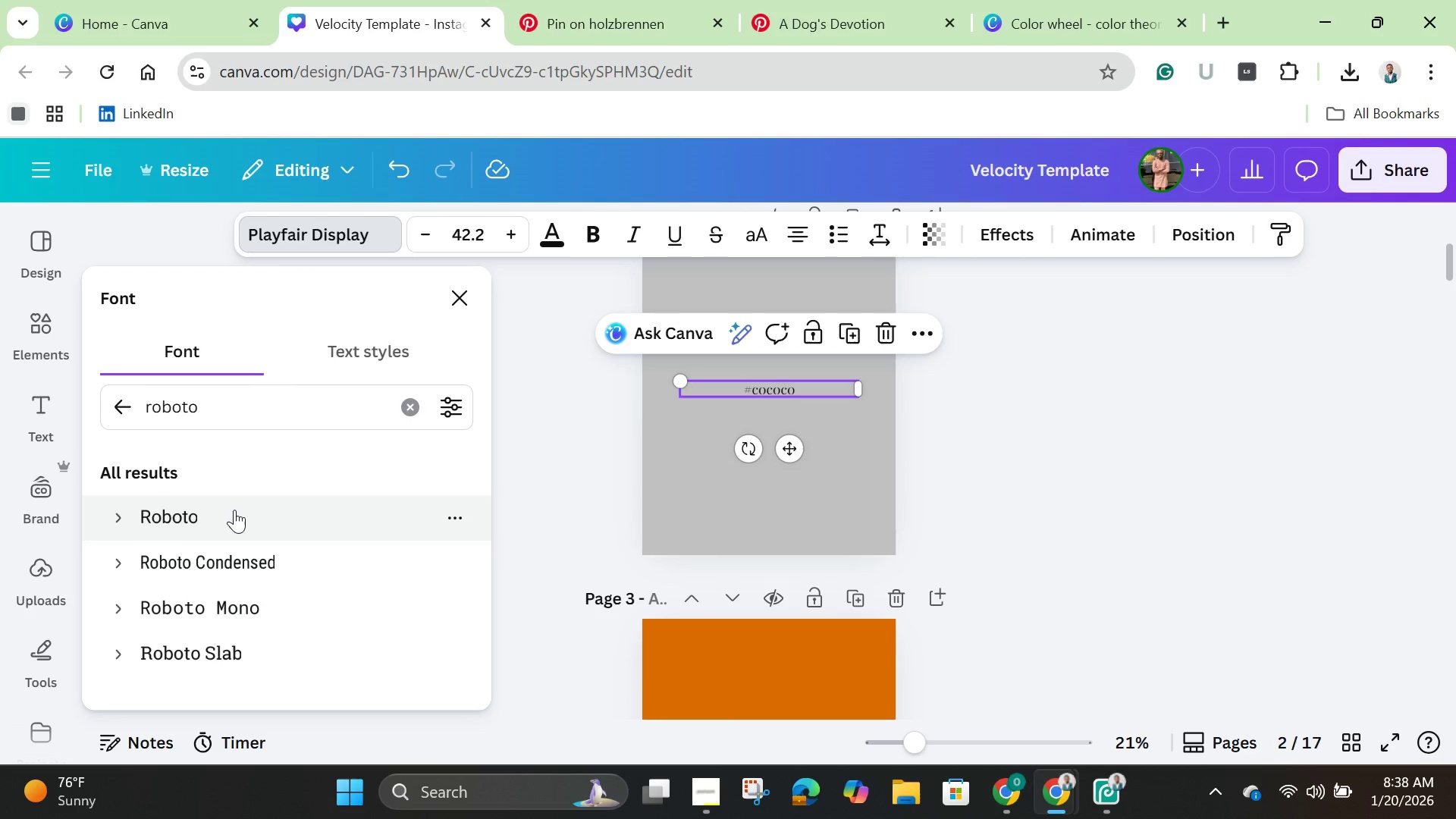 
left_click([234, 510])
 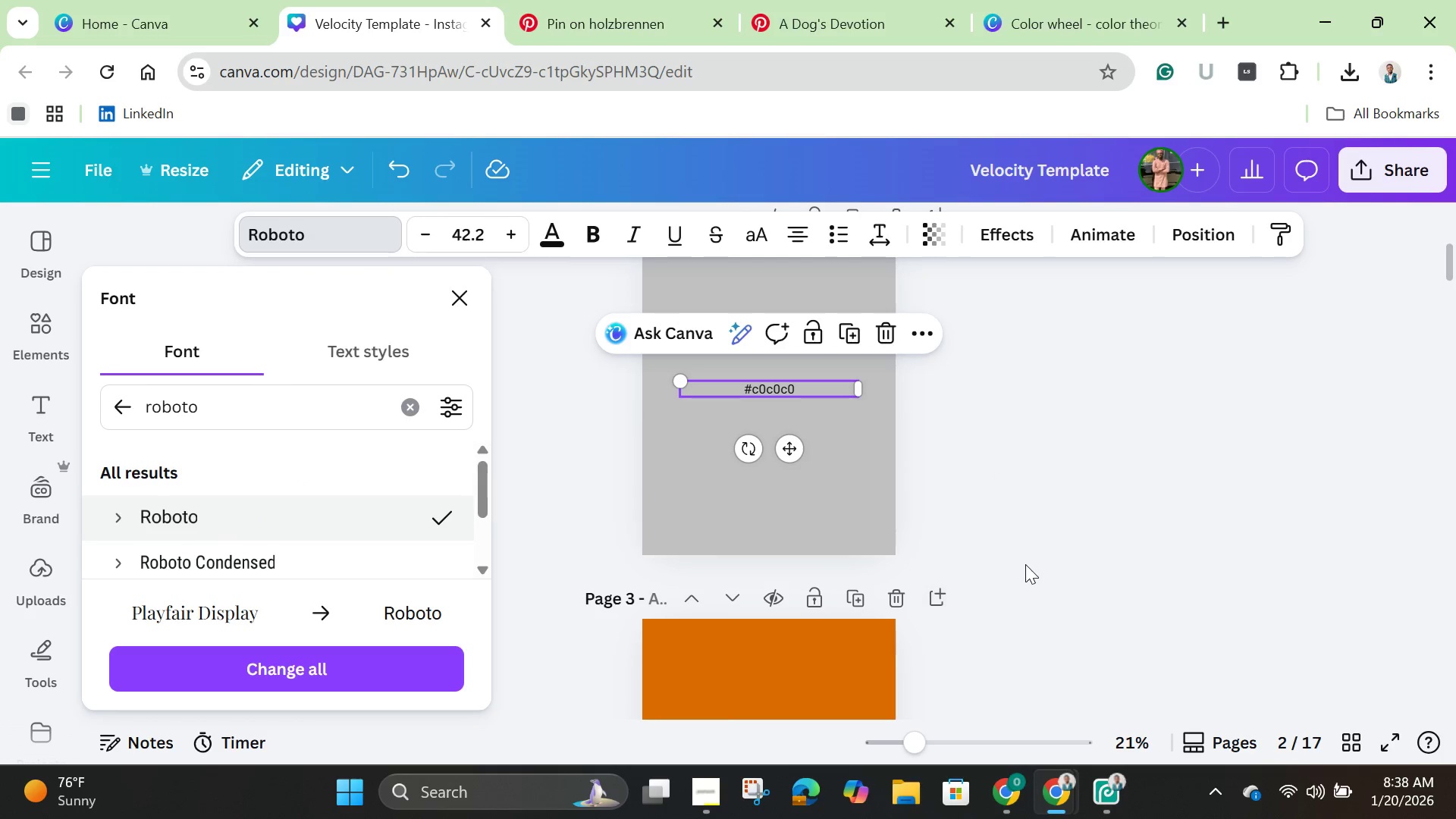 
scroll: coordinate [1019, 548], scroll_direction: up, amount: 4.0
 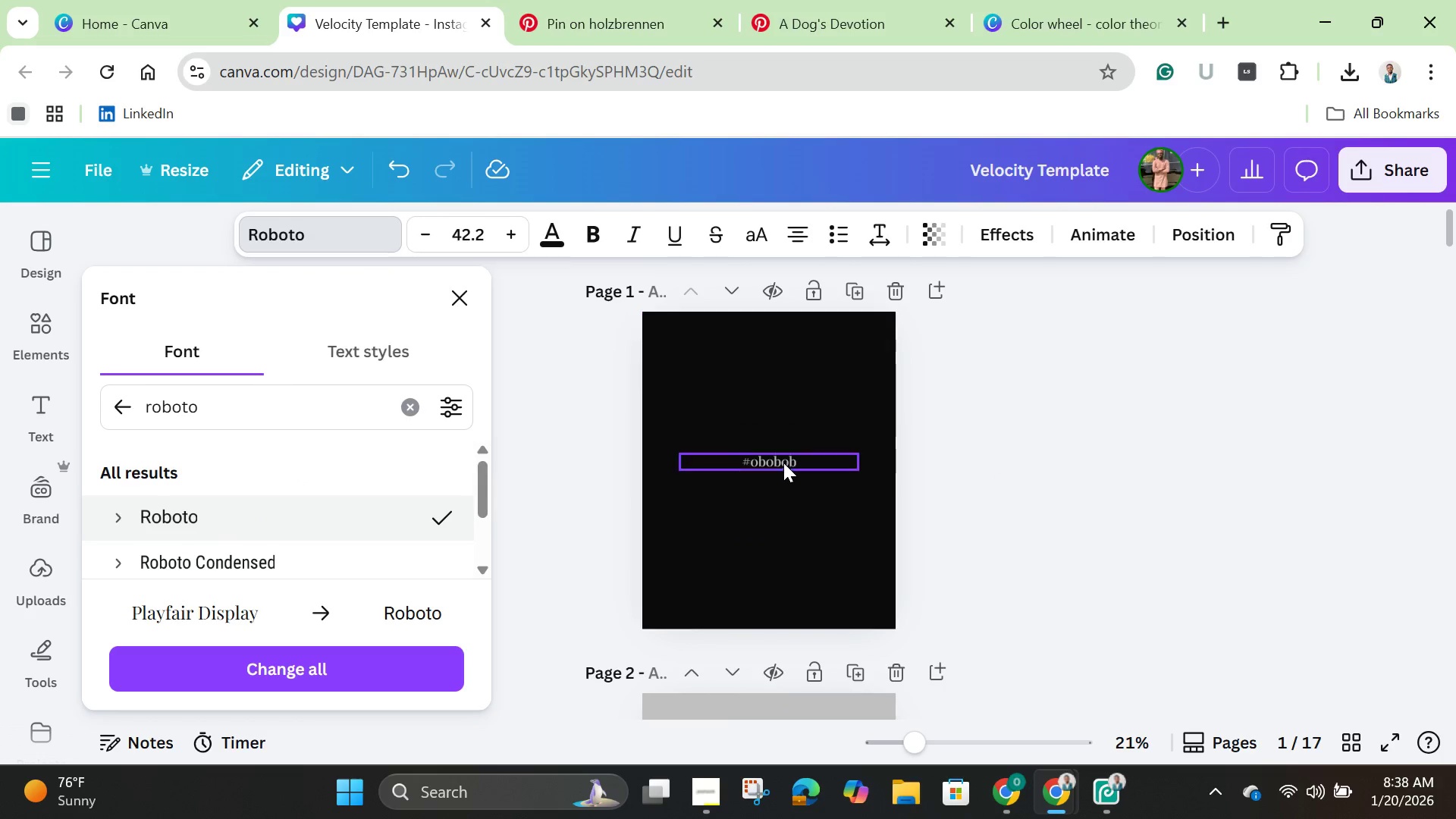 
left_click([777, 460])
 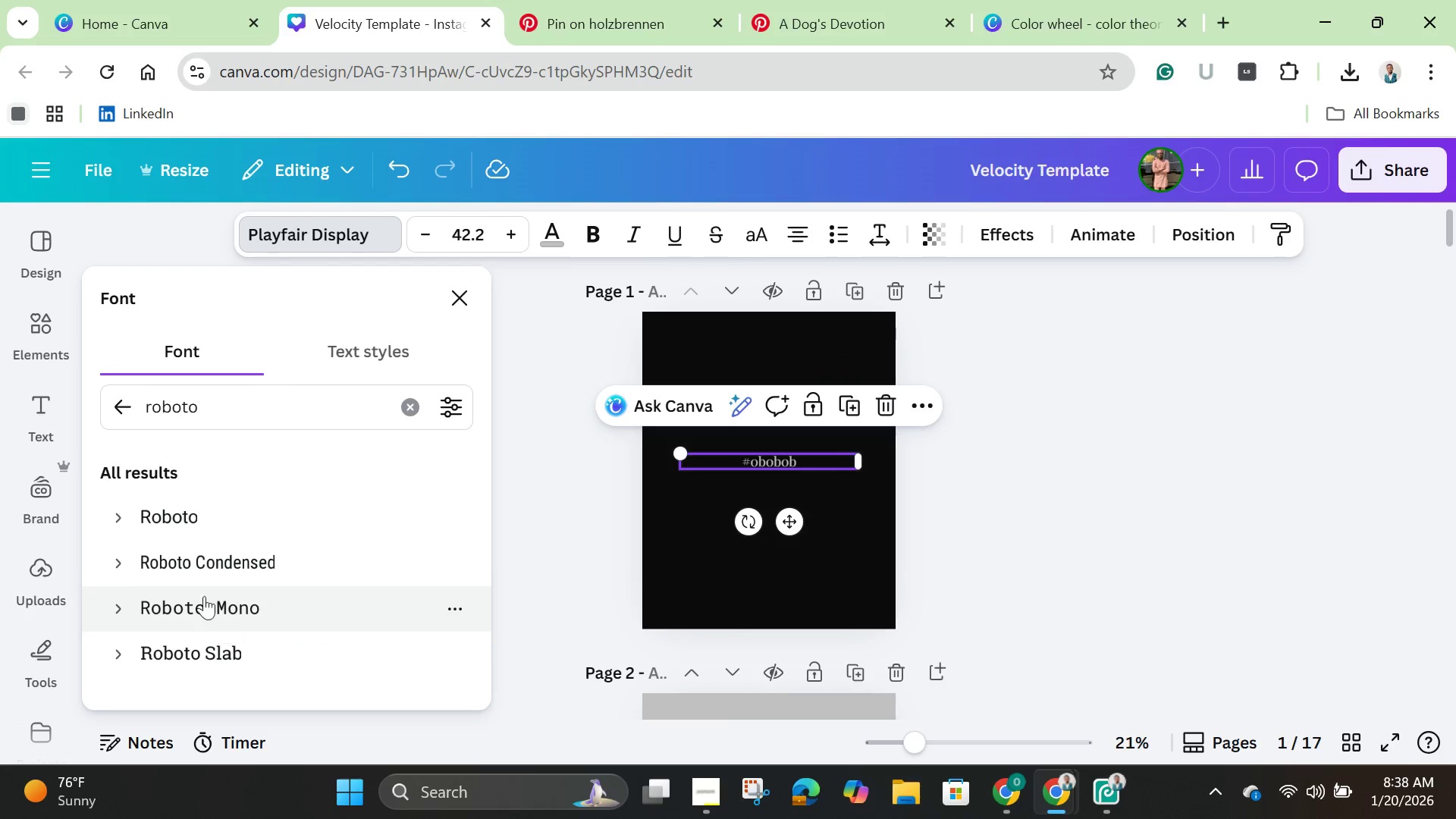 
left_click([168, 526])
 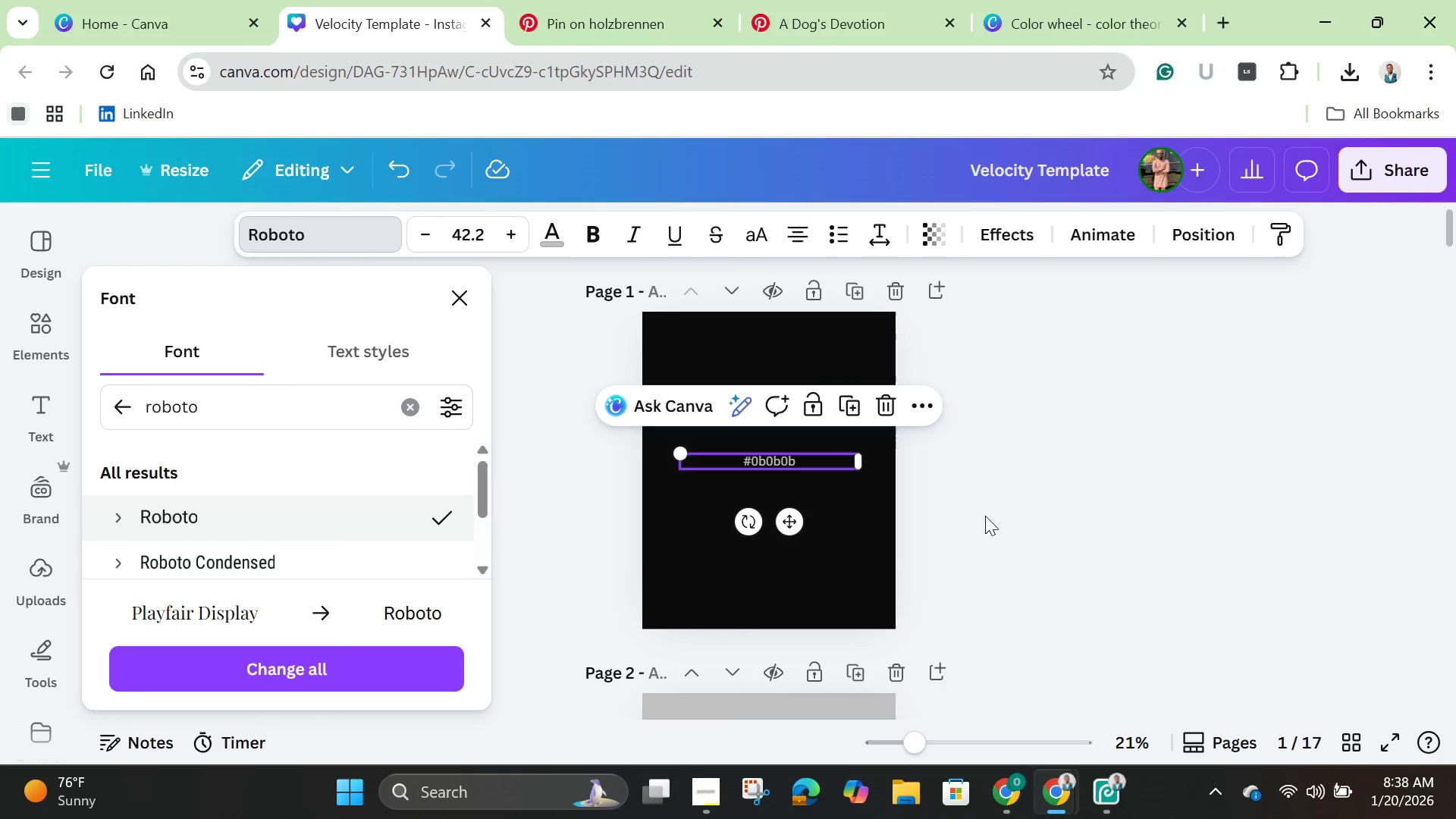 
left_click([1013, 514])
 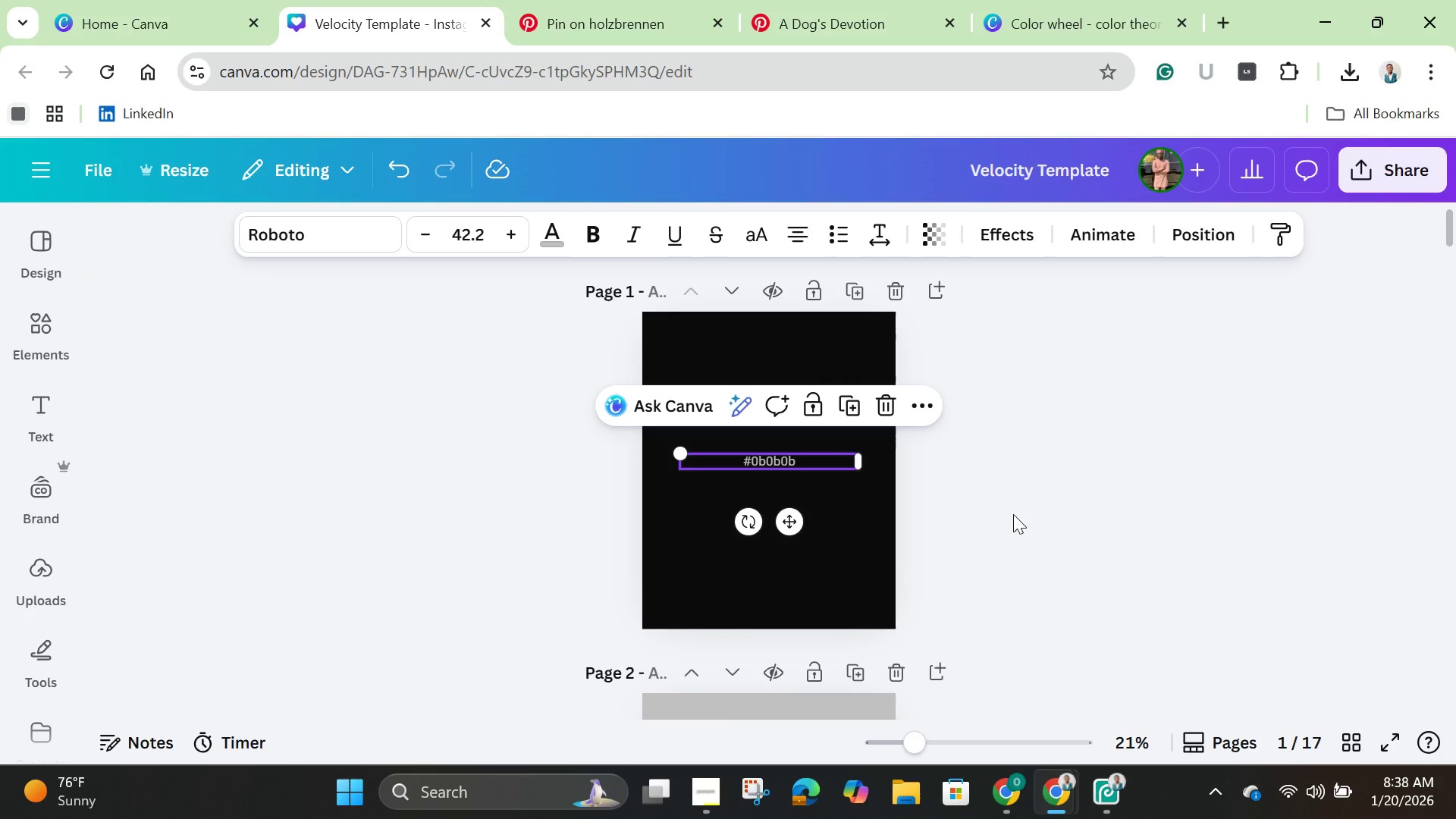 
left_click([1013, 514])
 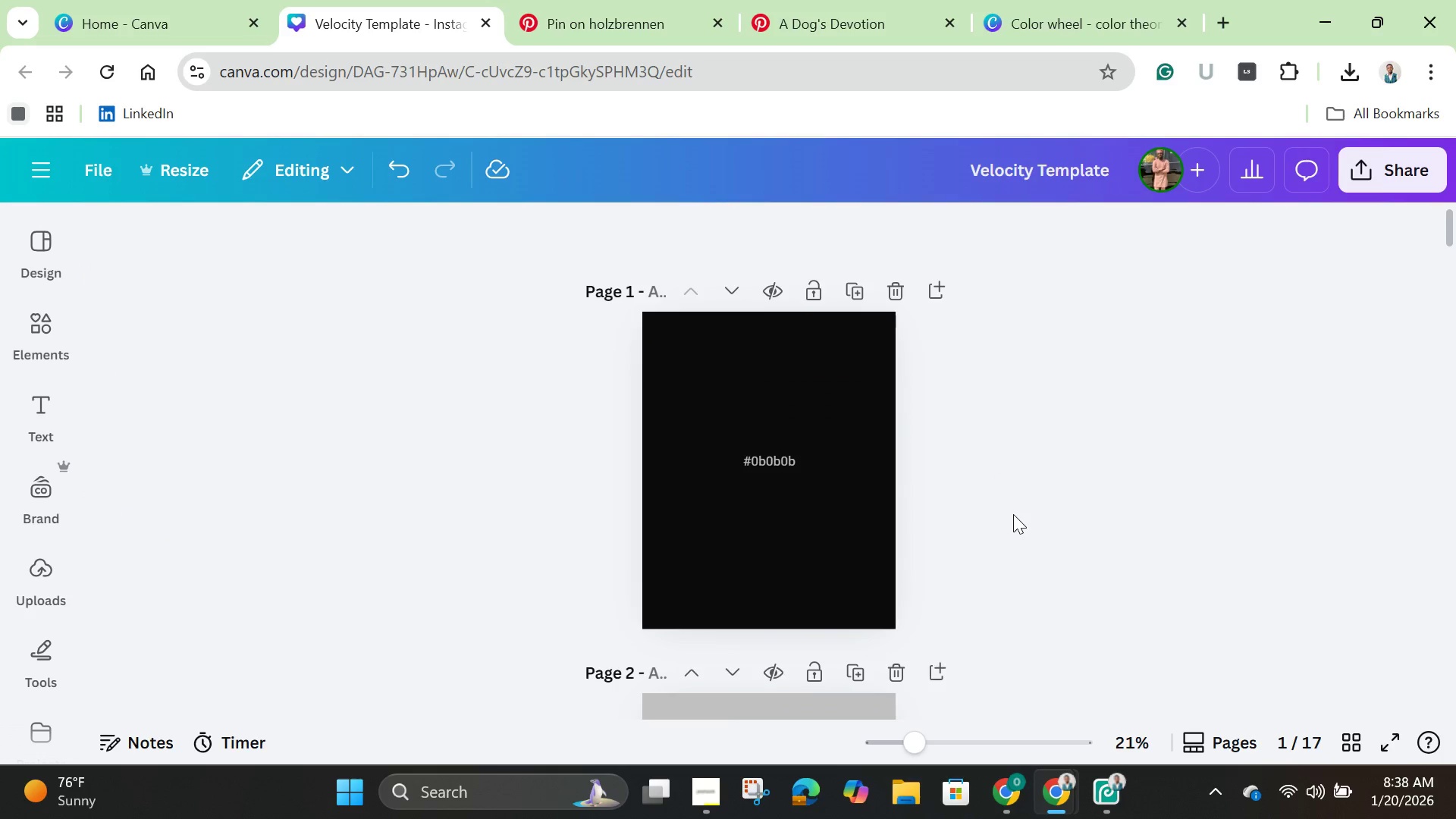 
scroll: coordinate [1013, 514], scroll_direction: down, amount: 8.0
 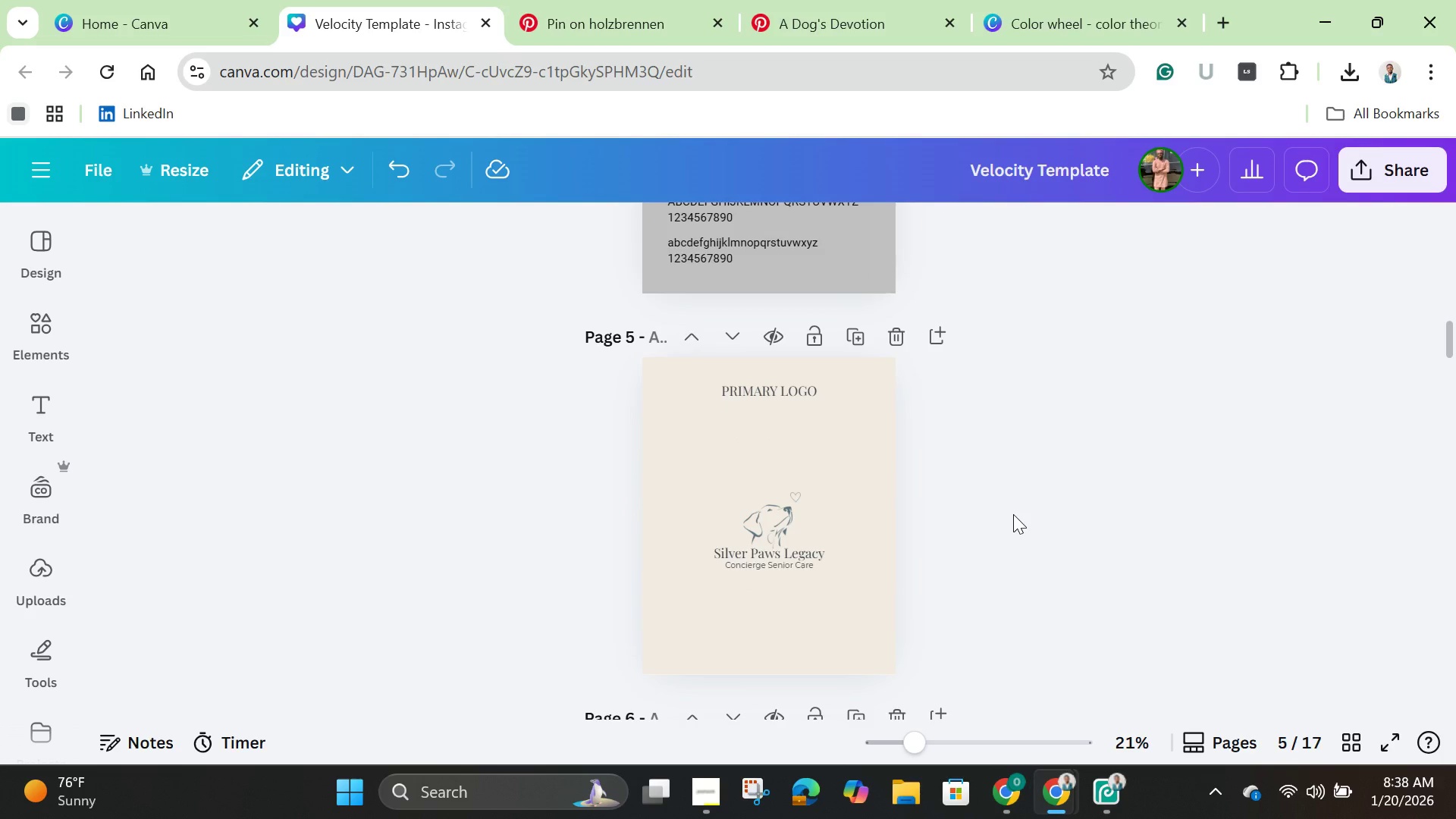 
scroll: coordinate [1013, 514], scroll_direction: up, amount: 3.0
 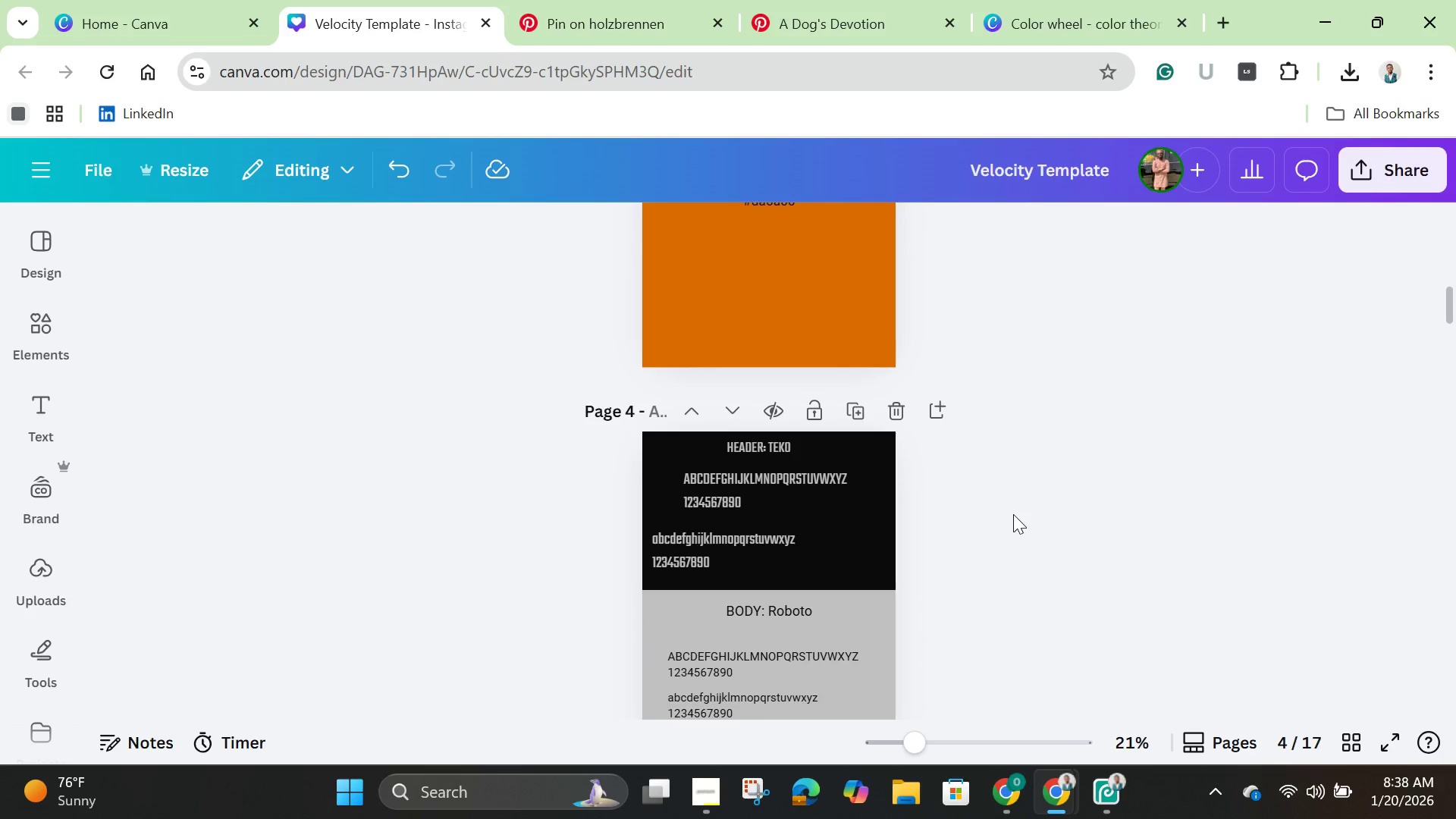 
scroll: coordinate [1013, 514], scroll_direction: down, amount: 1.0
 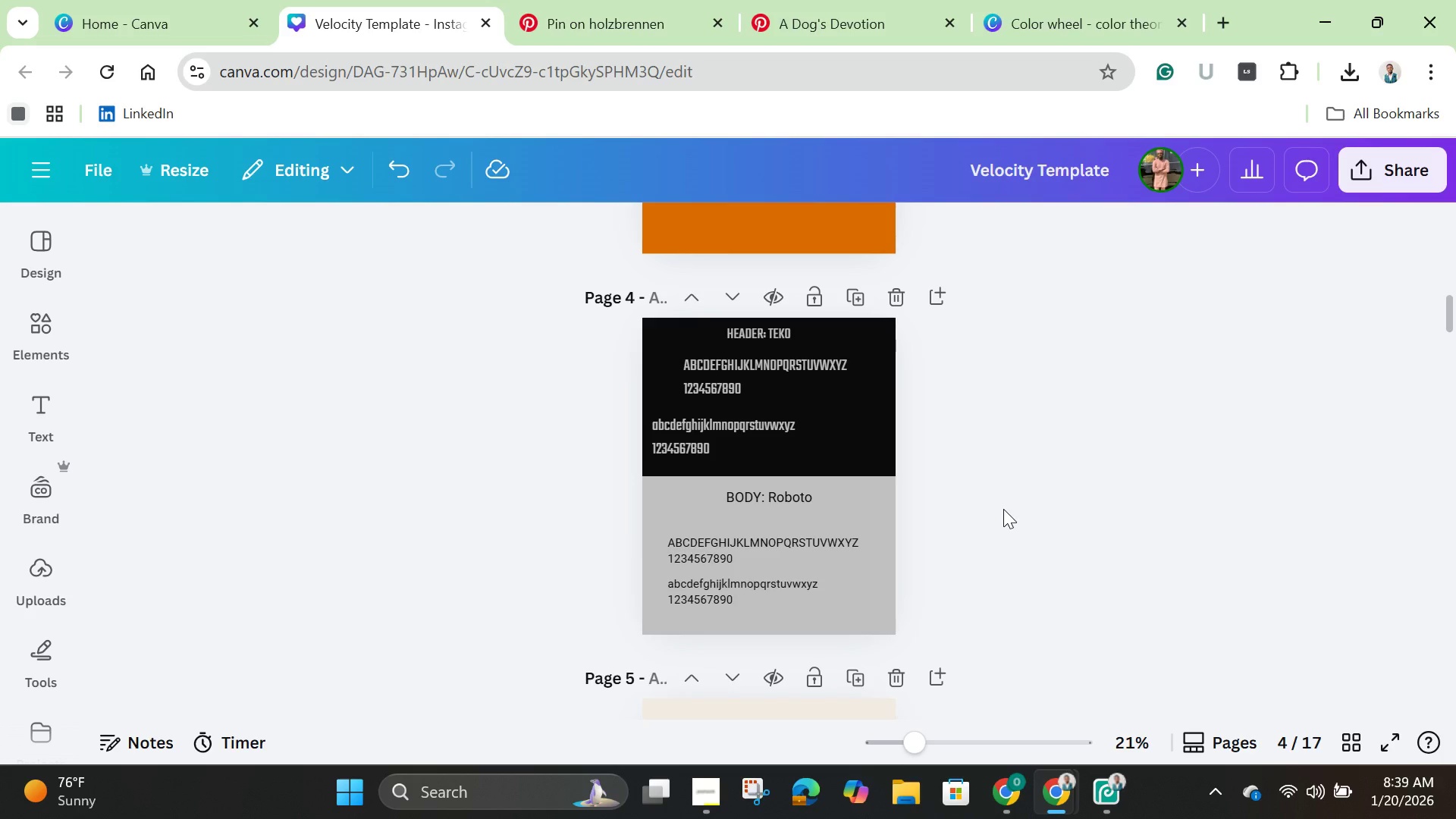 
wait(96.94)
 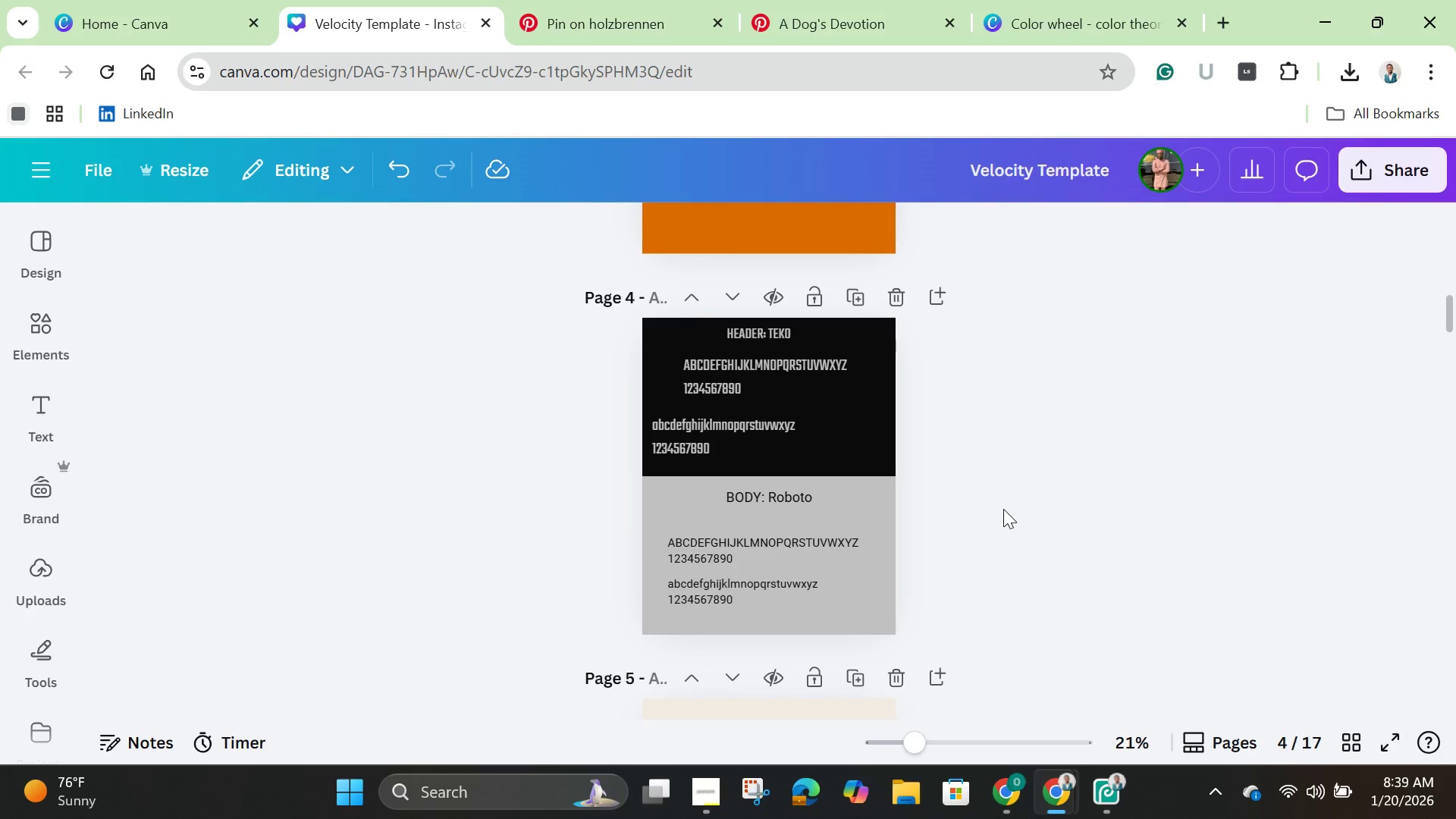 
left_click([102, 8])
 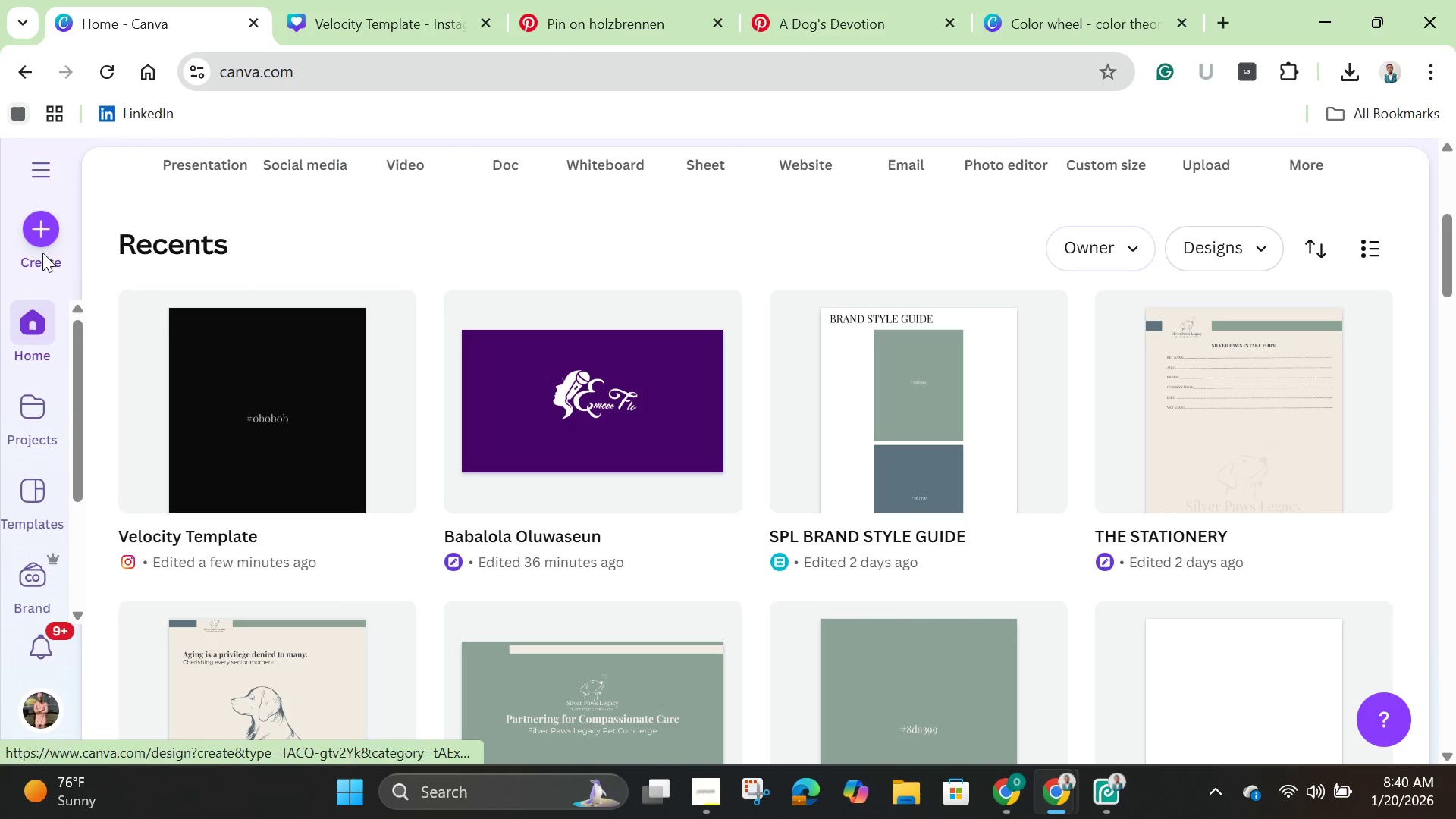 
left_click([33, 337])
 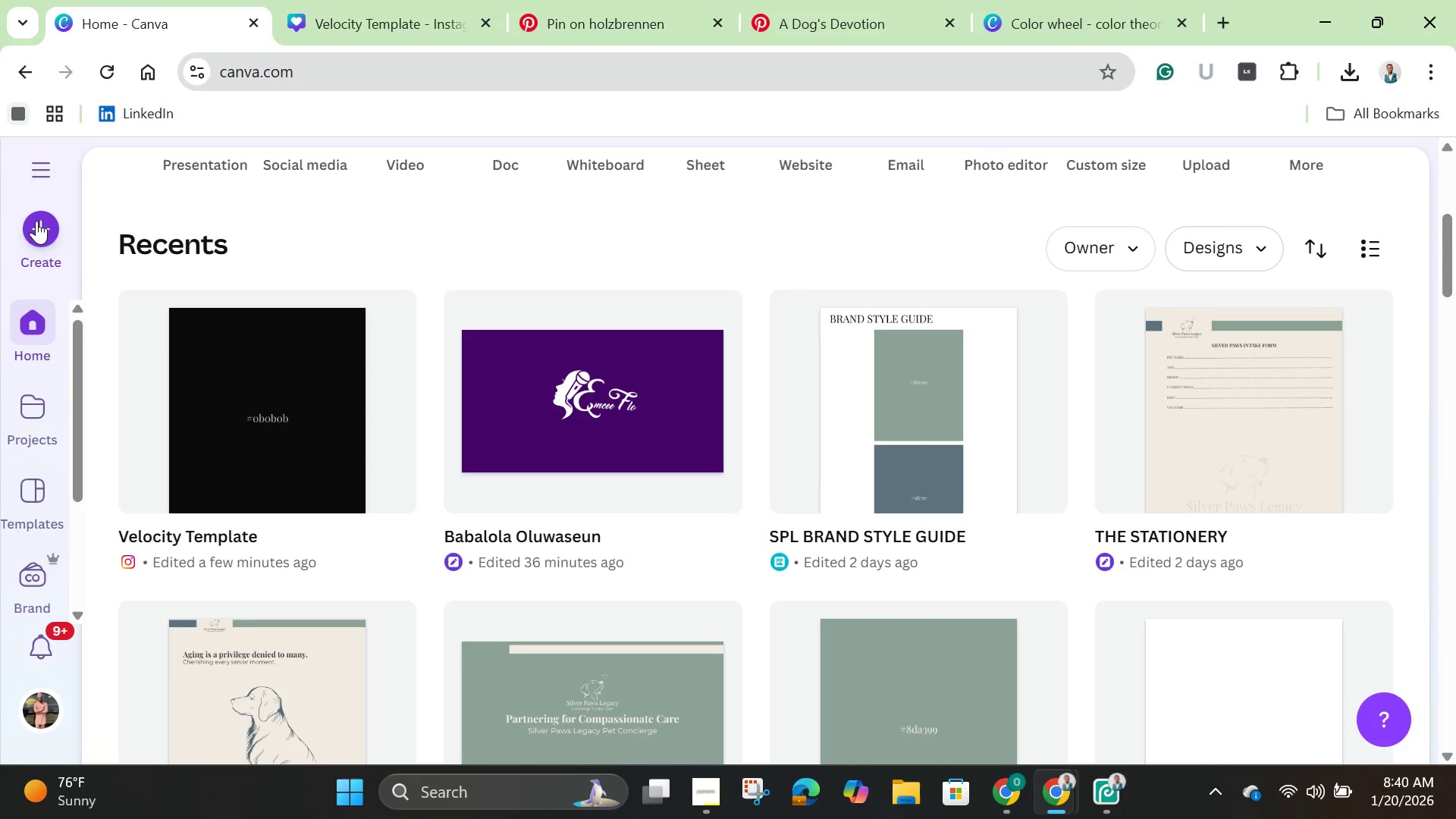 
left_click([36, 221])
 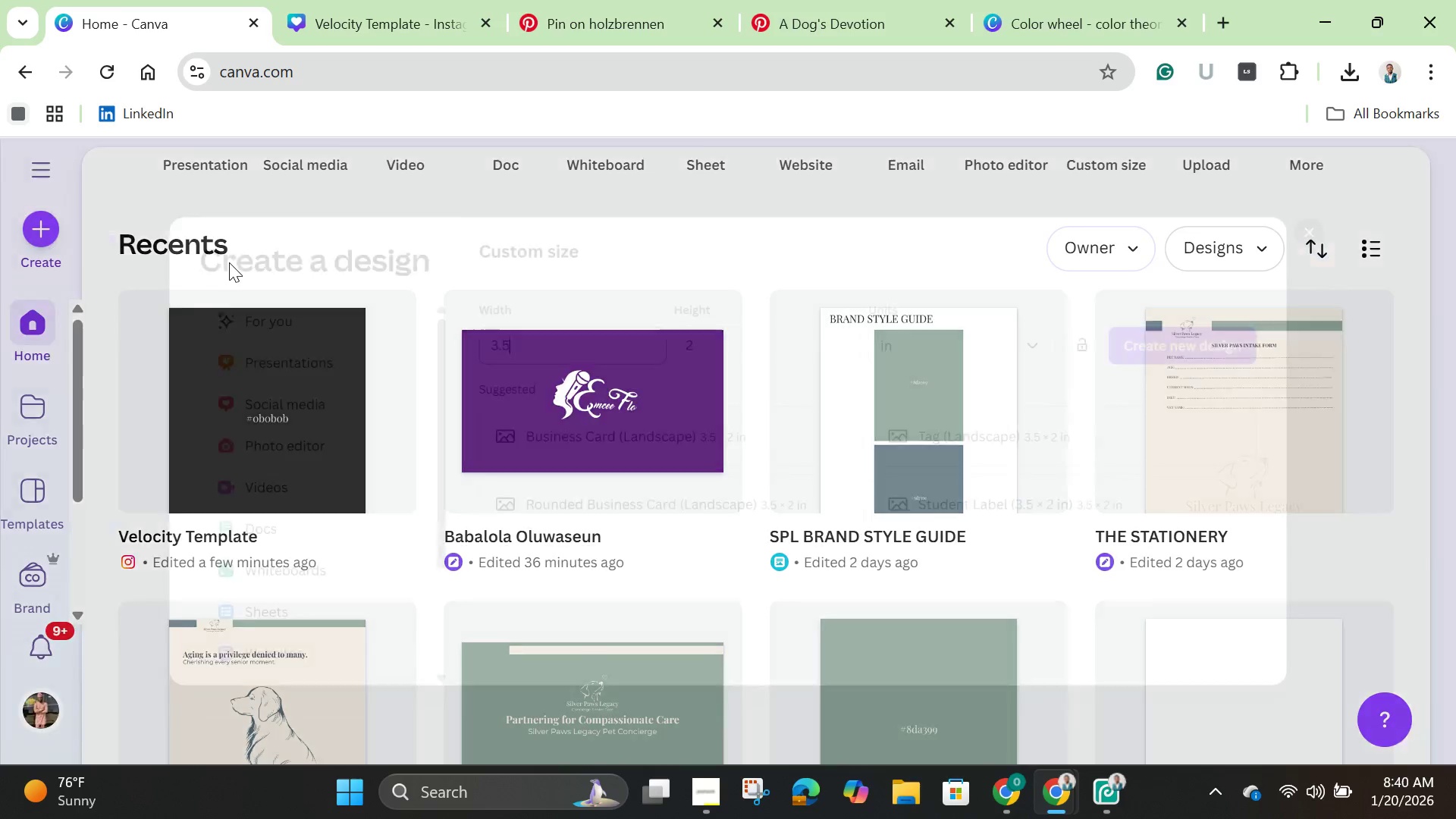 
scroll: coordinate [229, 261], scroll_direction: up, amount: 3.0
 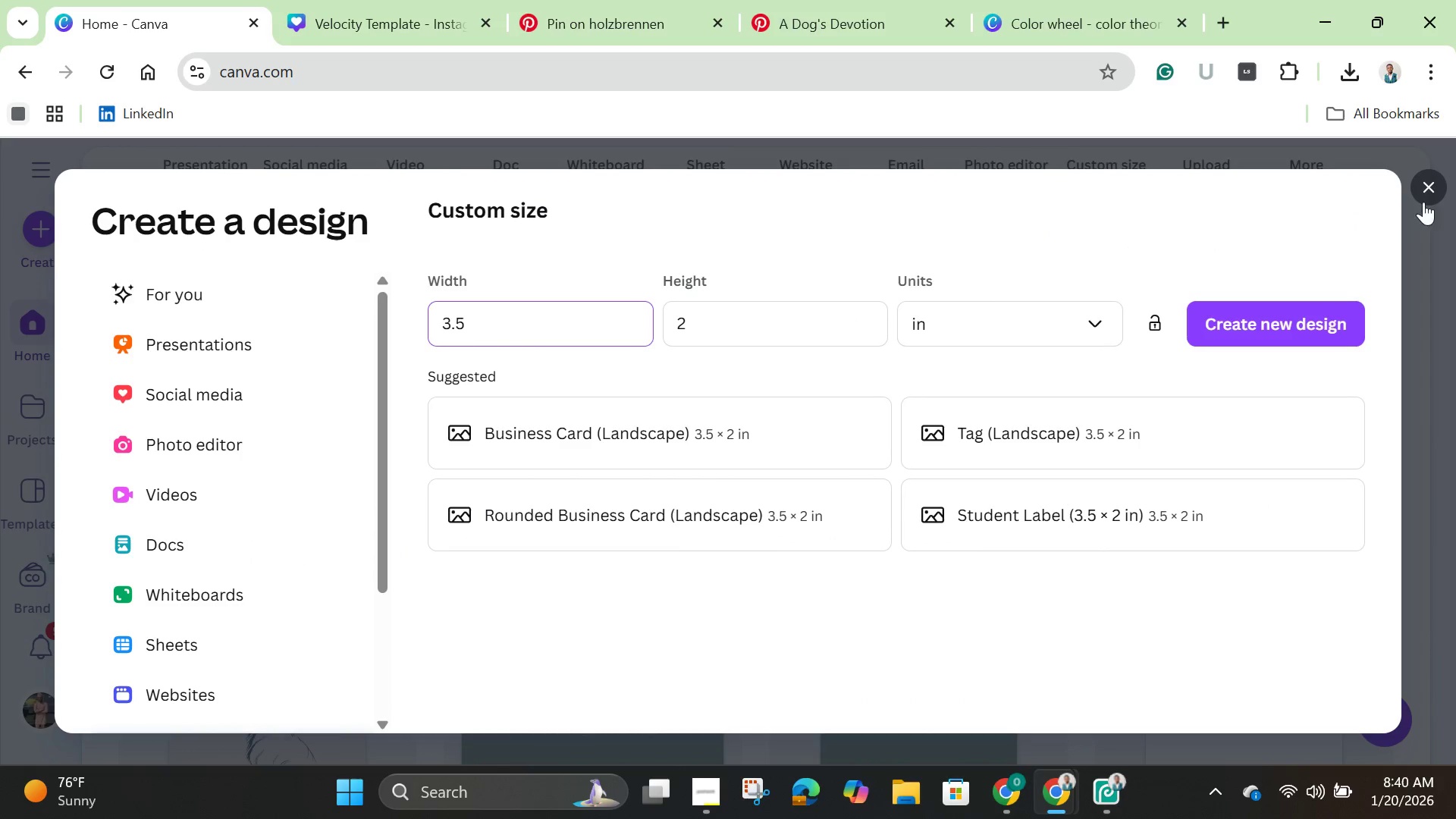 
left_click([1426, 184])
 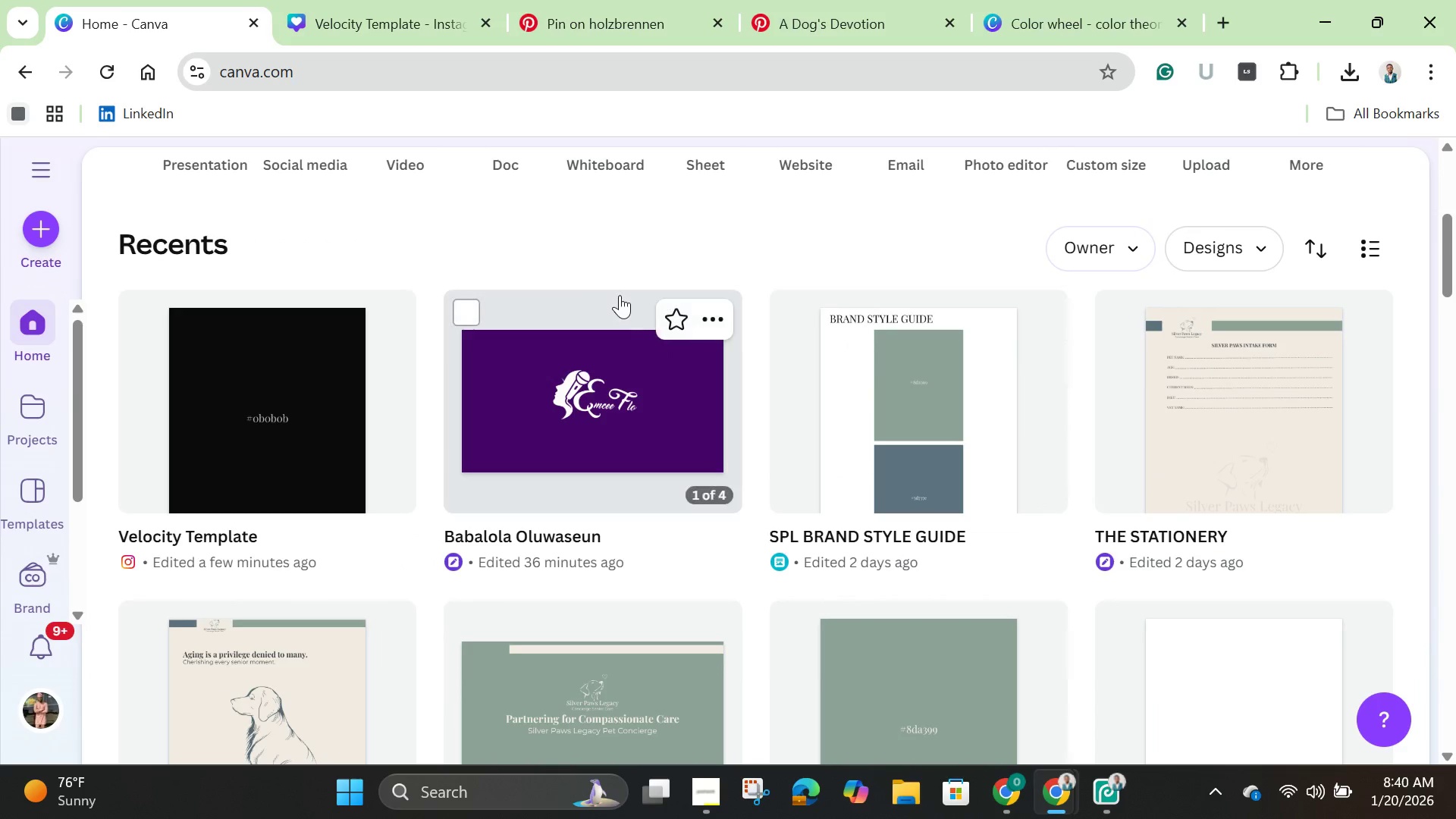 
scroll: coordinate [617, 294], scroll_direction: up, amount: 3.0
 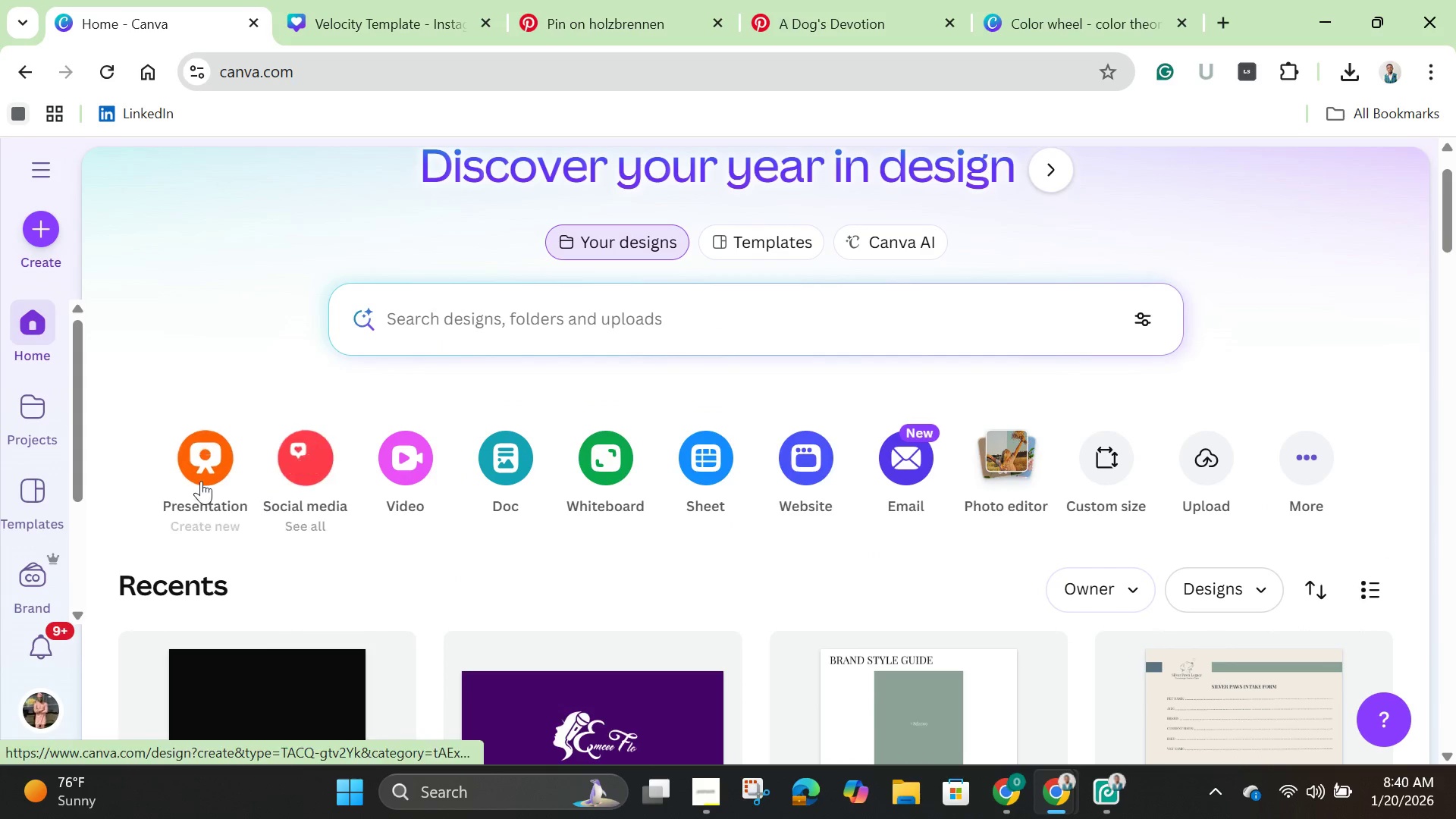 
left_click([194, 475])
 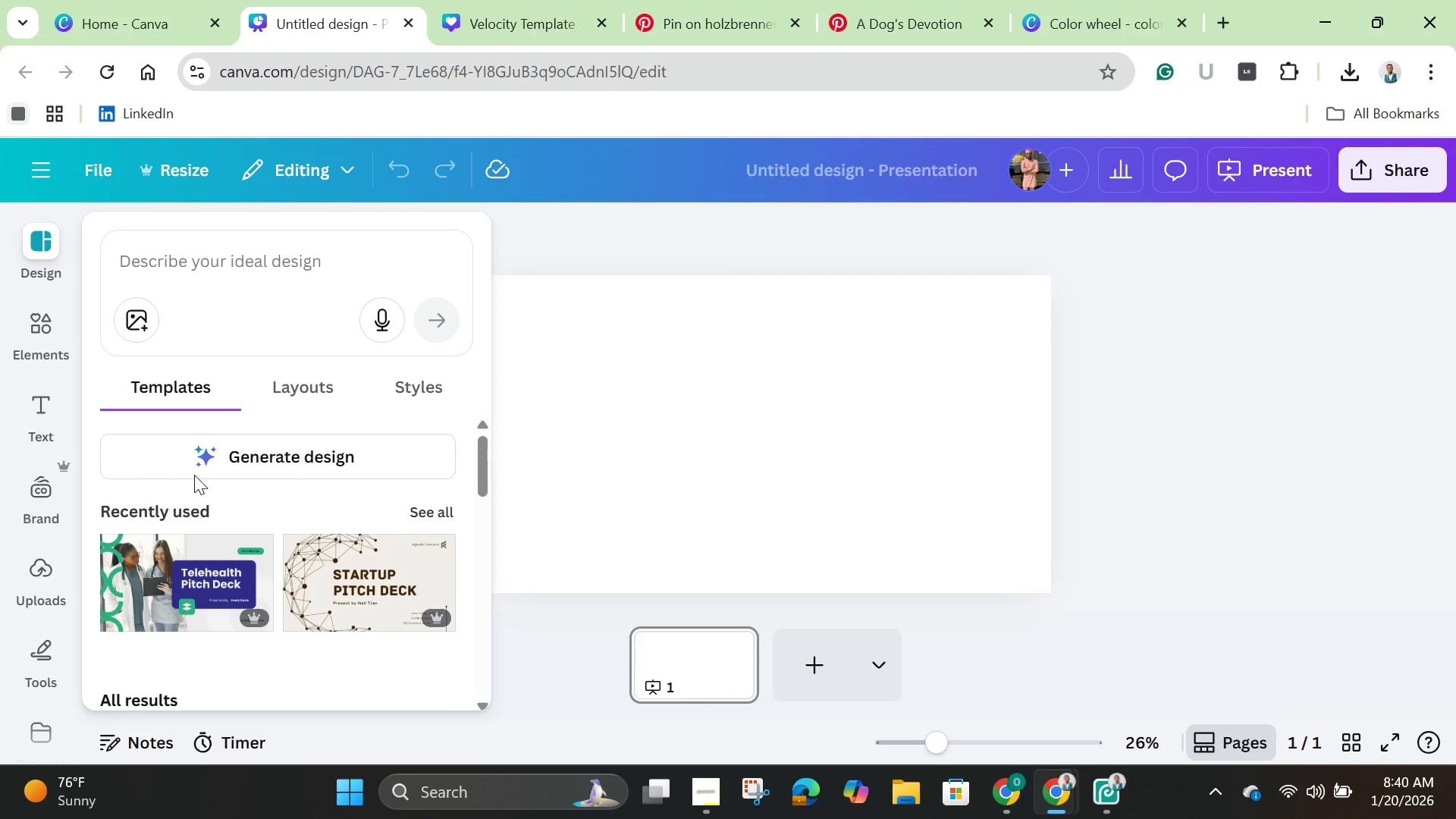 
wait(50.95)
 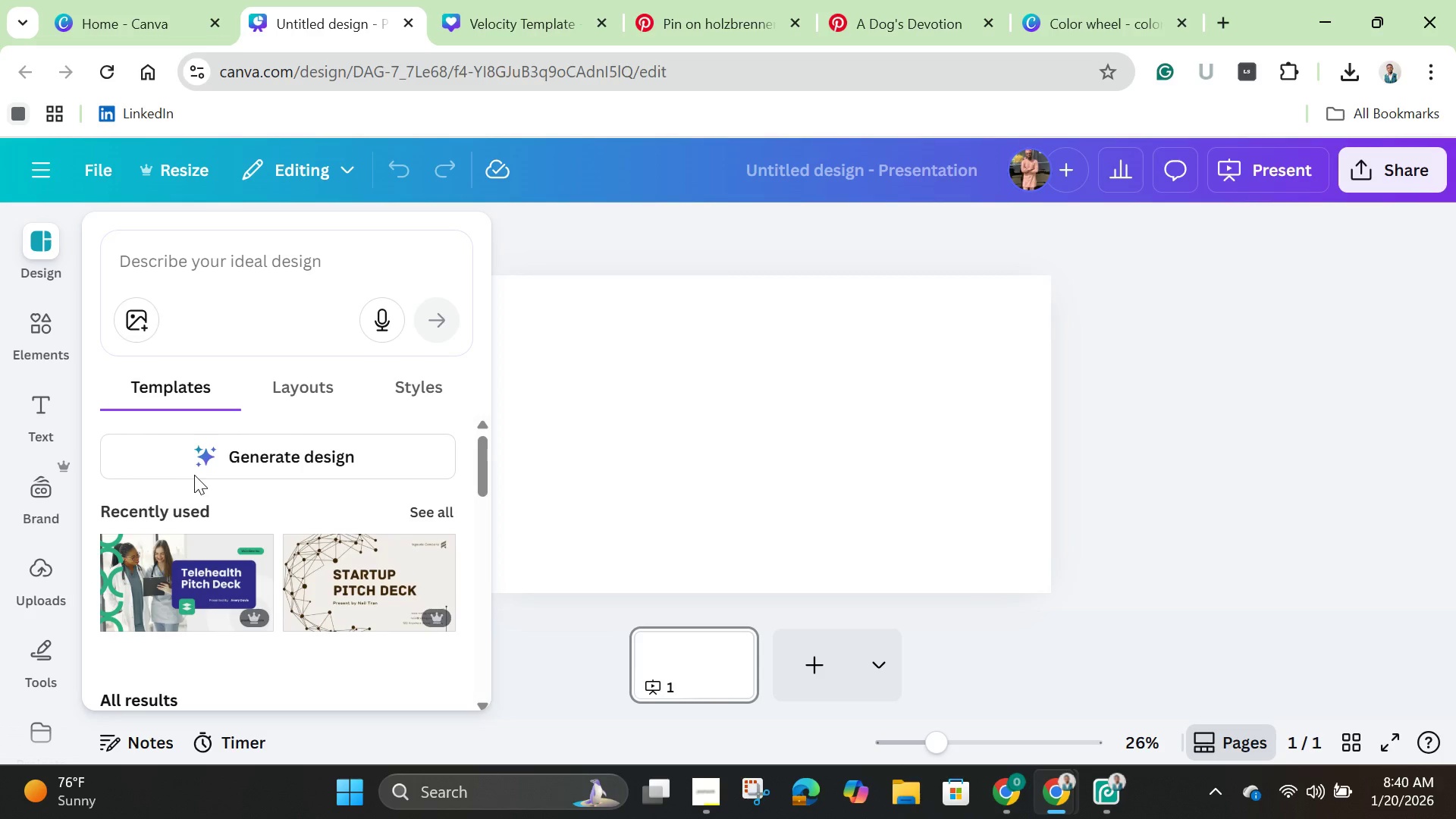 
left_click([569, 487])
 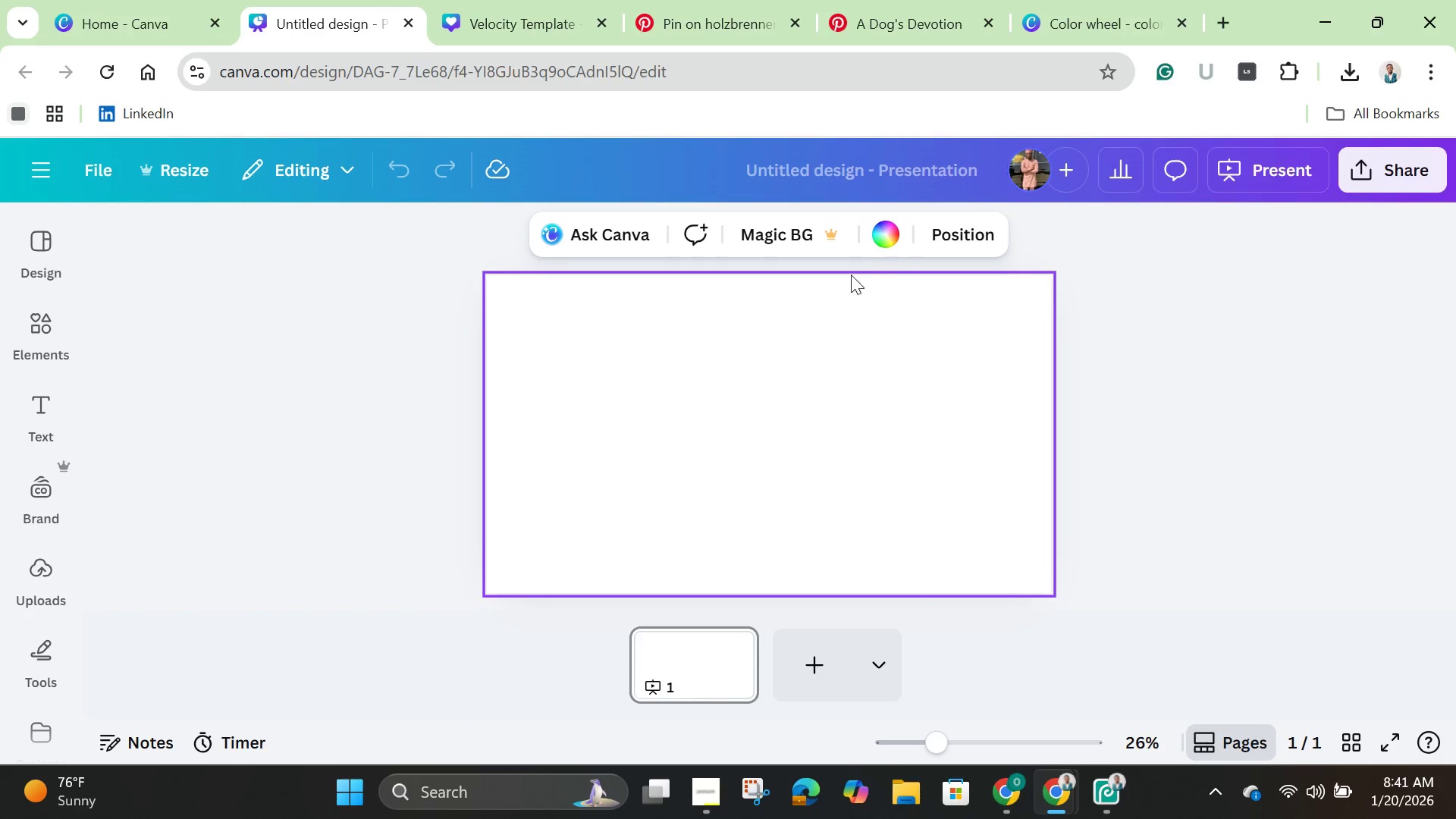 
left_click([880, 234])
 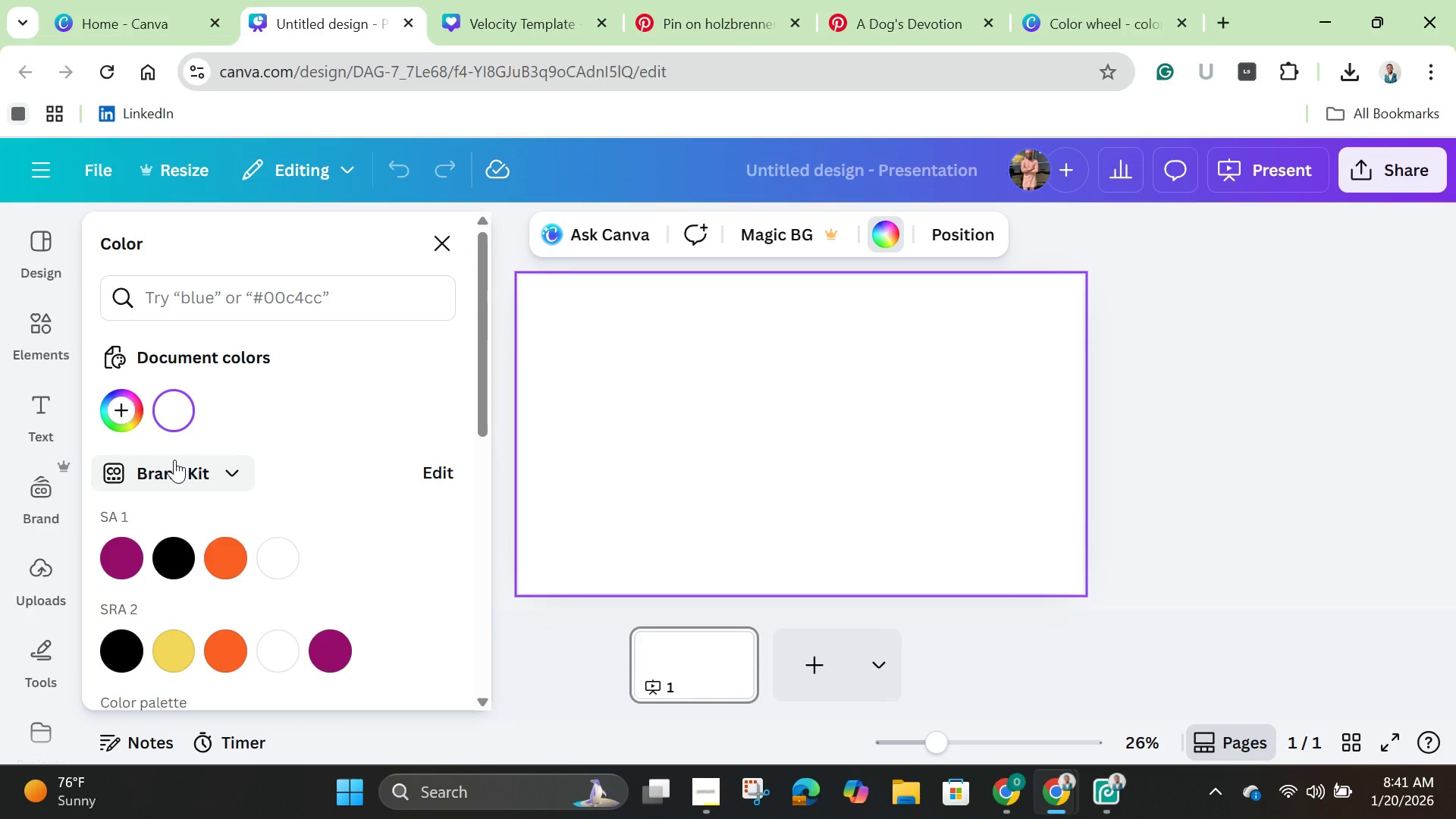 
wait(5.94)
 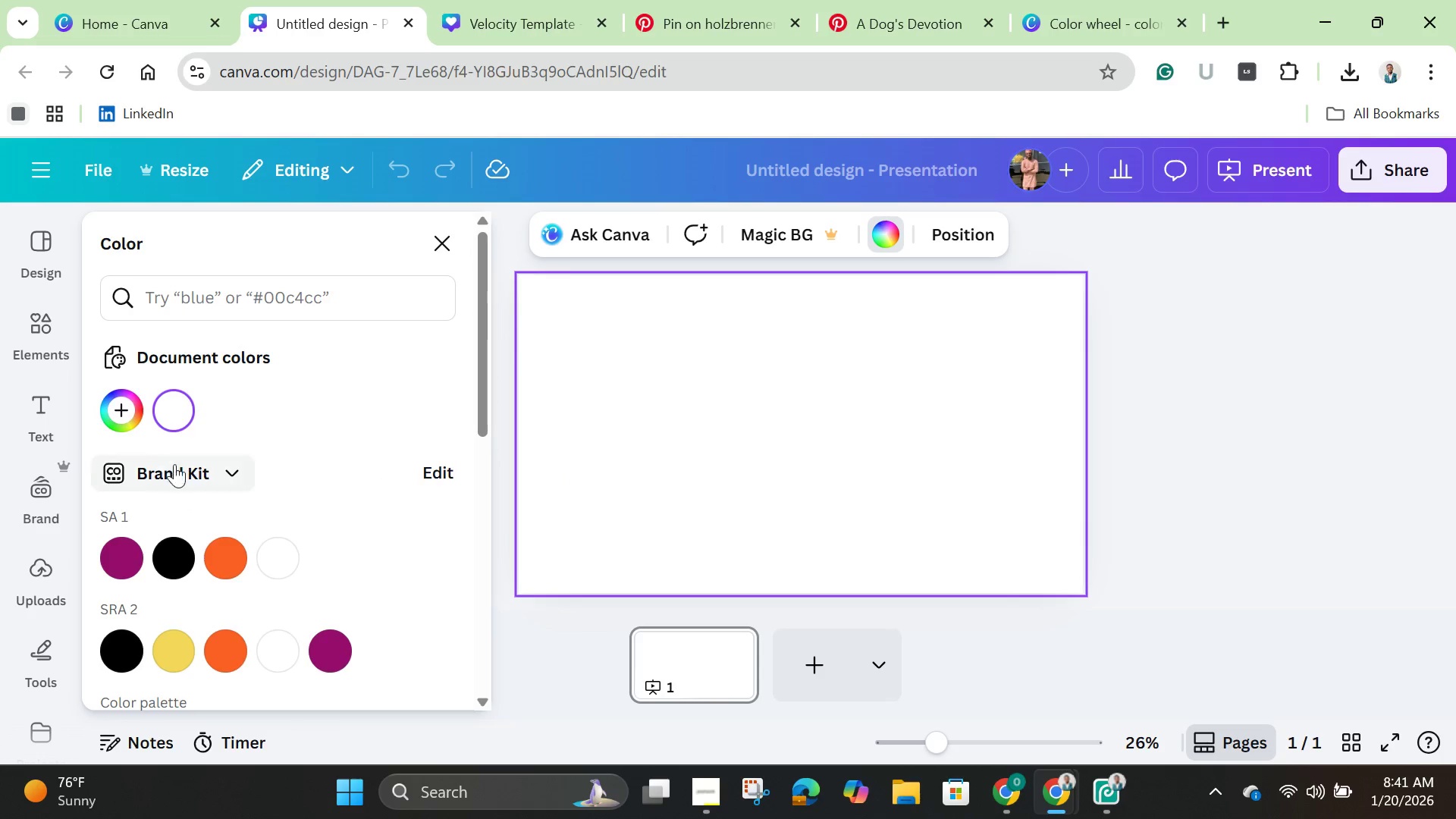 
double_click([168, 410])
 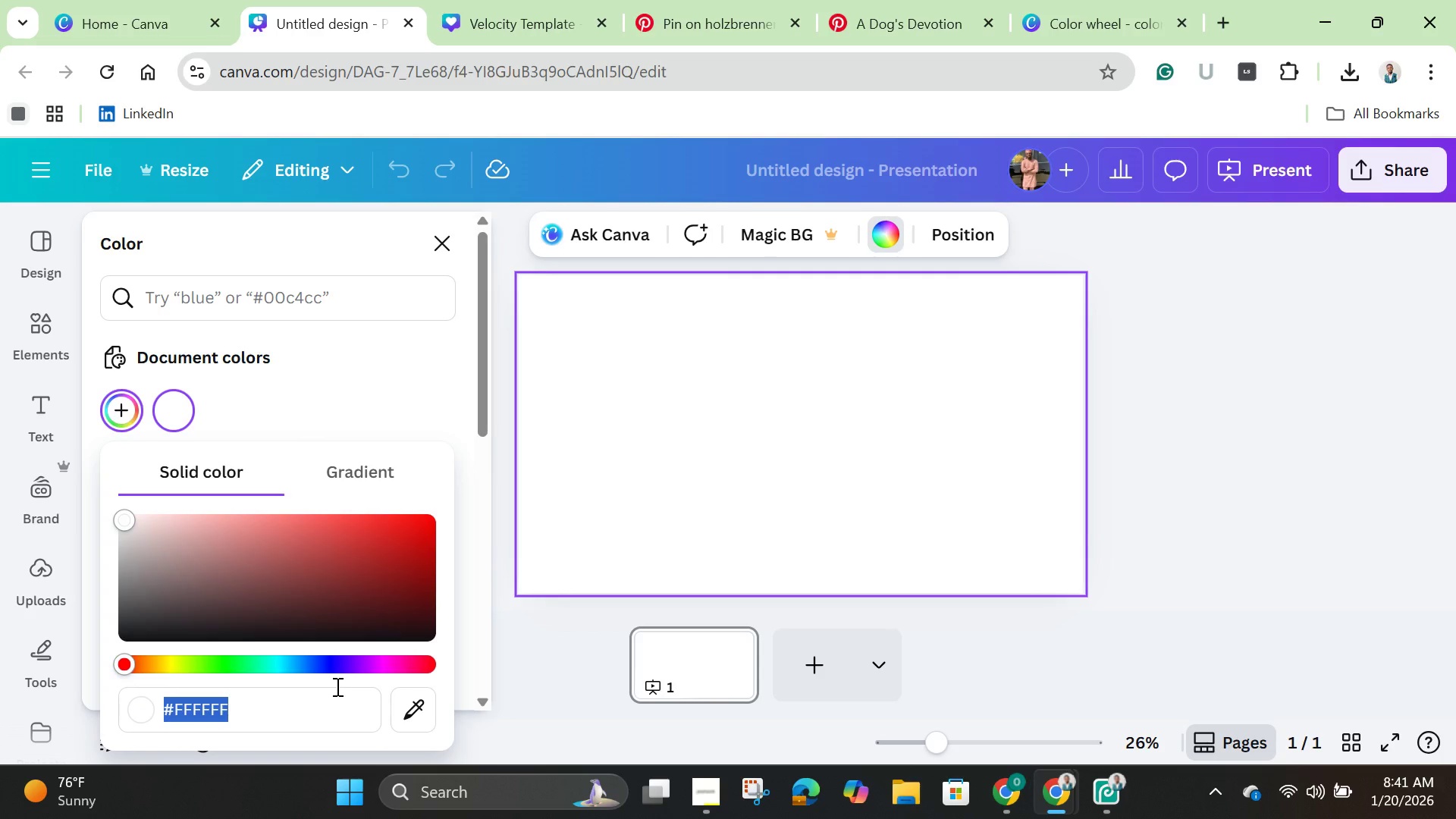 
hold_key(key=Backspace, duration=0.41)
 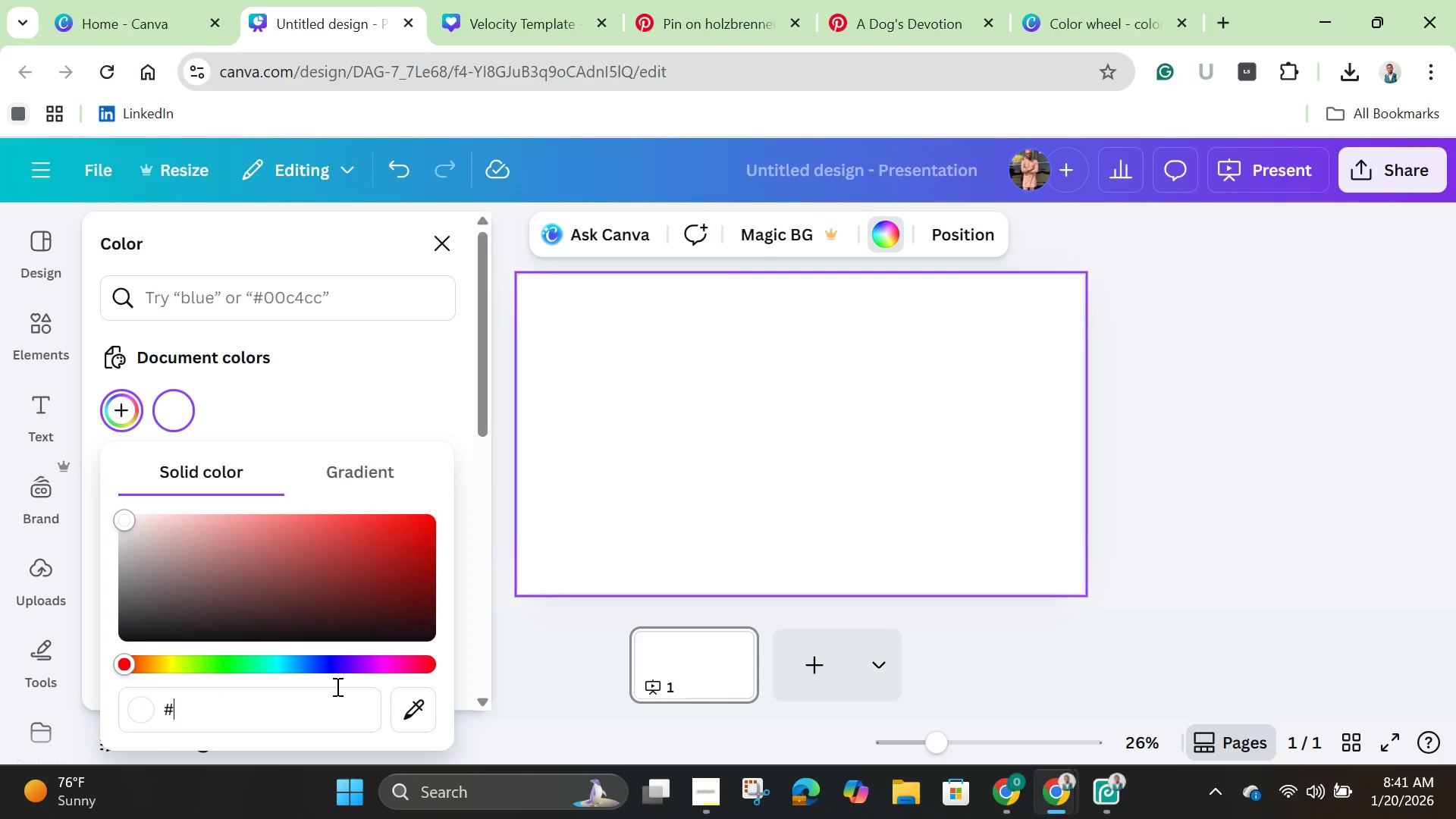 
wait(6.64)
 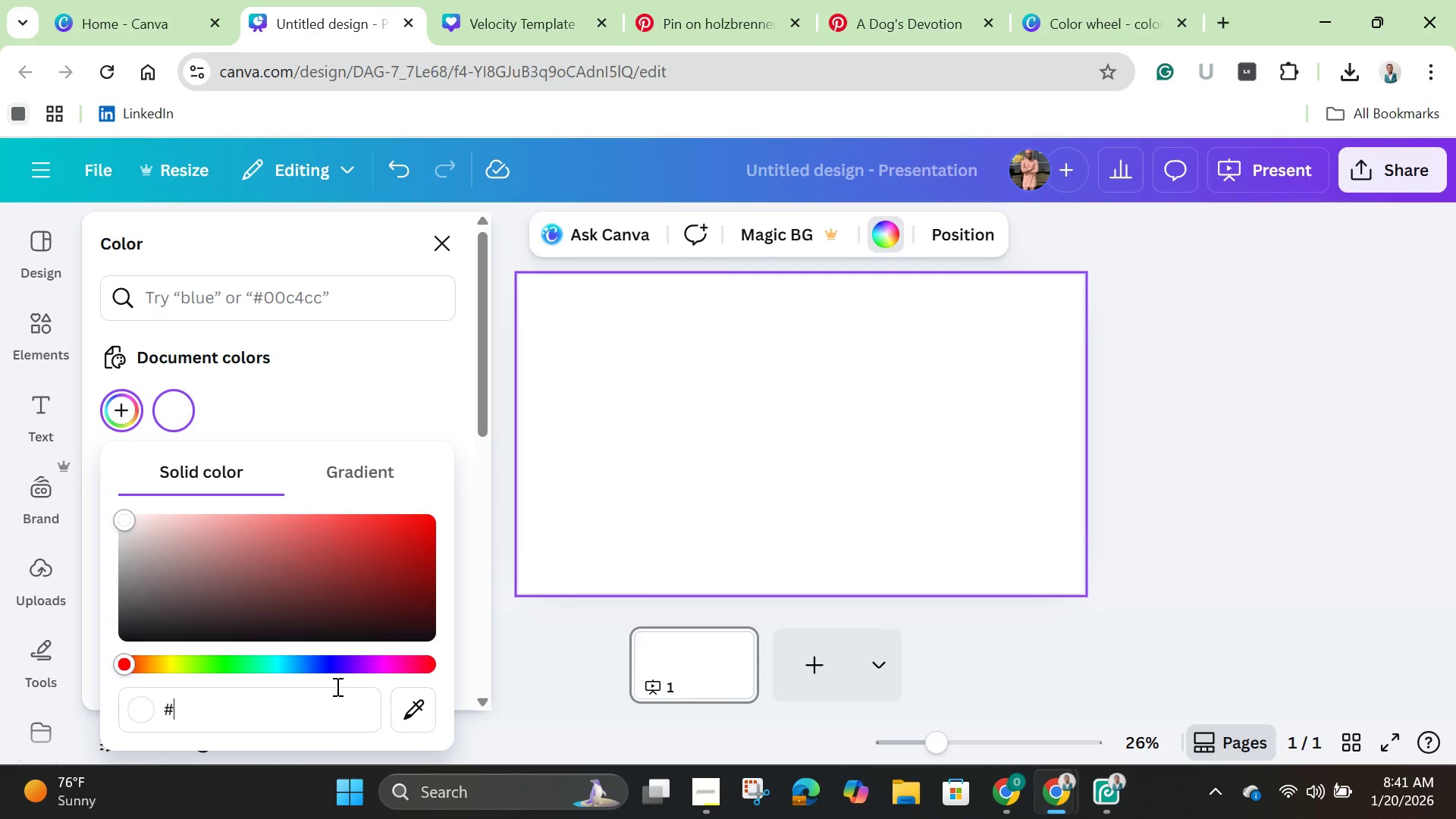 
type(0b0b0b)
 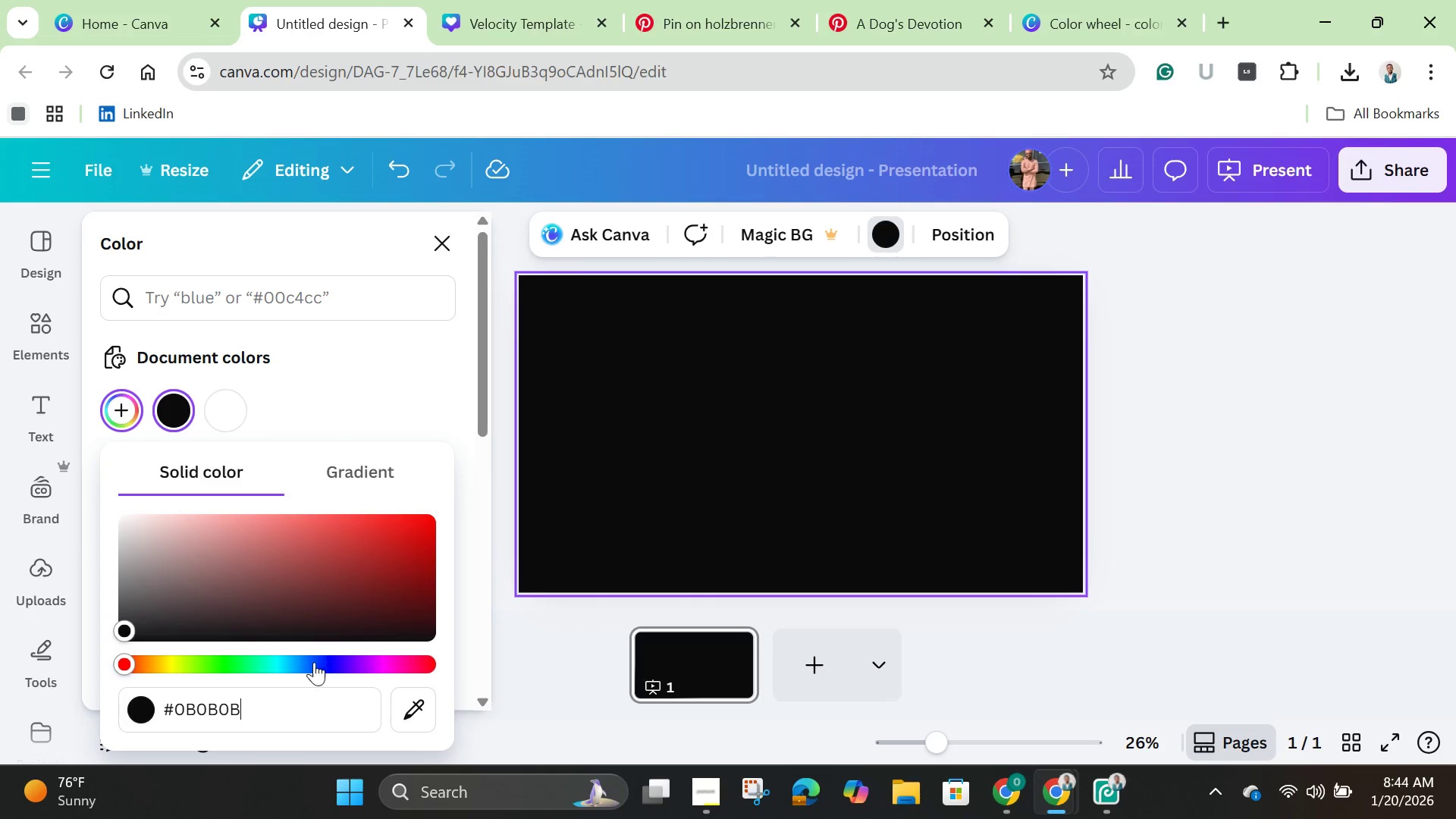 
wait(172.83)
 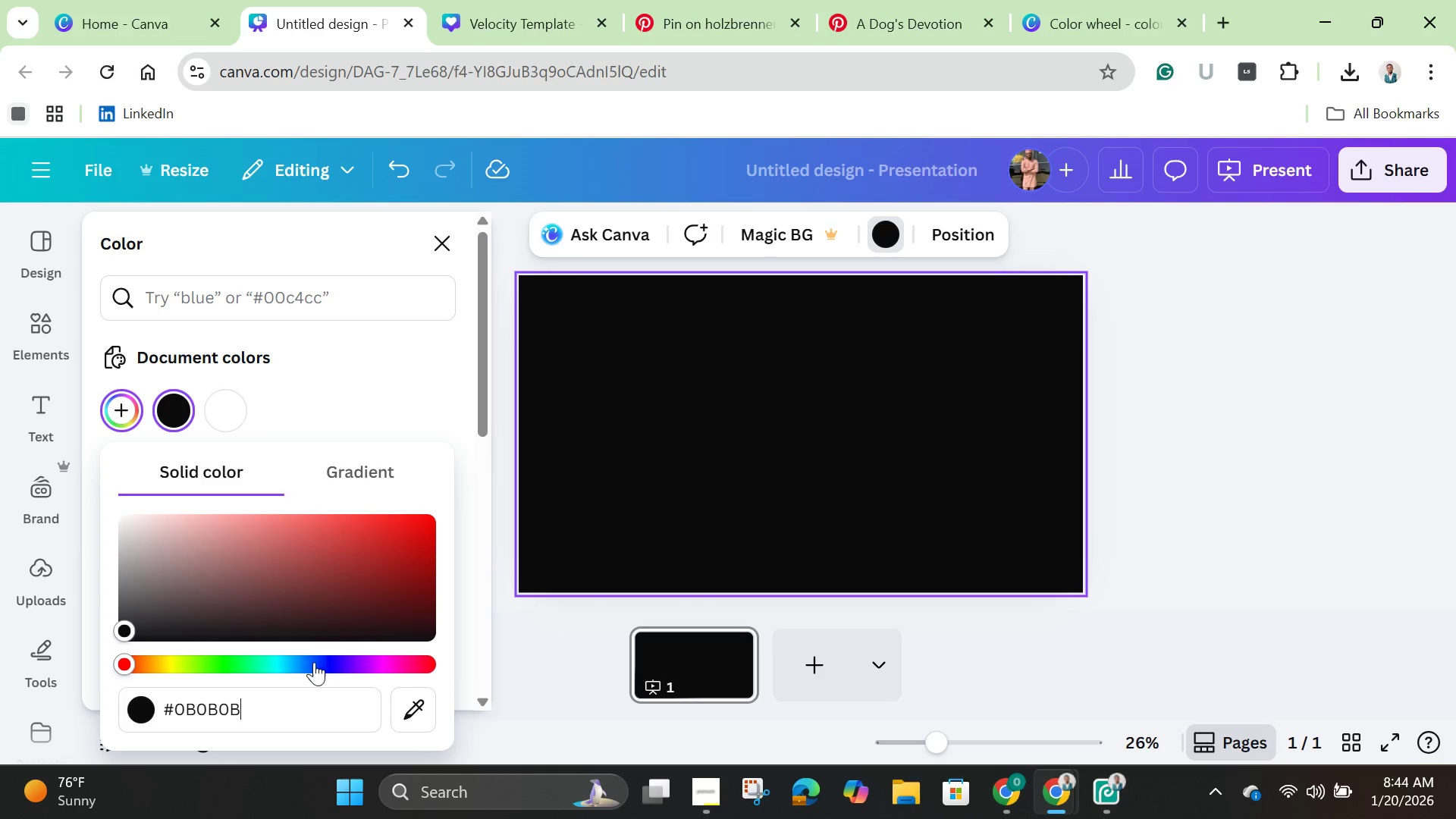 
left_click([347, 795])
 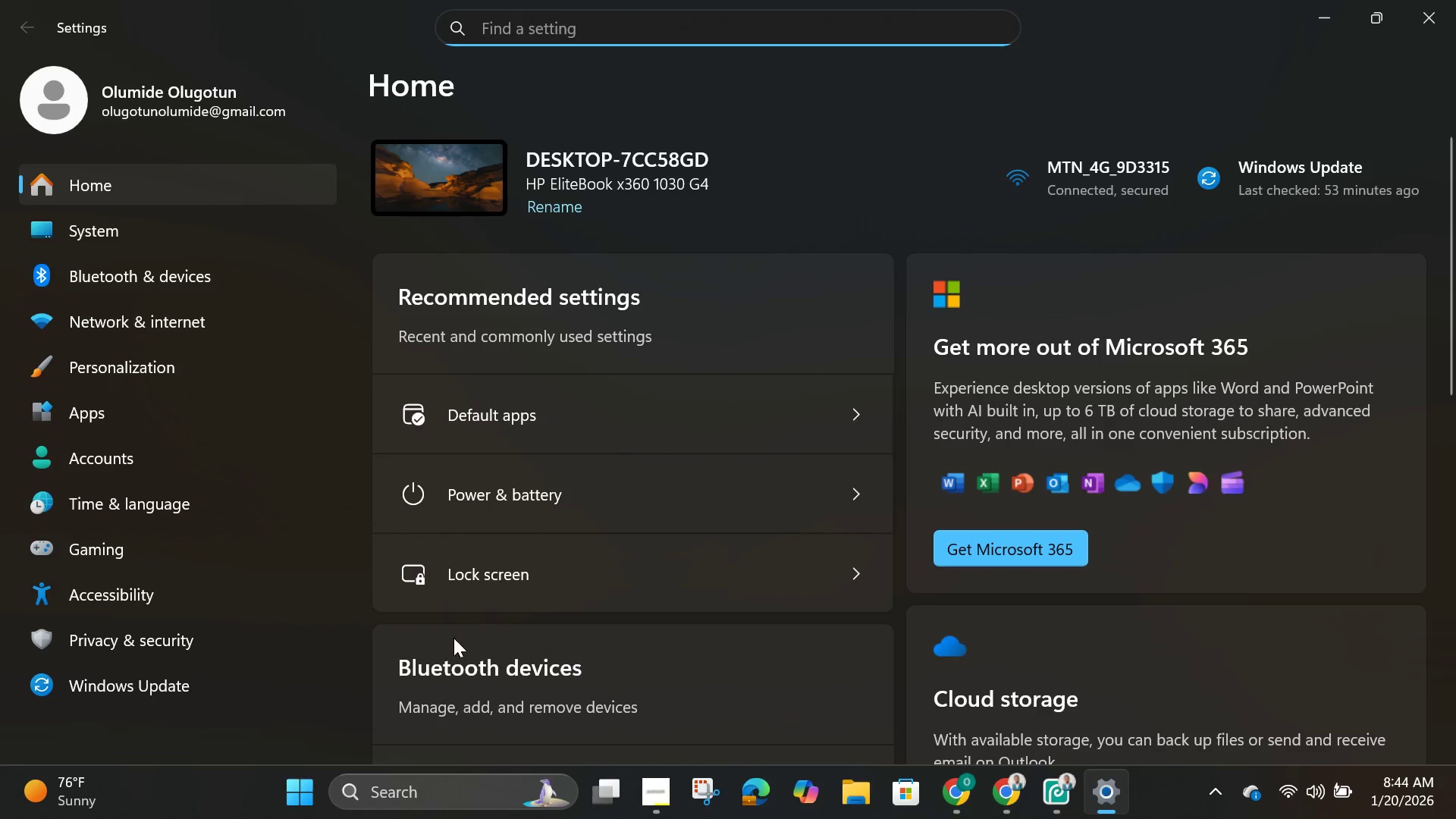 
wait(5.69)
 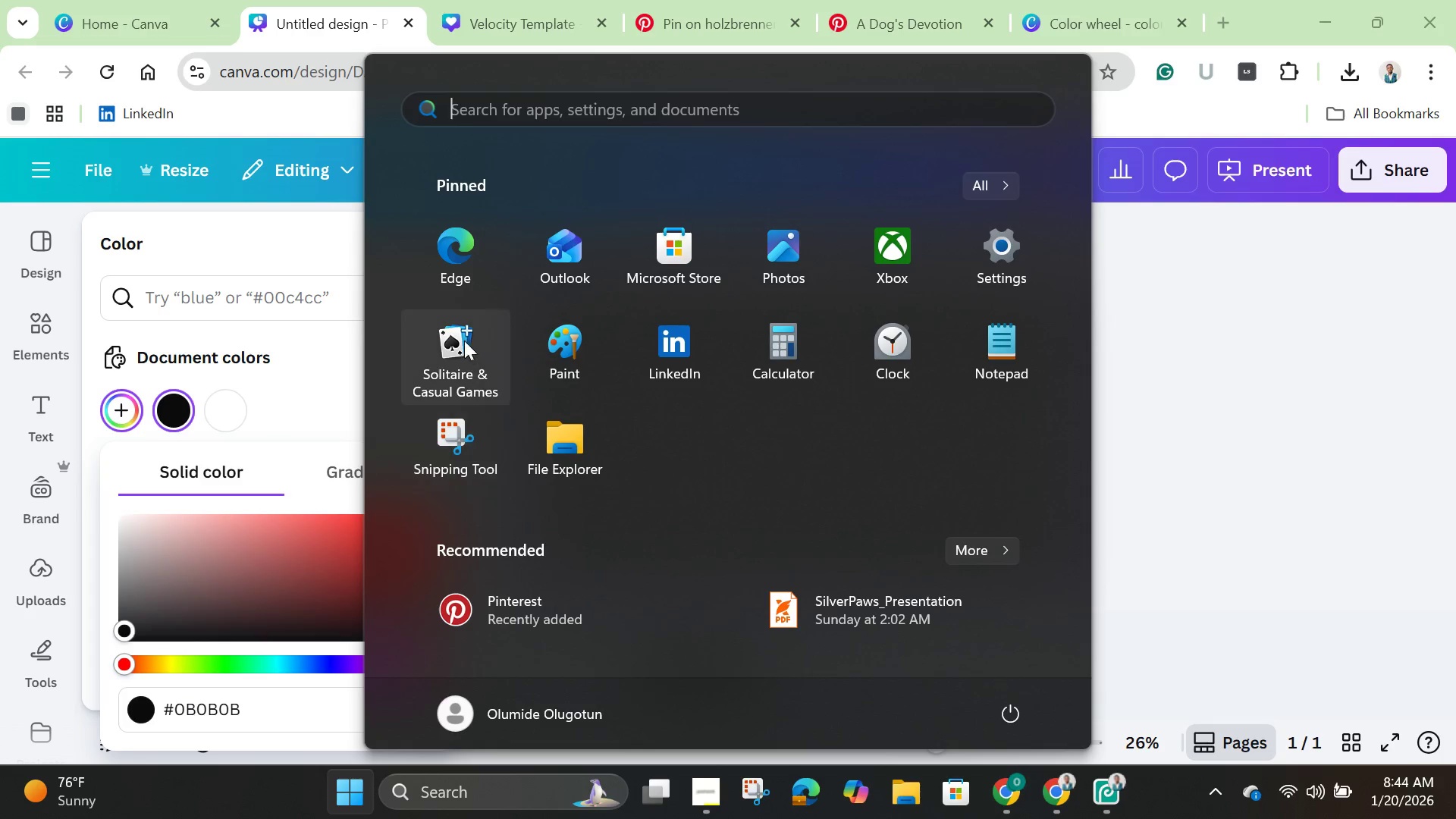 
left_click([138, 686])
 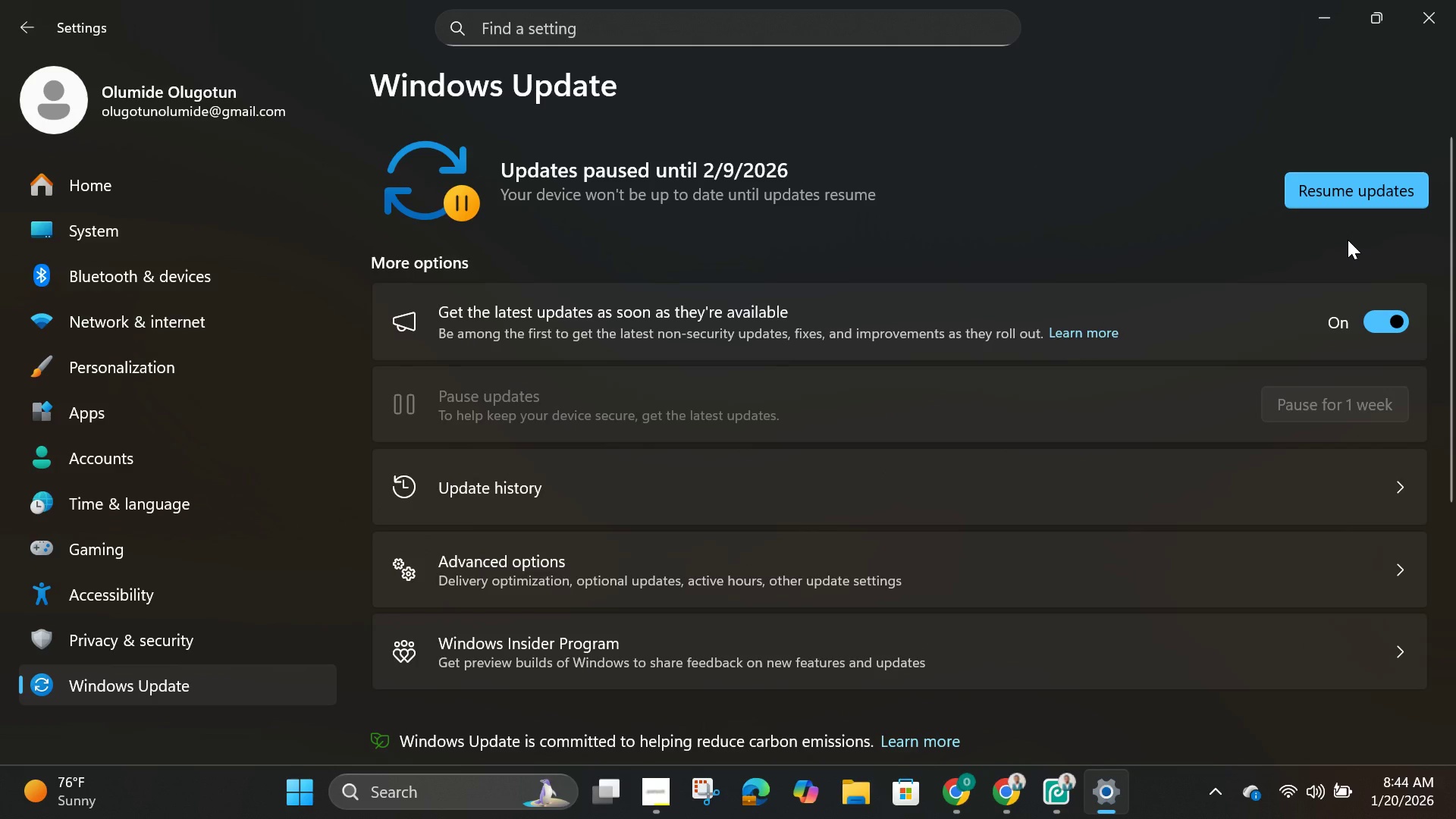 
left_click([1326, 20])
 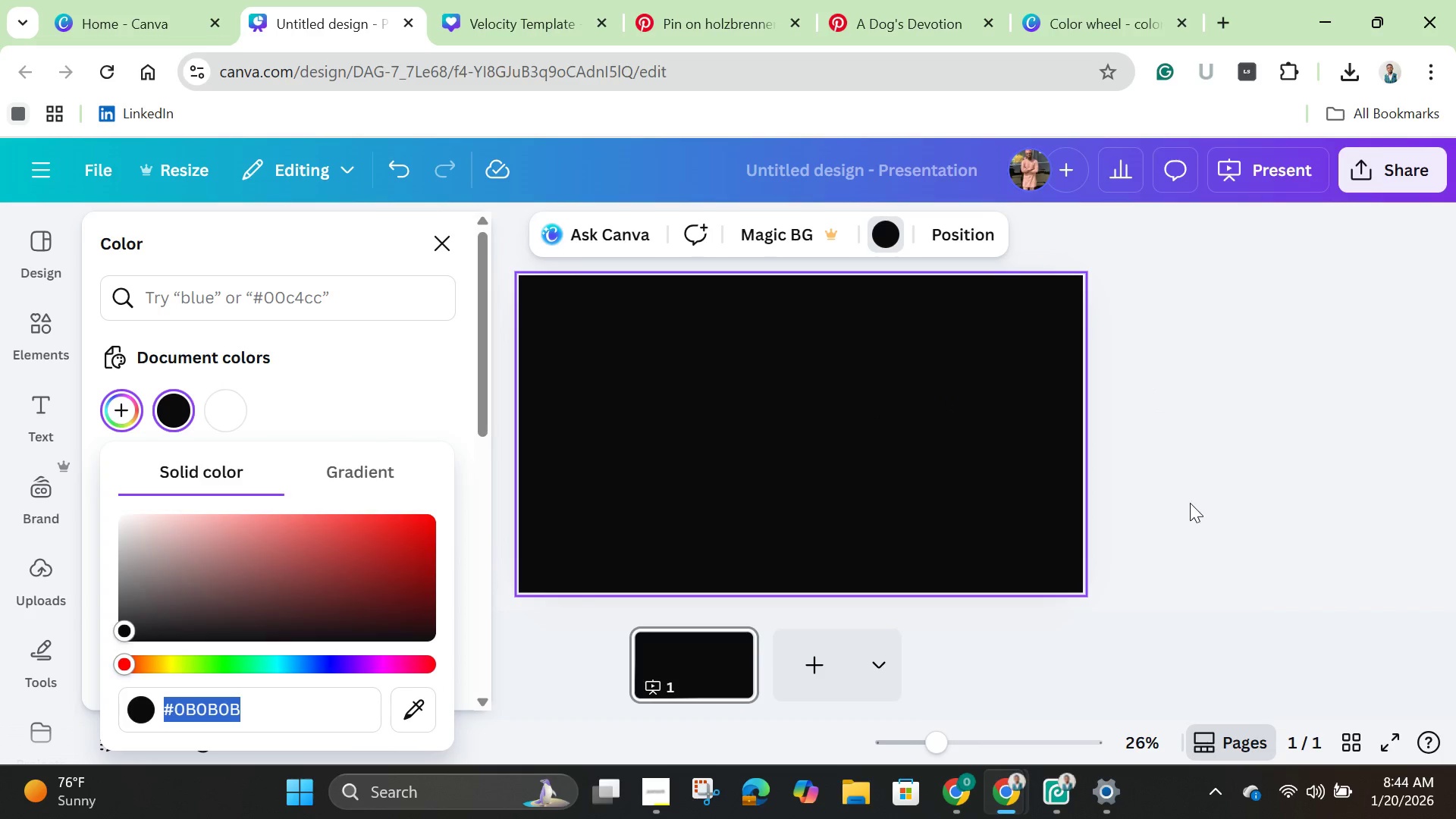 
left_click([1237, 419])
 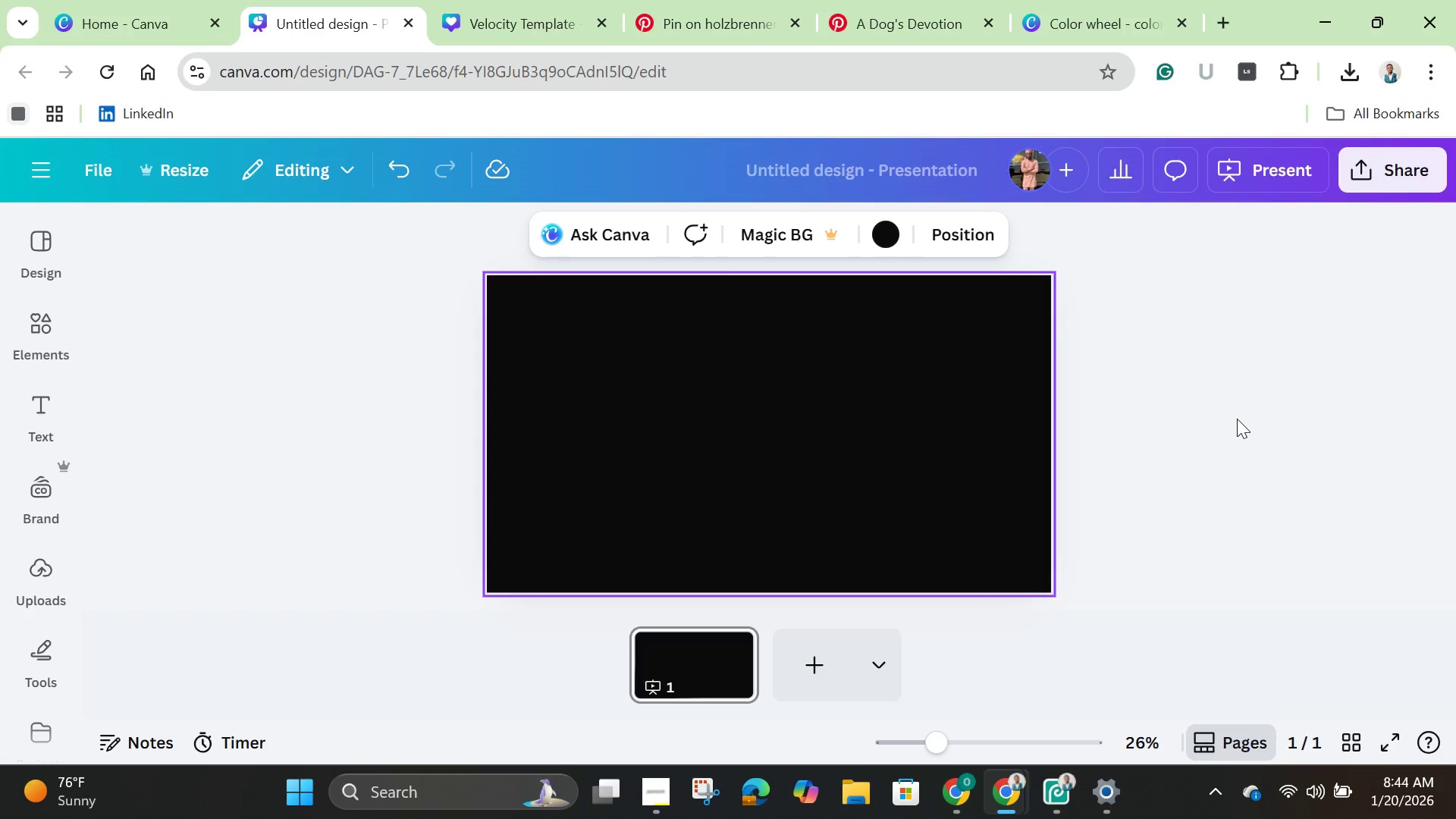 
wait(21.52)
 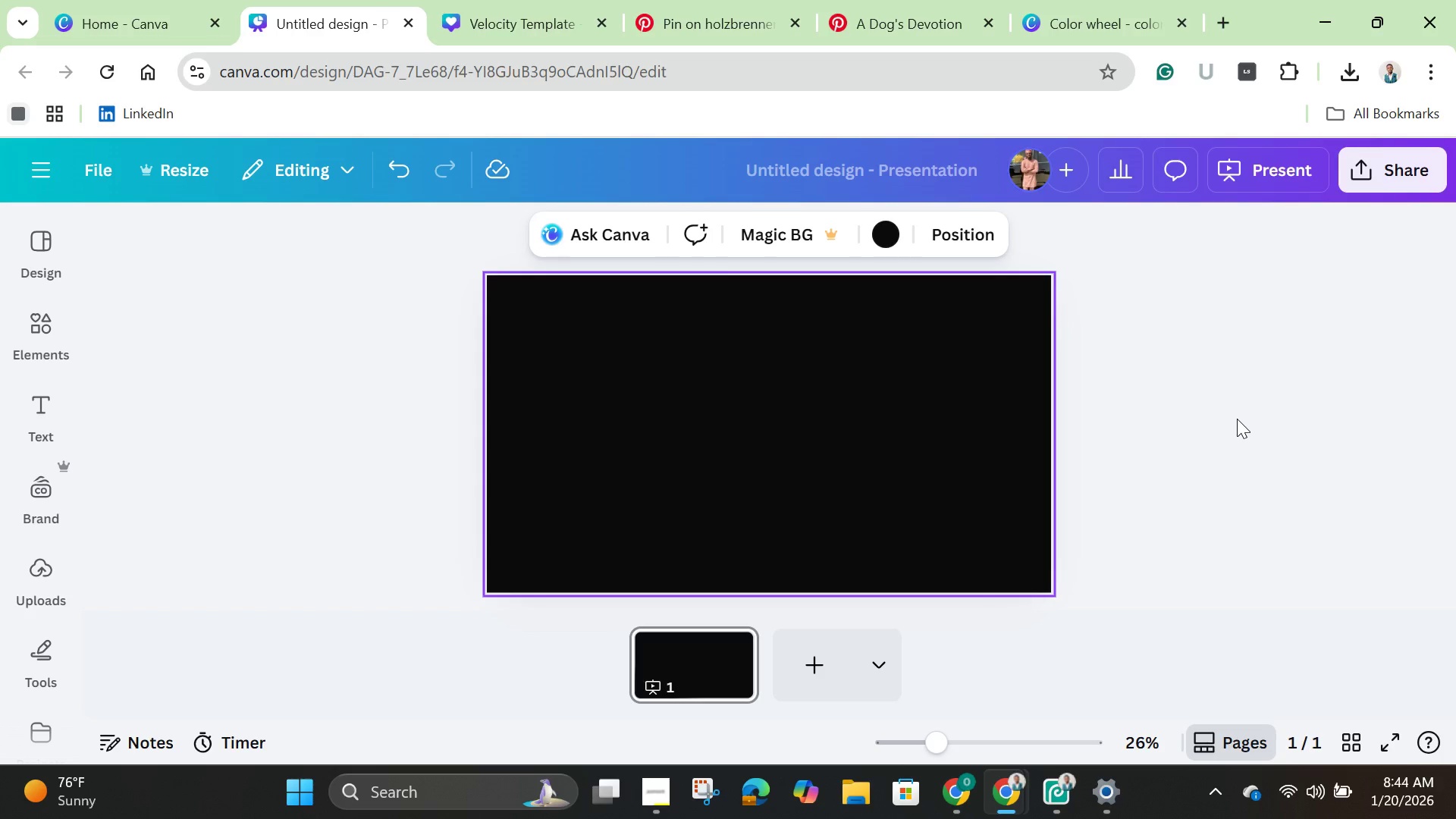 
left_click([1237, 419])
 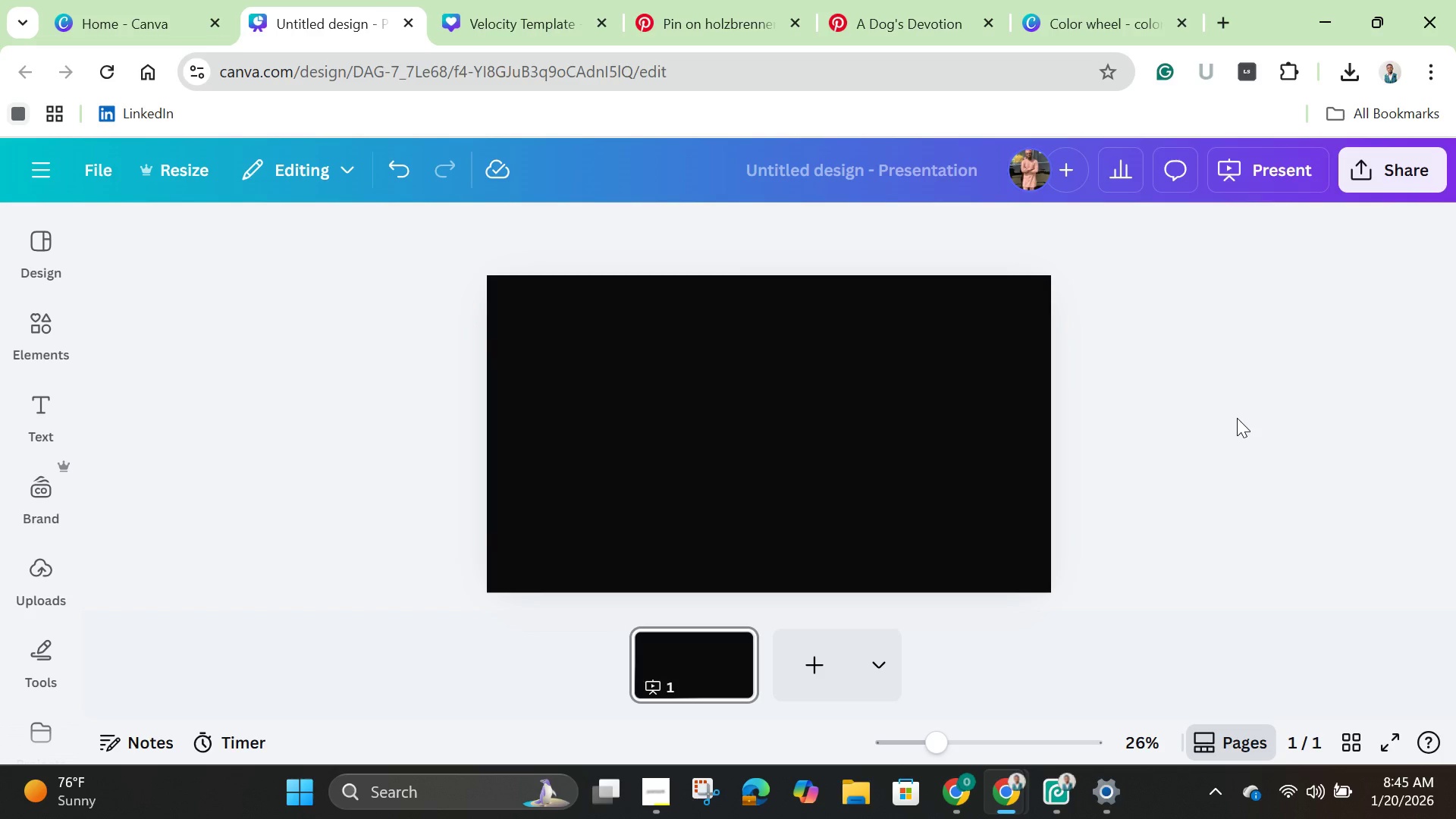 
wait(22.18)
 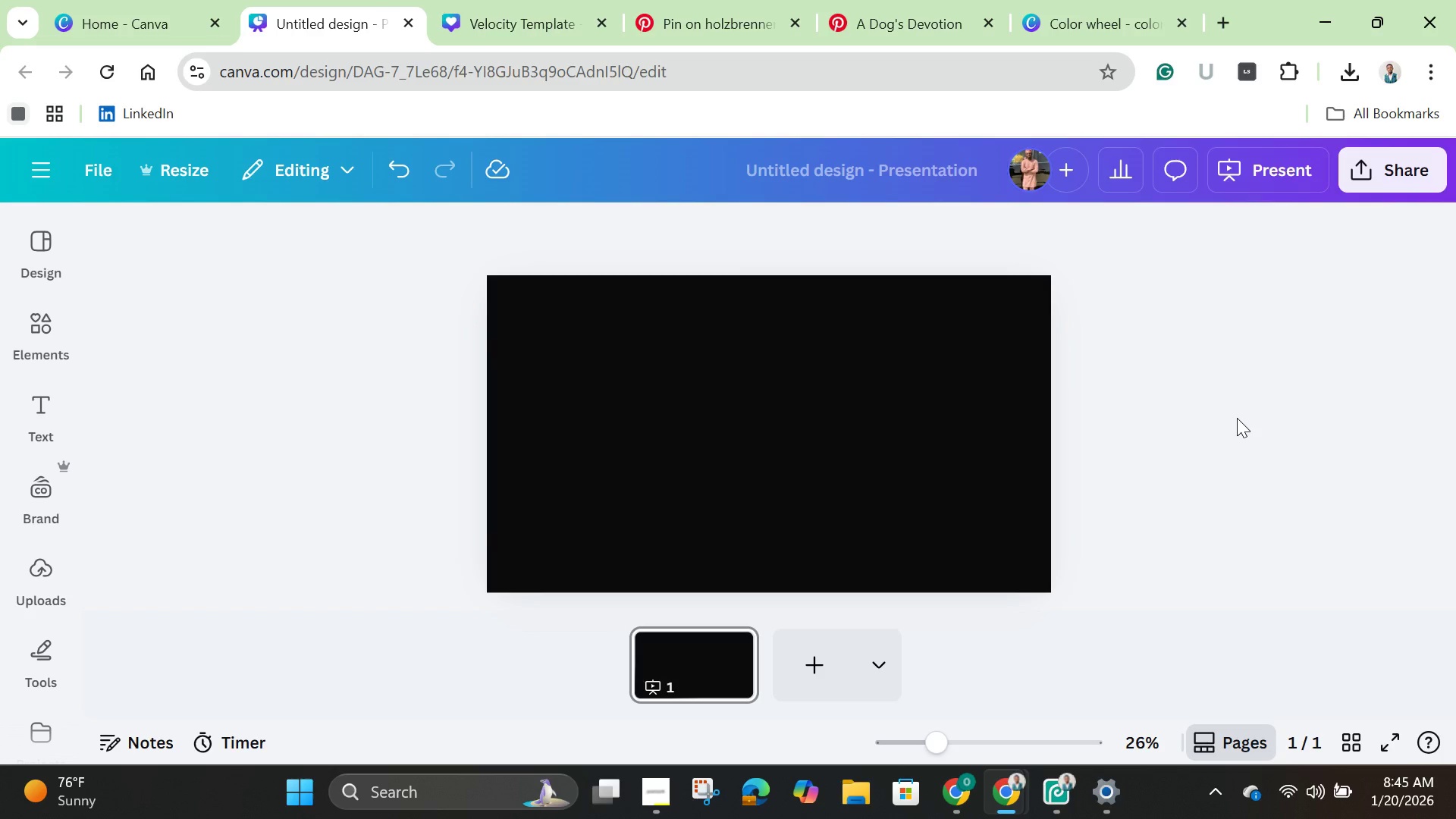 
mouse_move([1034, 793])
 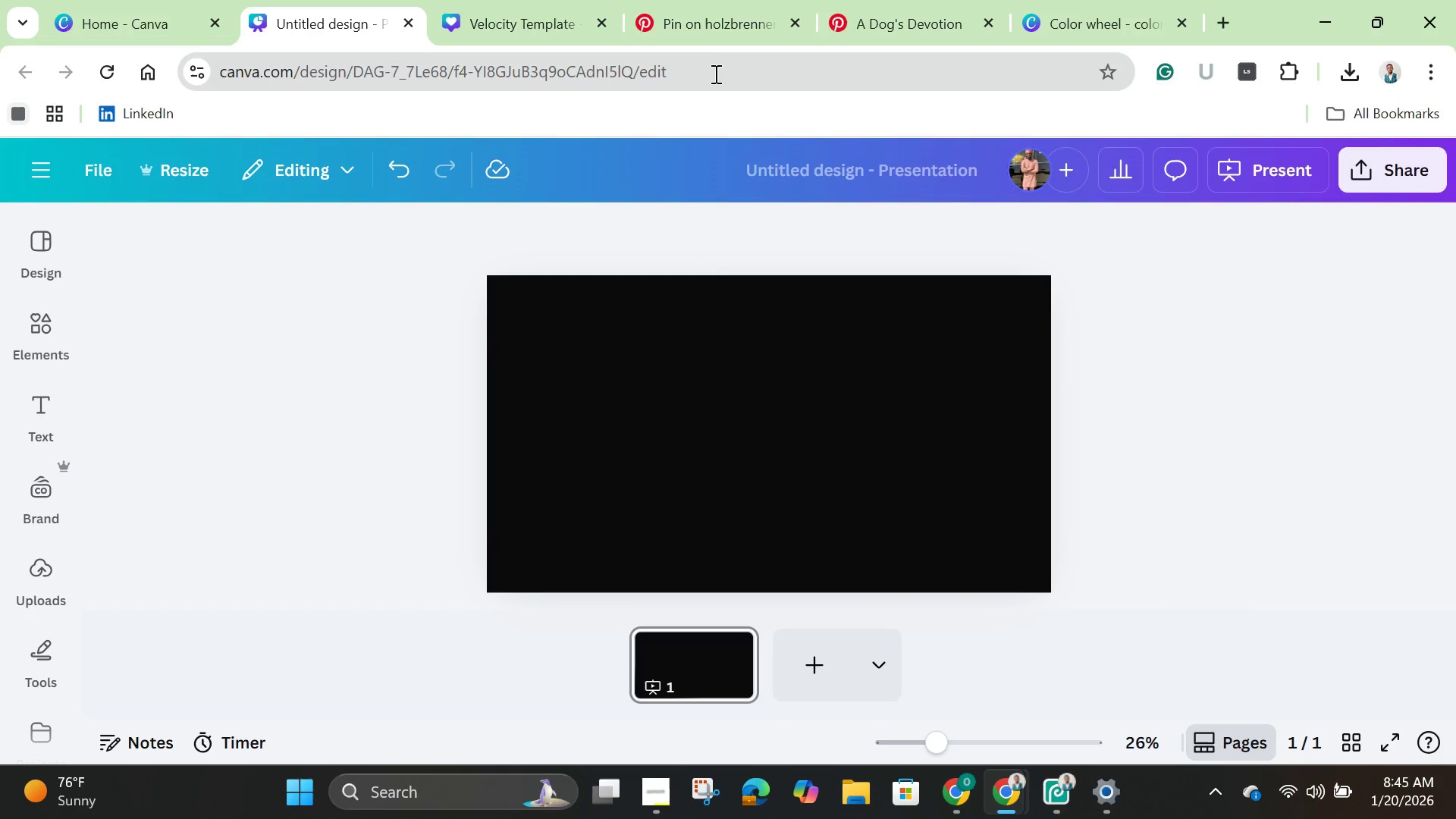 
left_click([717, 27])
 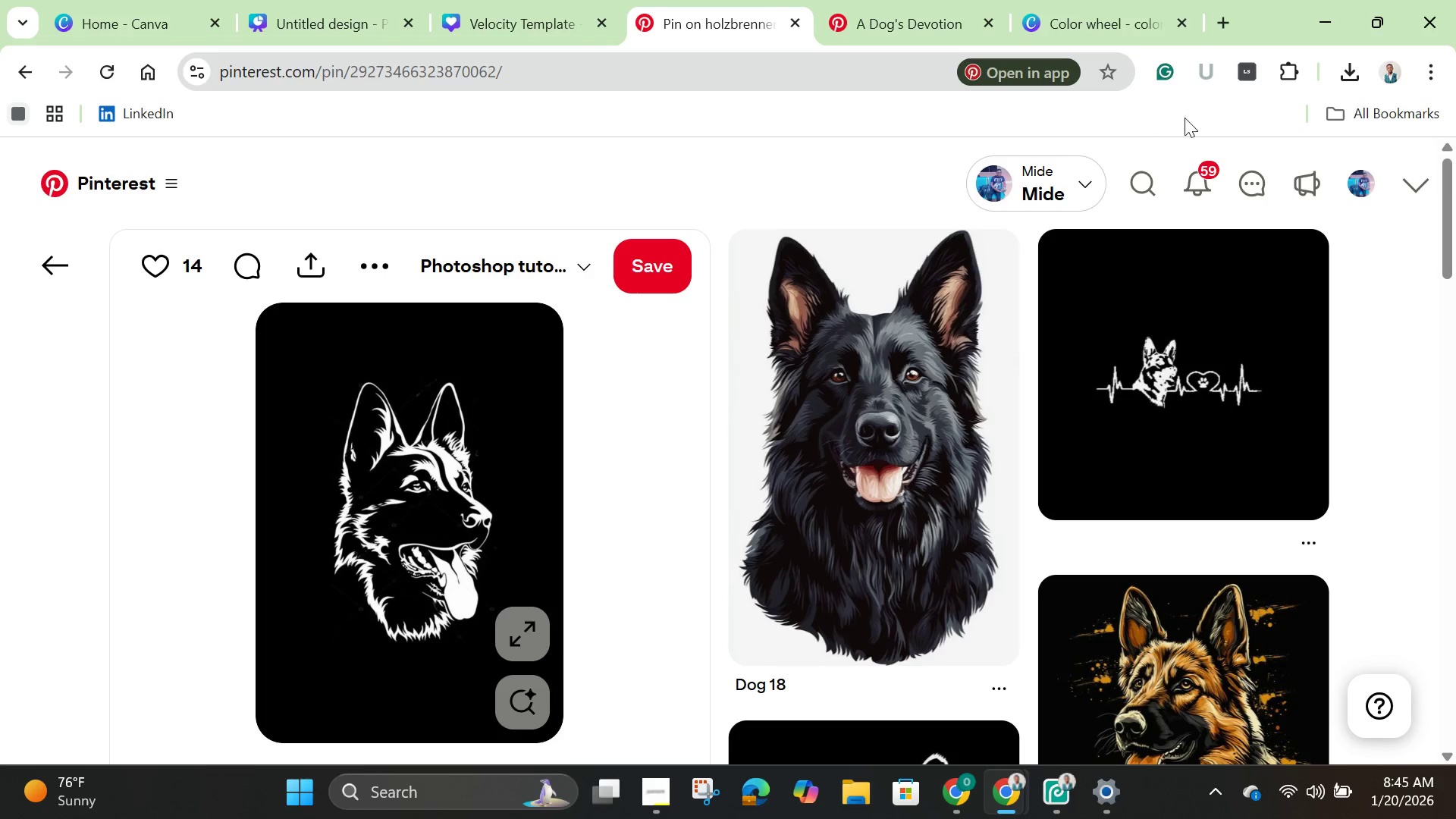 
left_click([1142, 180])
 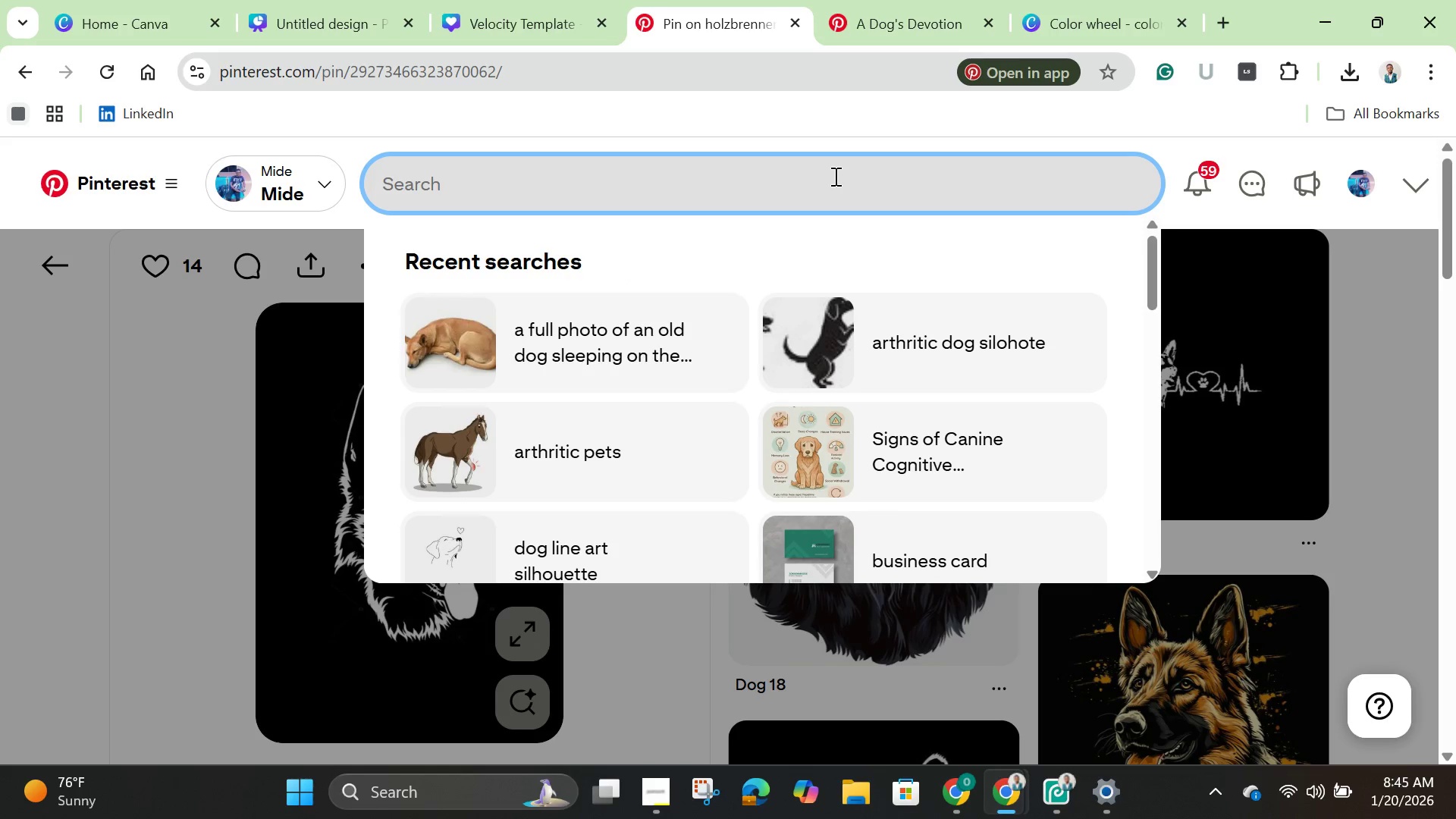 
left_click([834, 176])
 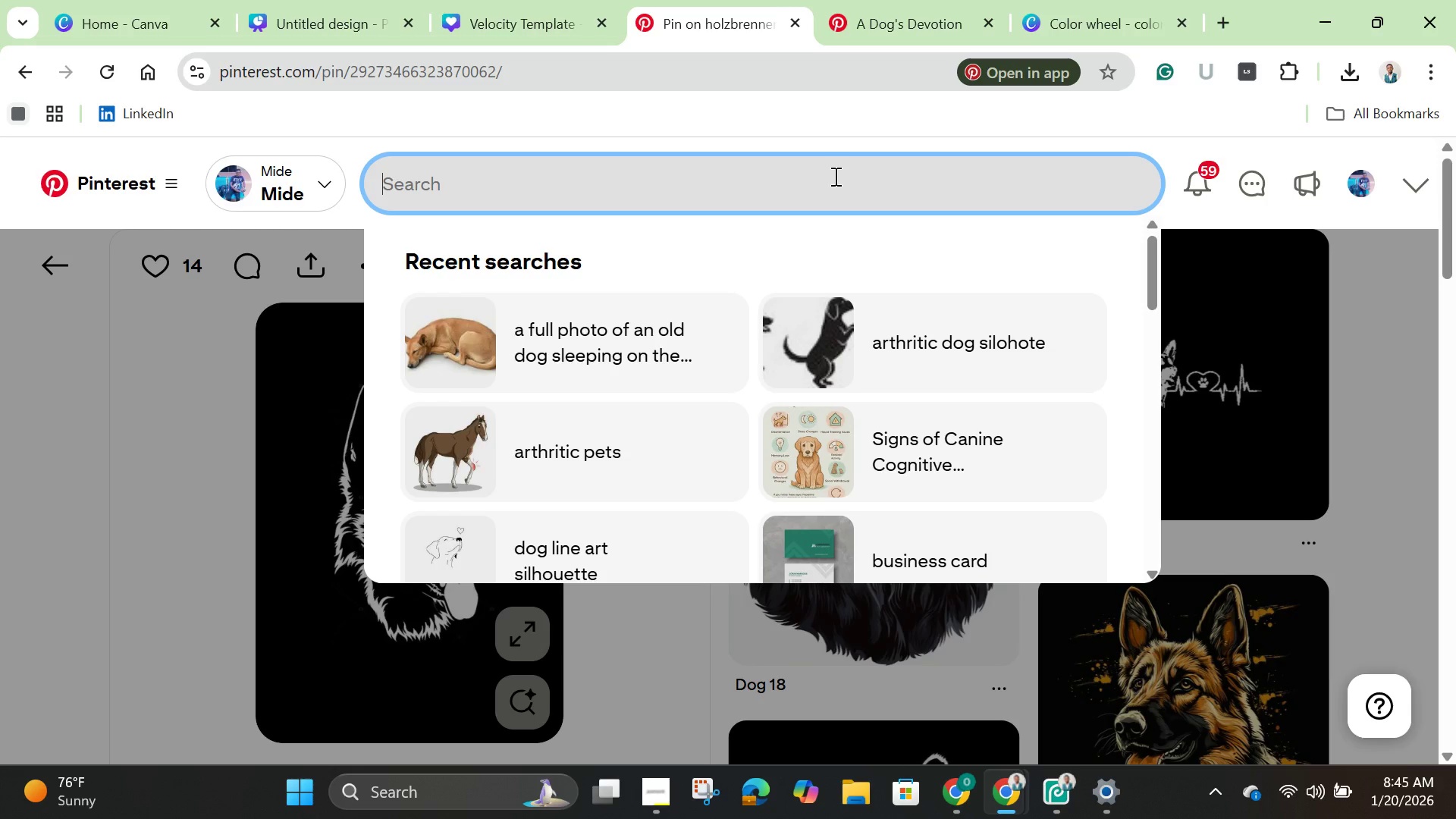 
type(pos)
key(Backspace)
type(rsche)
 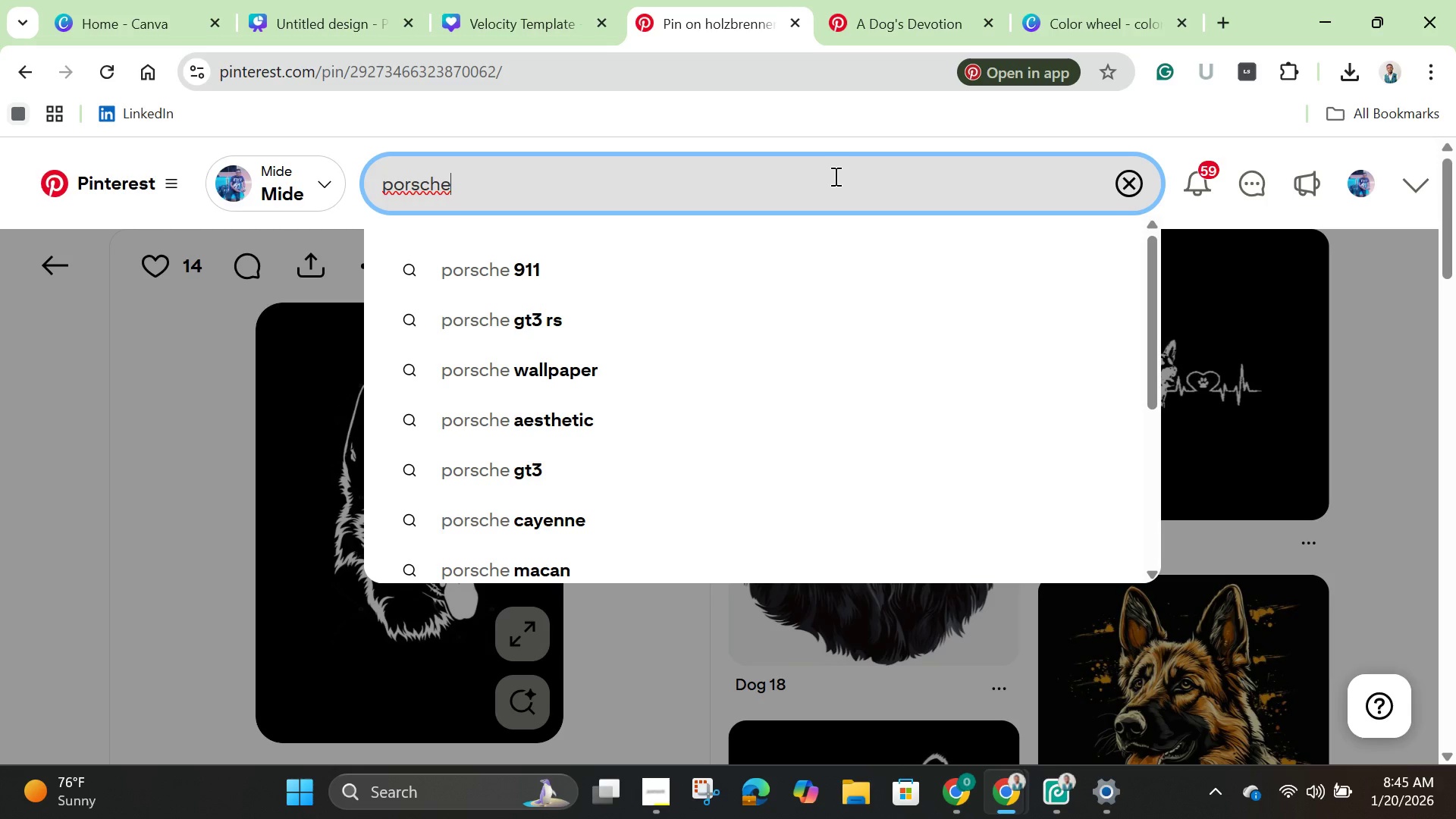 
wait(8.11)
 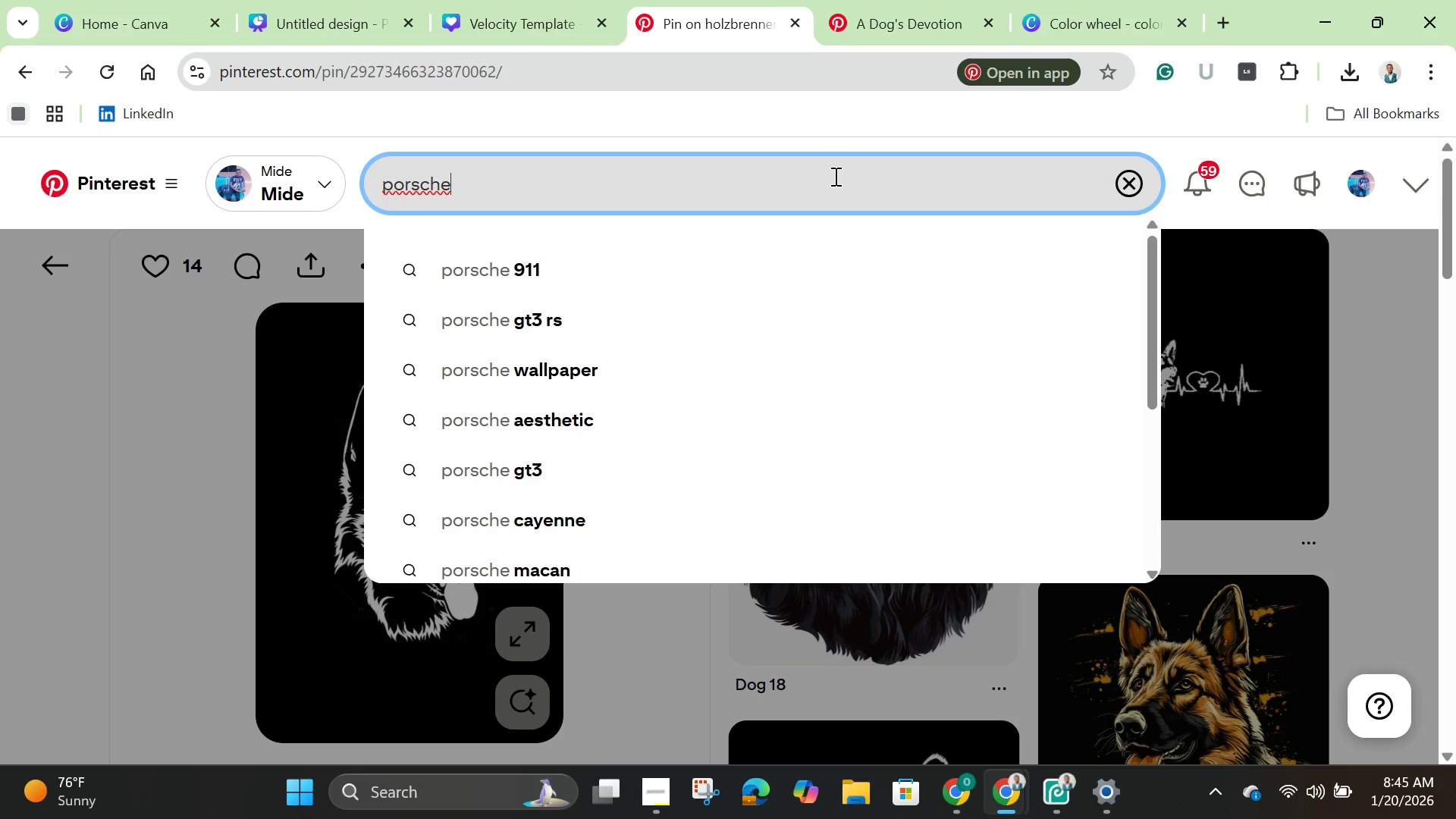 
type( 991 )
key(Backspace)
key(Backspace)
key(Backspace)
type(11 shadow)
 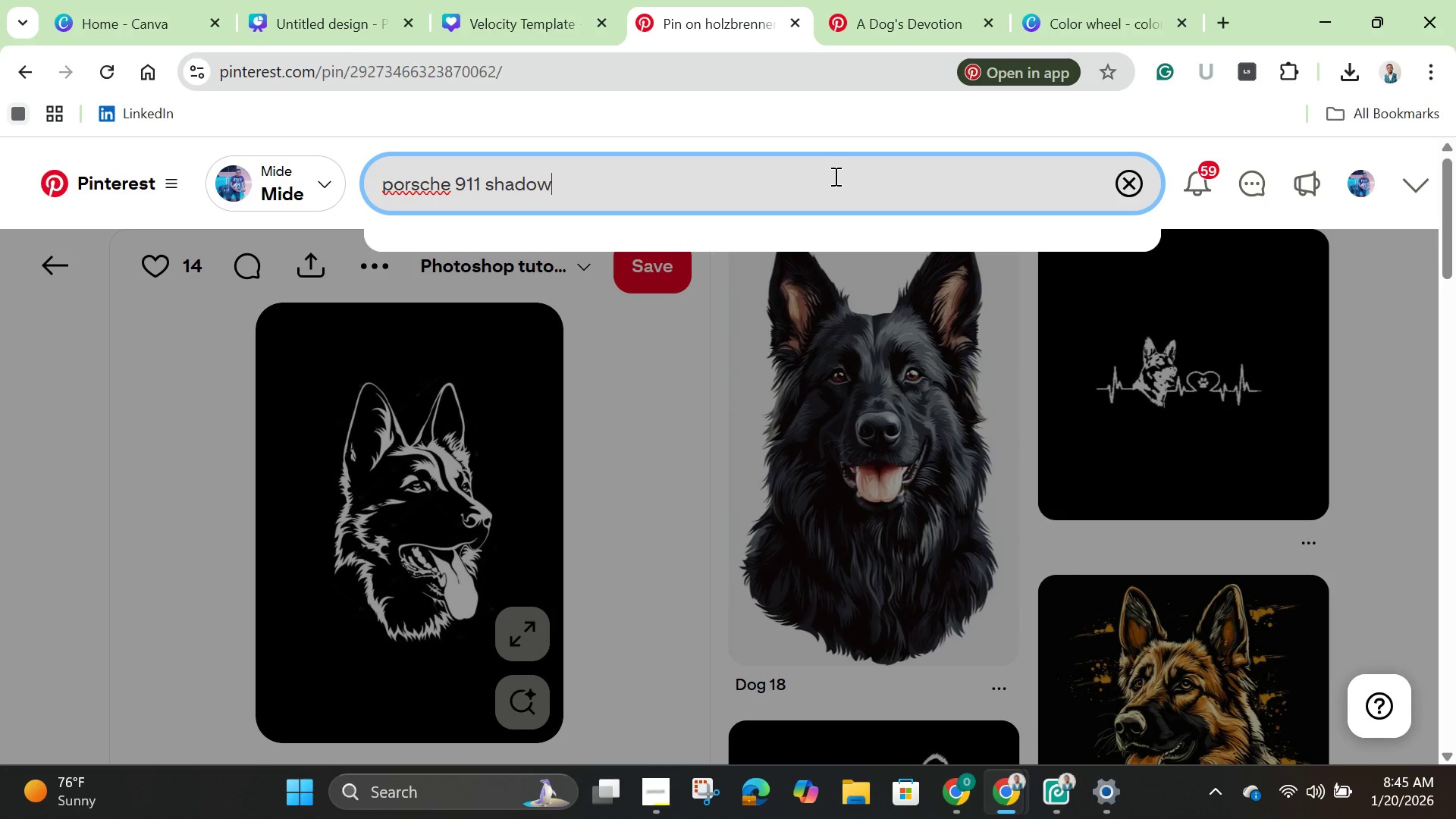 
key(Enter)
 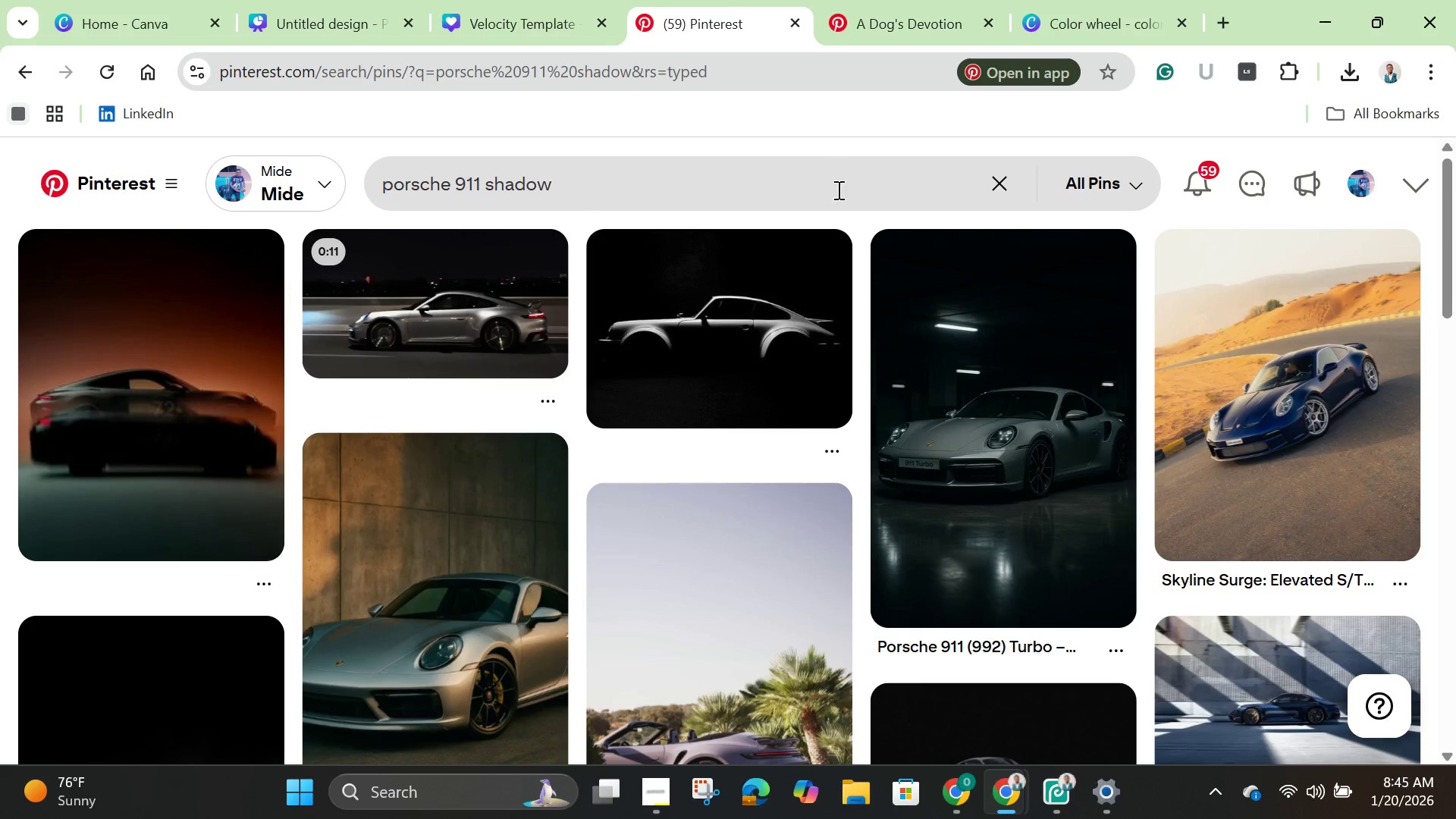 
wait(5.45)
 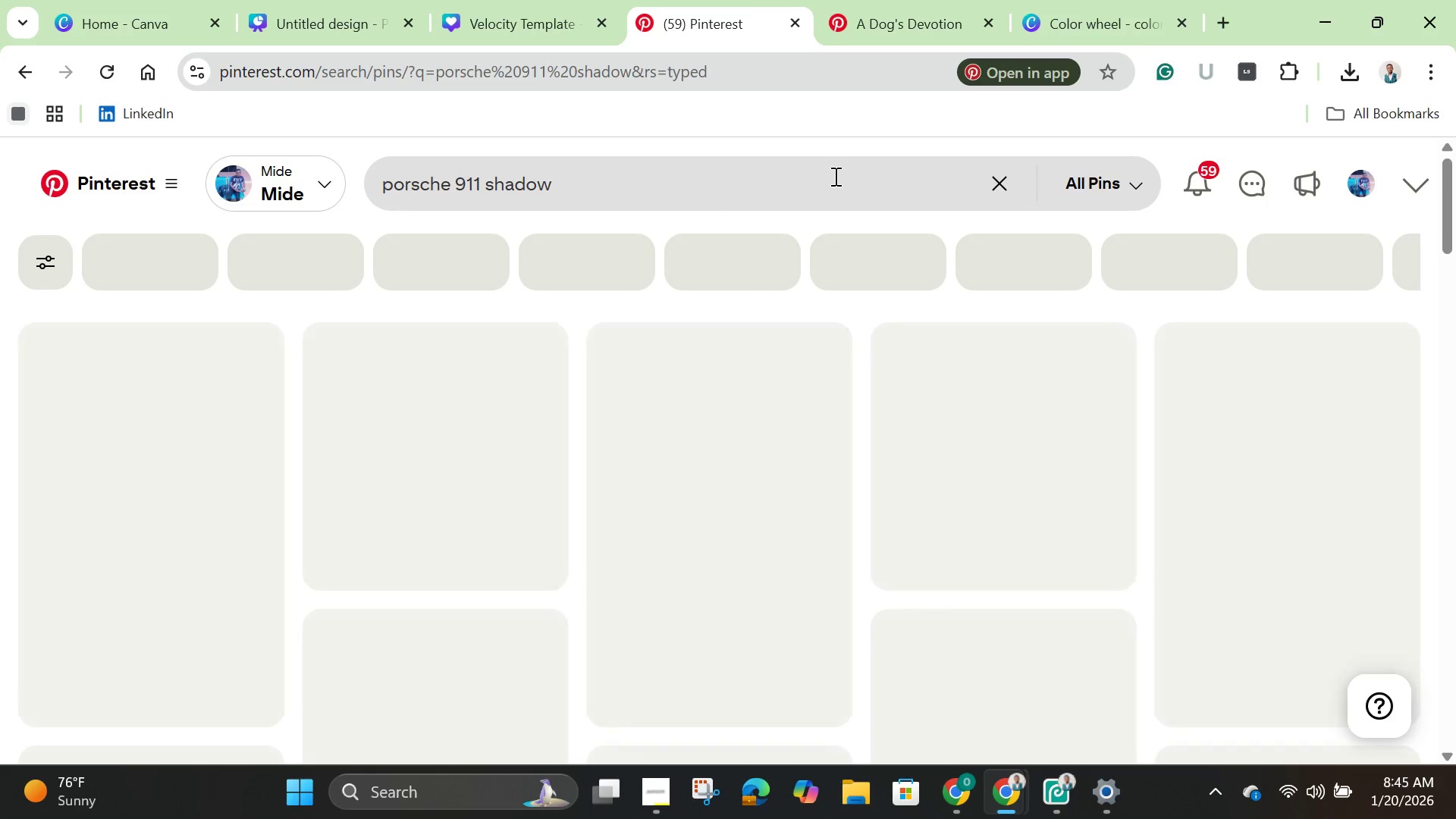 
left_click([777, 343])
 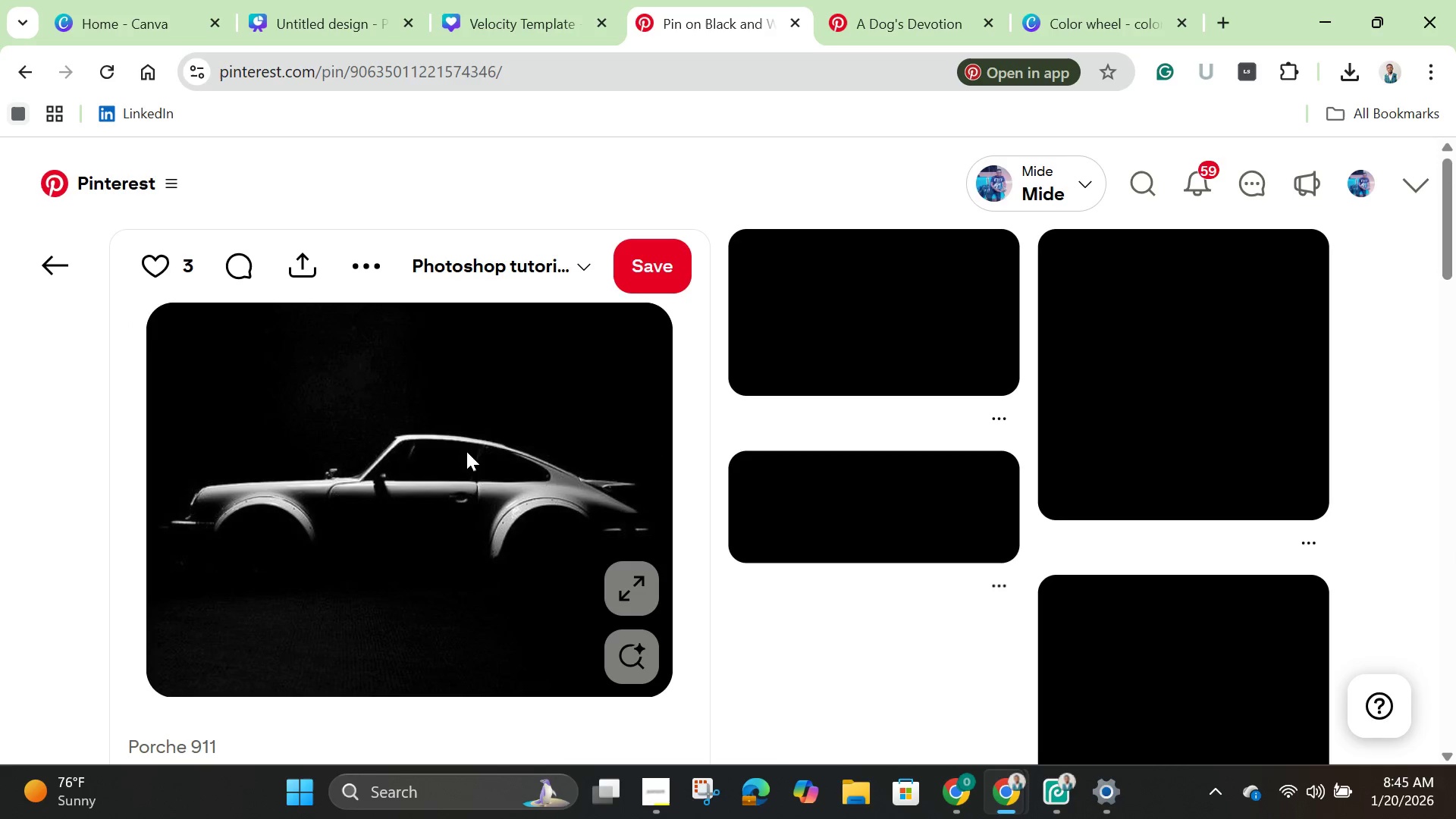 
right_click([466, 451])
 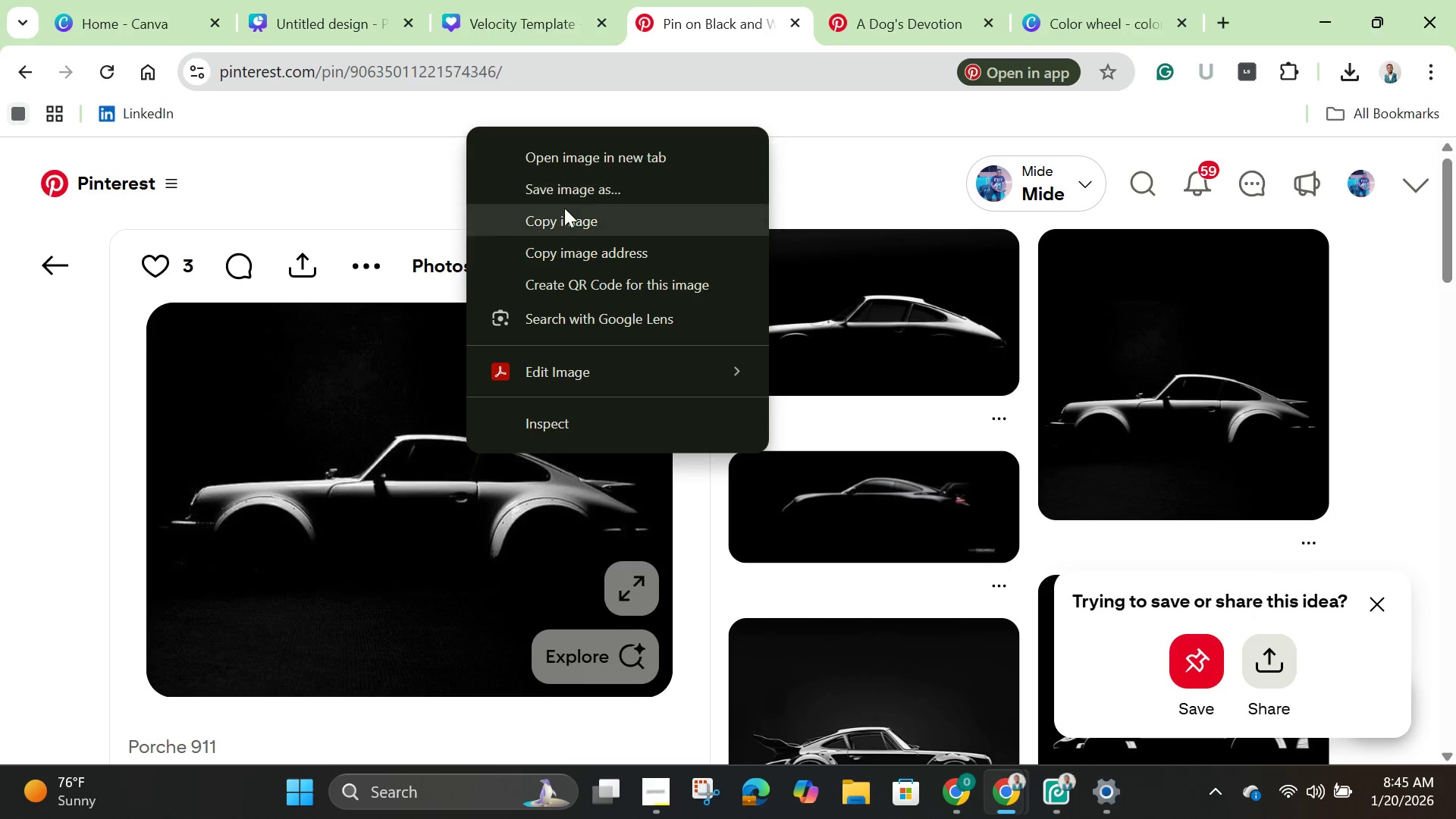 
left_click([566, 222])
 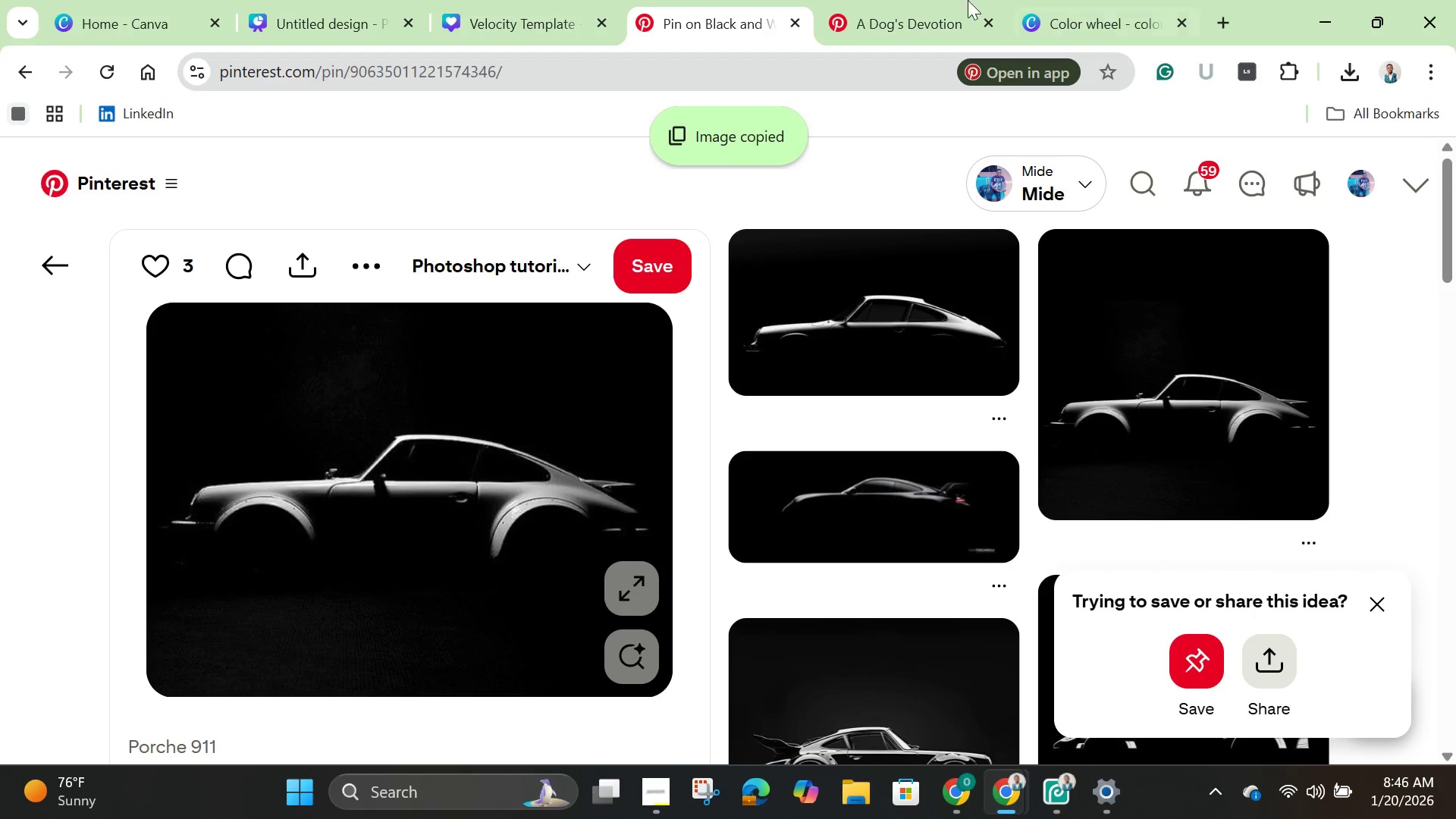 
left_click([508, 27])
 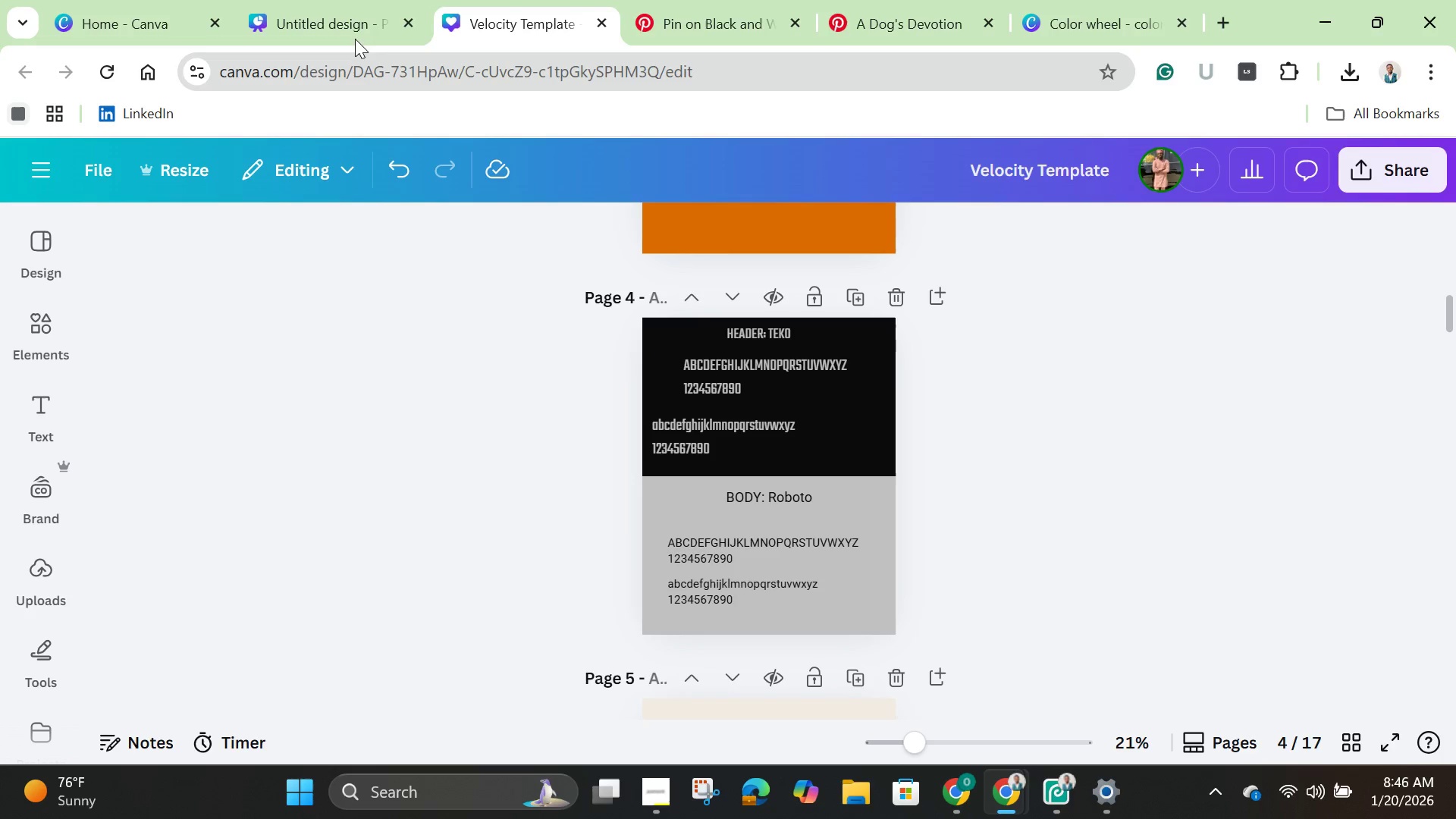 
left_click([315, 14])
 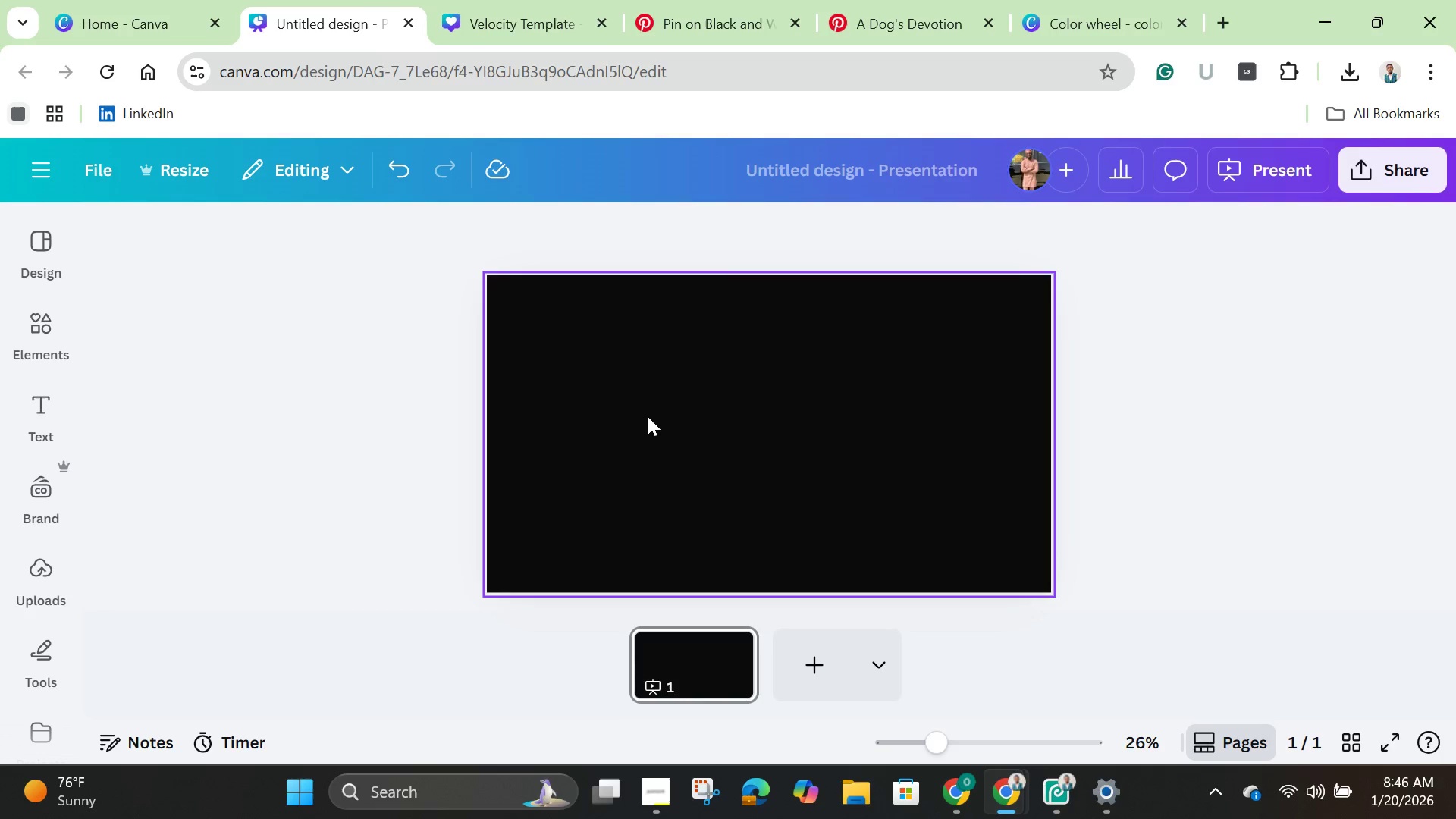 
left_click([656, 417])
 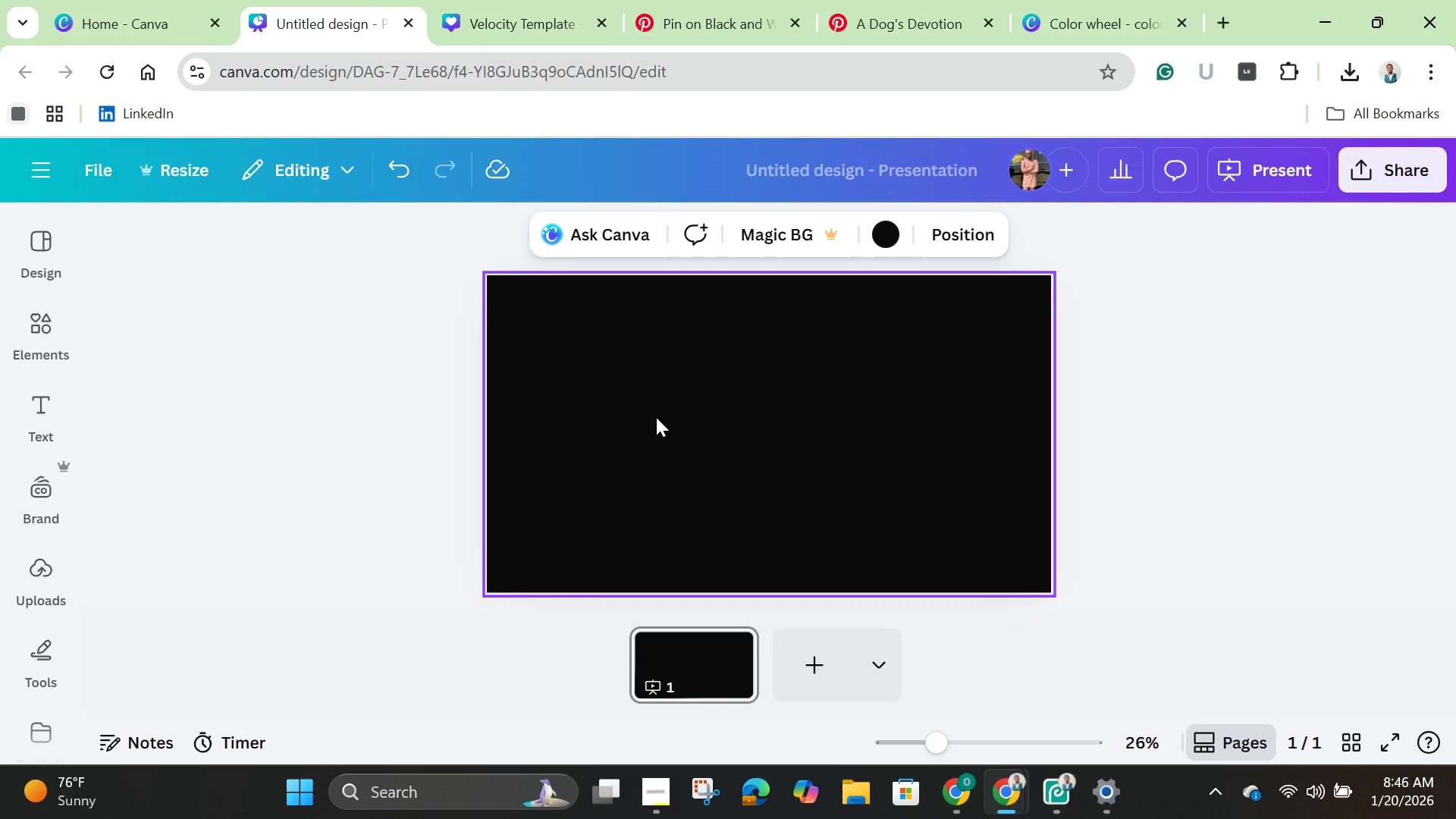 
key(Control+V)
 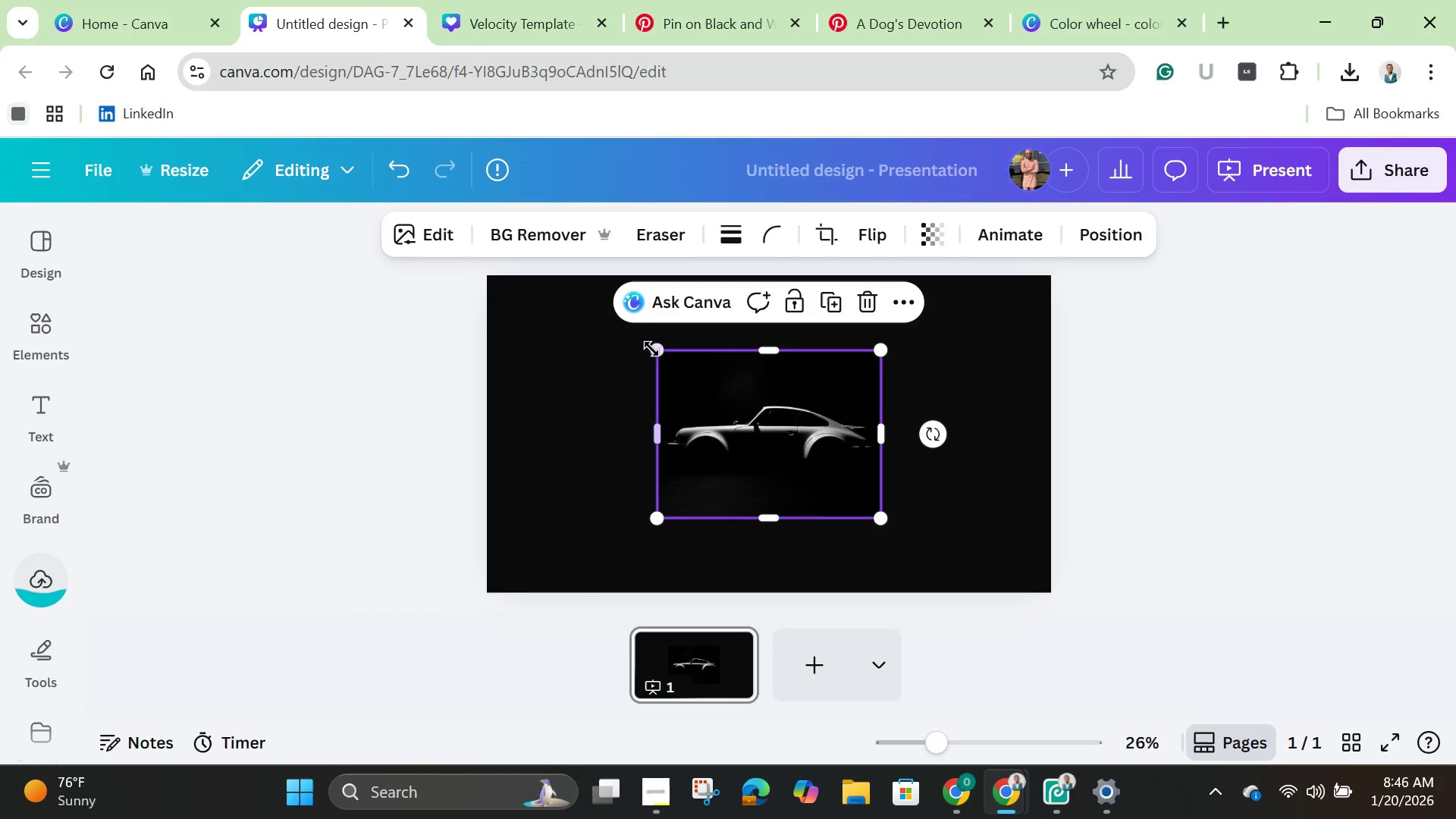 
left_click_drag(start_coordinate=[656, 352], to_coordinate=[541, 293])
 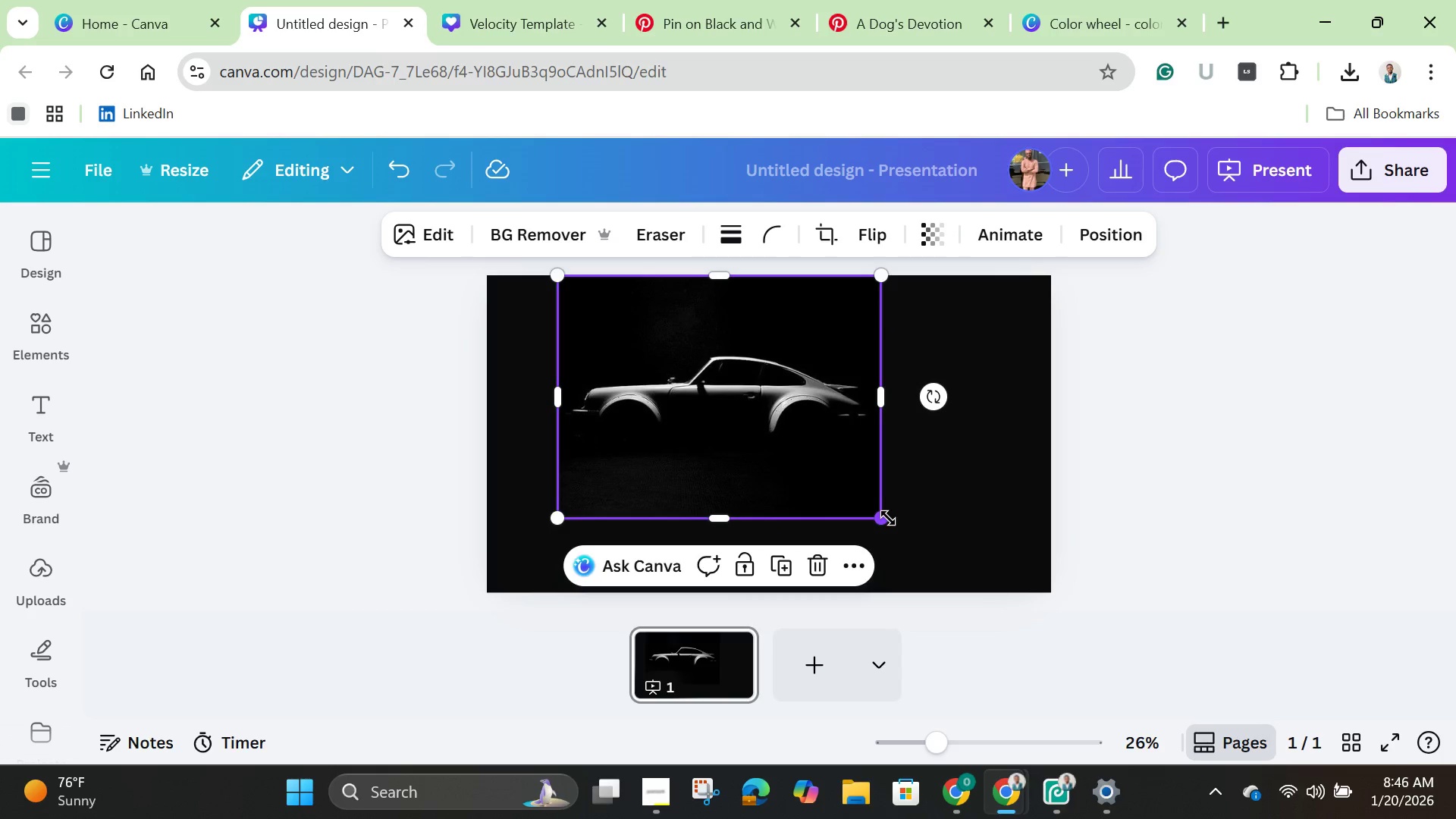 
left_click_drag(start_coordinate=[887, 519], to_coordinate=[982, 595])
 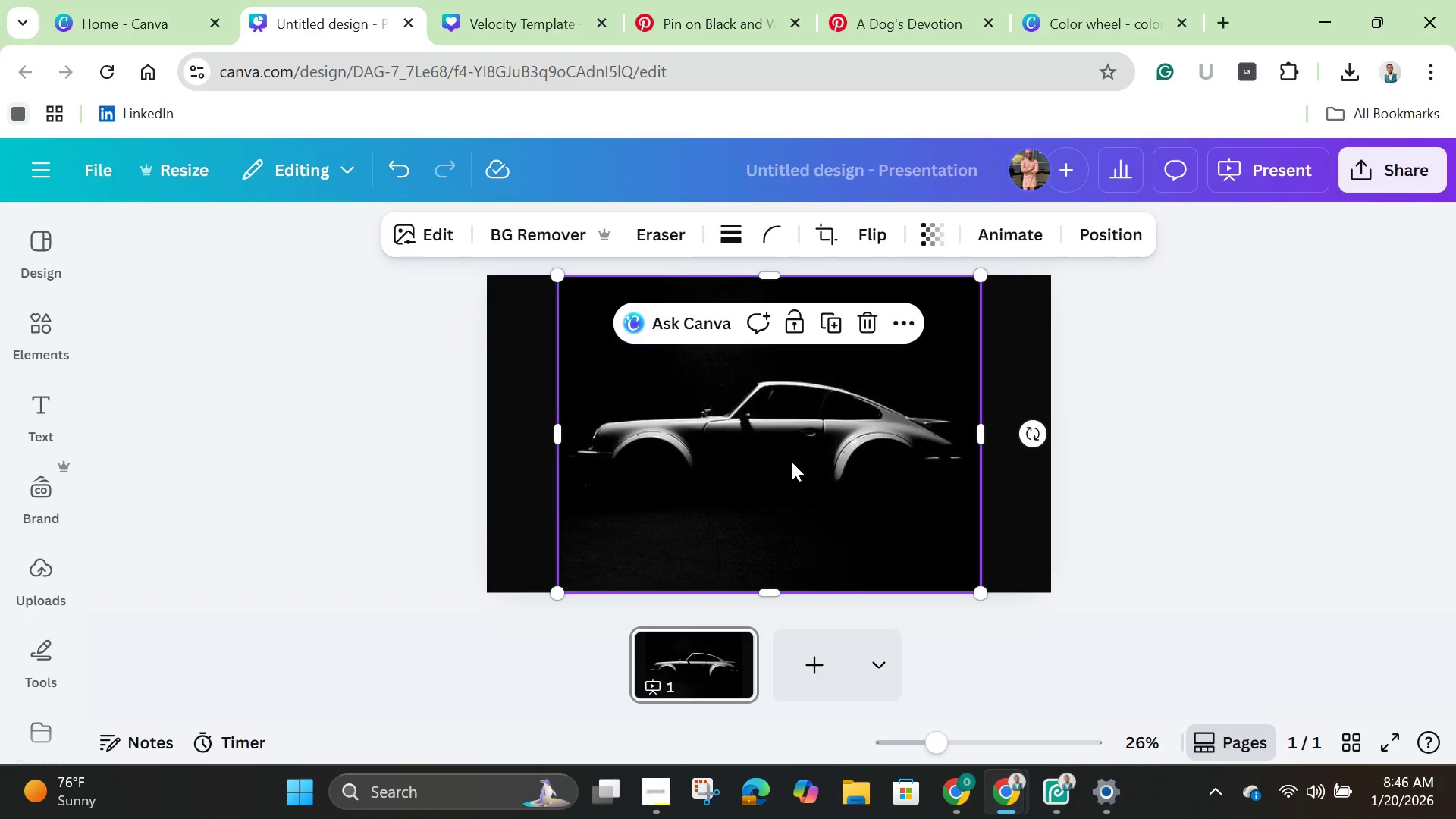 
left_click_drag(start_coordinate=[792, 462], to_coordinate=[789, 458])
 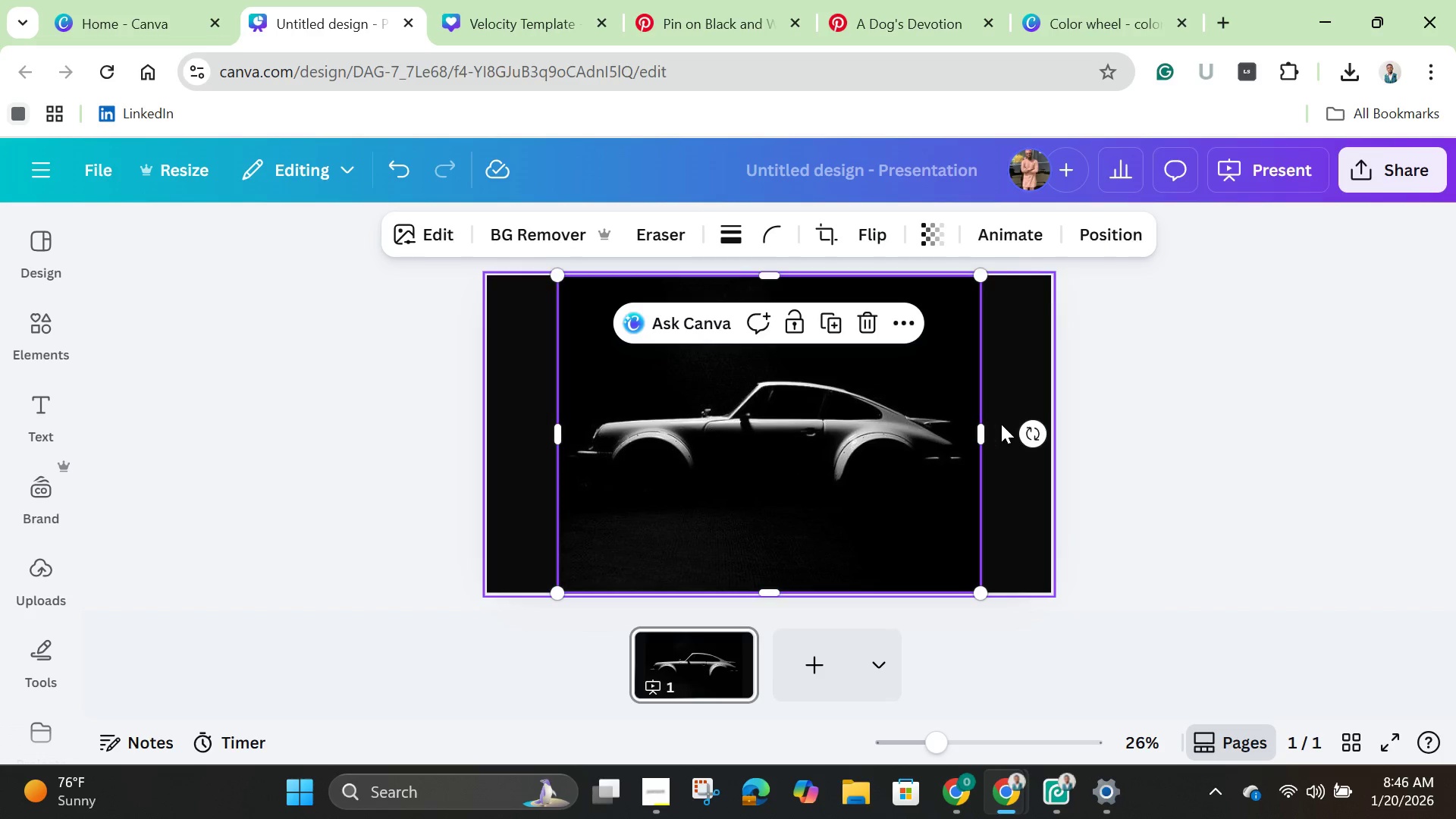 
left_click_drag(start_coordinate=[1031, 429], to_coordinate=[991, 349])
 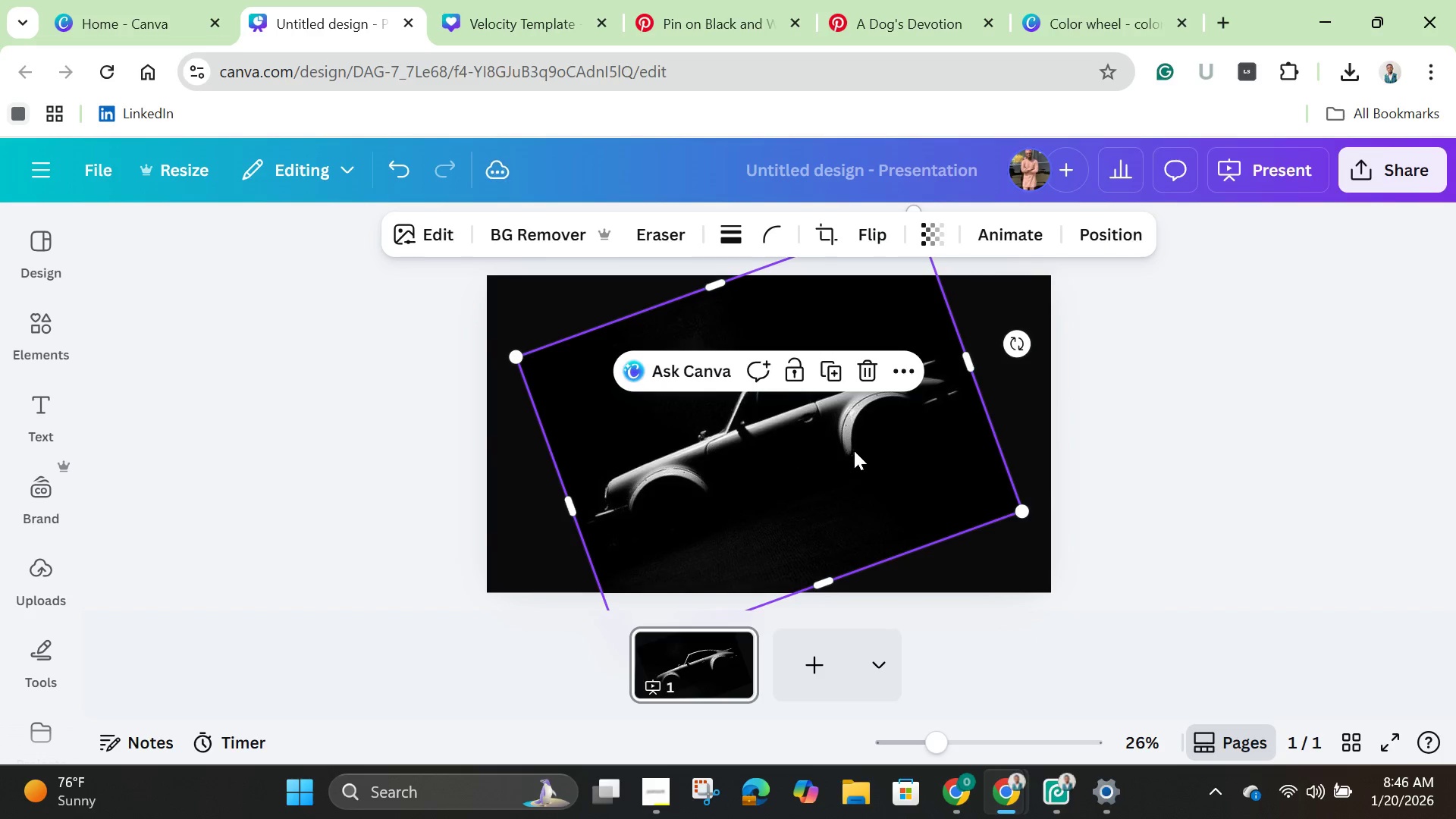 
left_click_drag(start_coordinate=[852, 450], to_coordinate=[912, 494])
 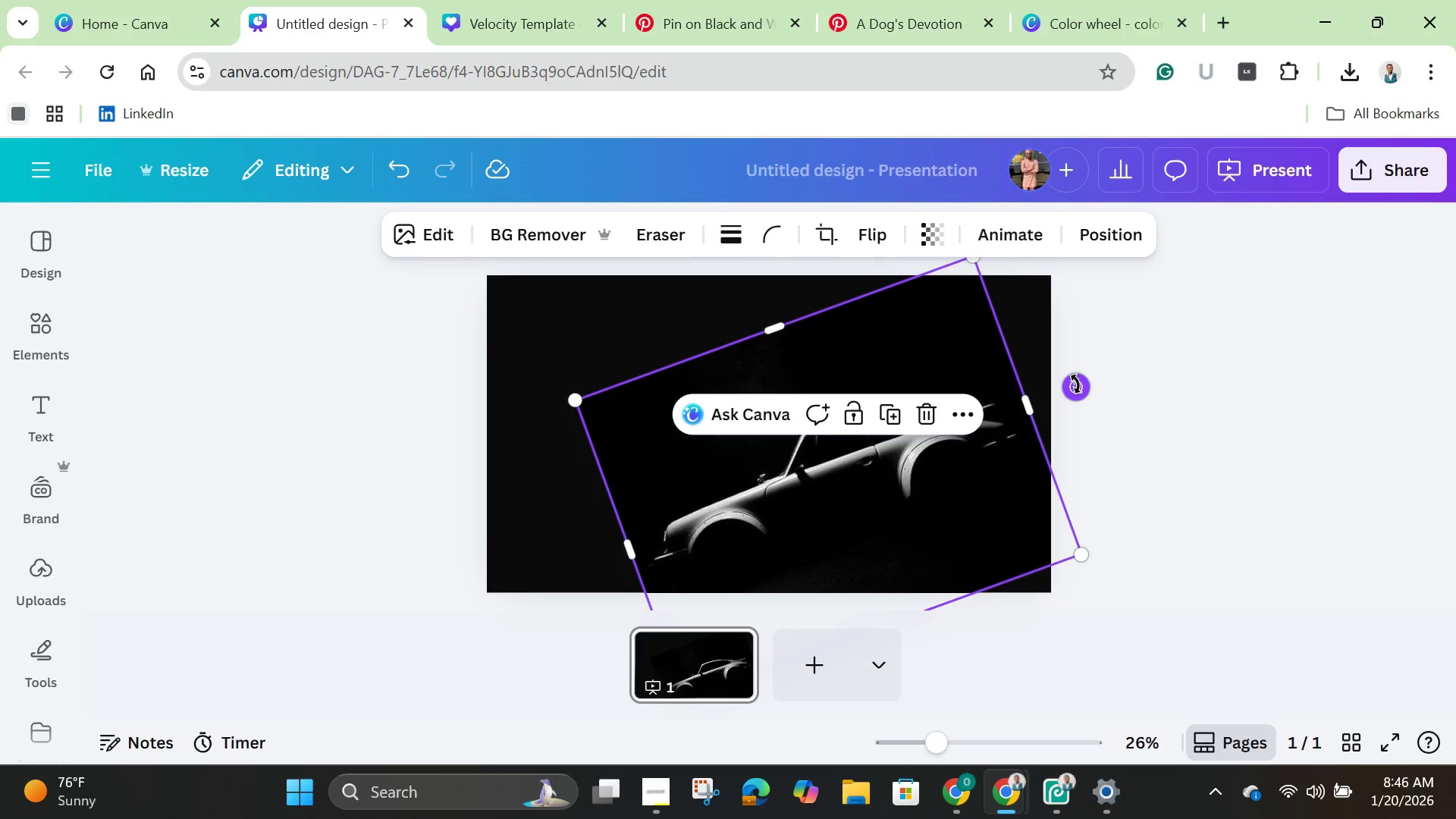 
left_click_drag(start_coordinate=[1078, 384], to_coordinate=[1094, 422])
 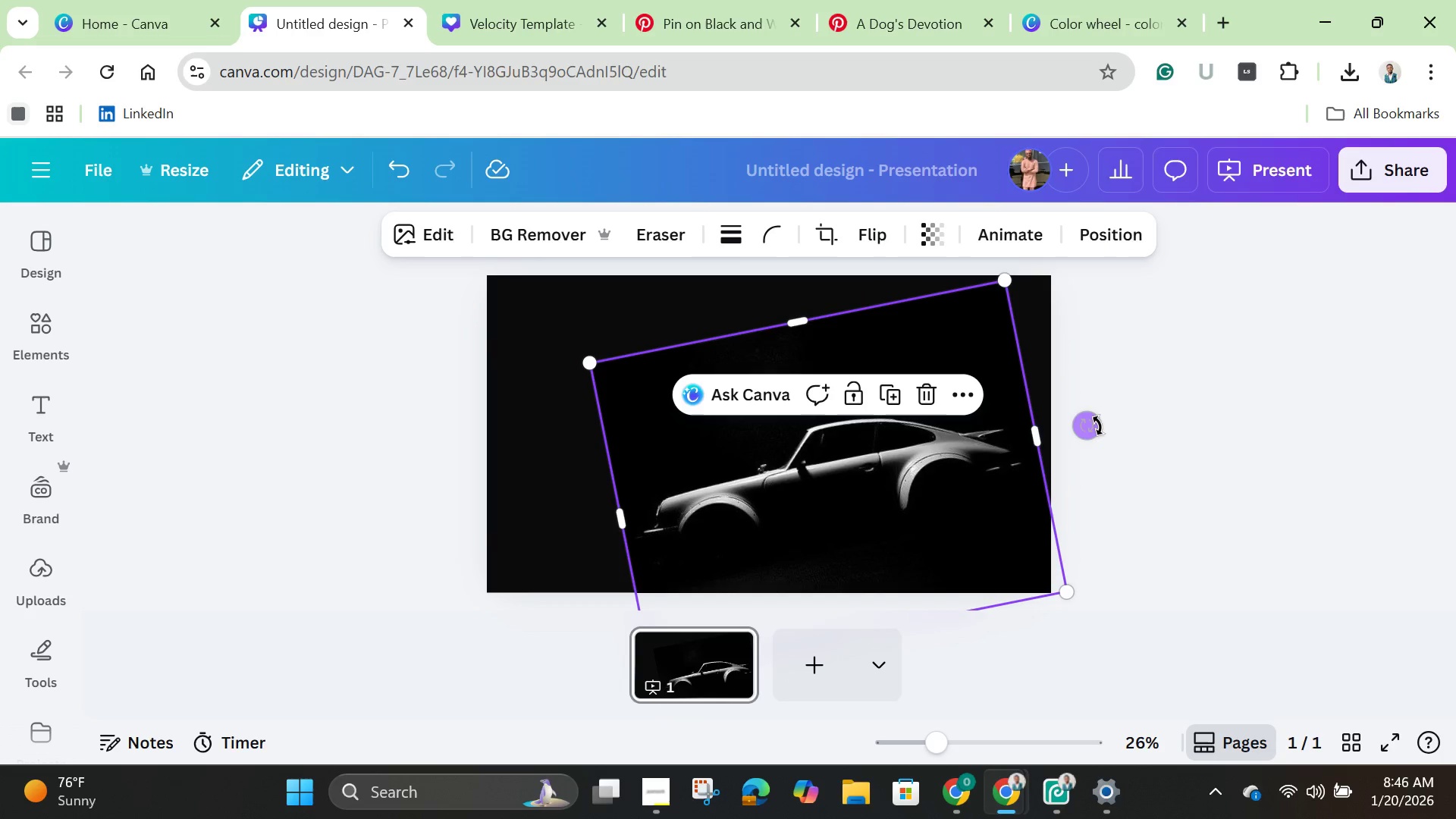 
left_click_drag(start_coordinate=[1099, 425], to_coordinate=[1103, 475])
 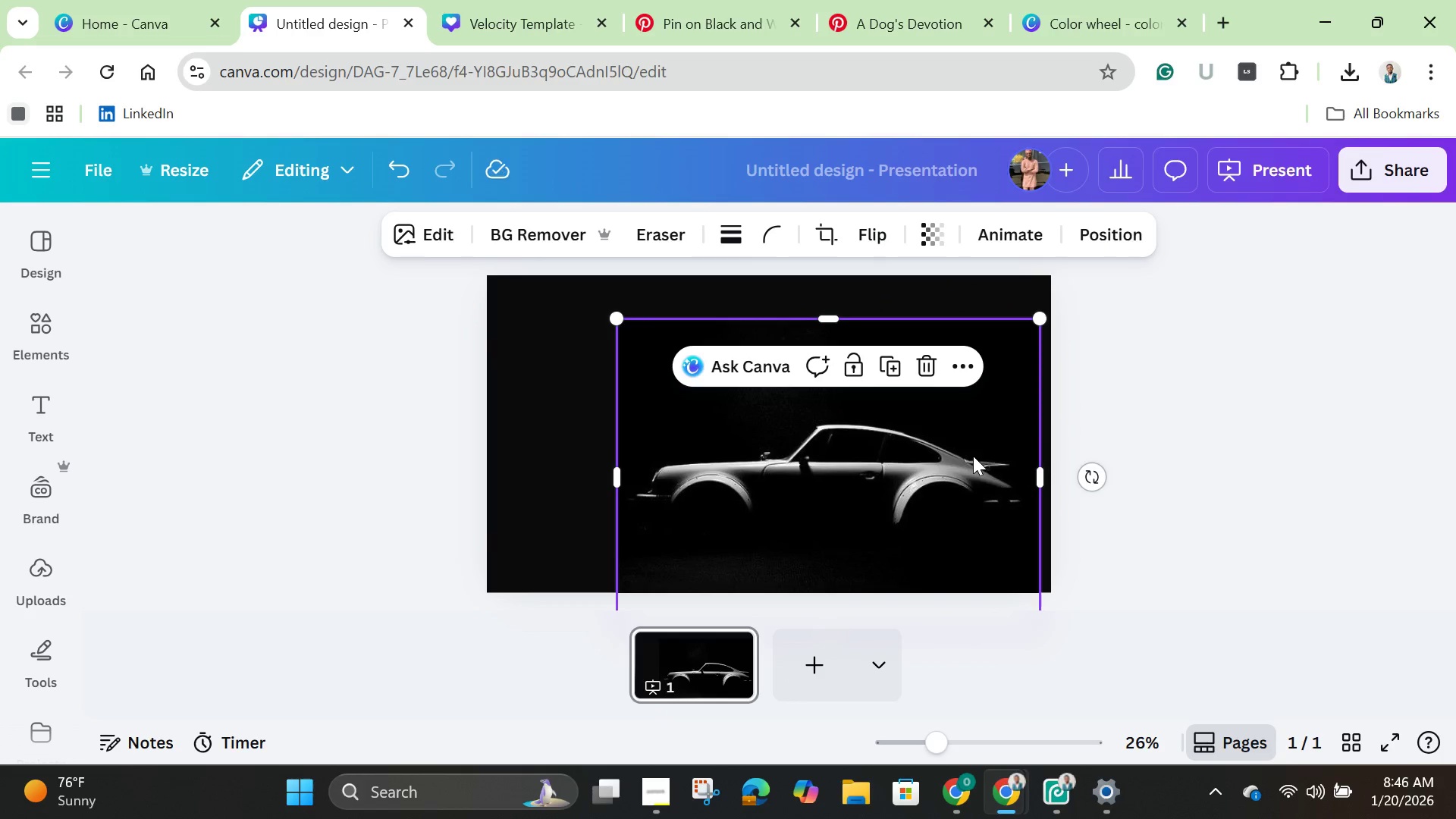 
left_click_drag(start_coordinate=[973, 456], to_coordinate=[984, 473])
 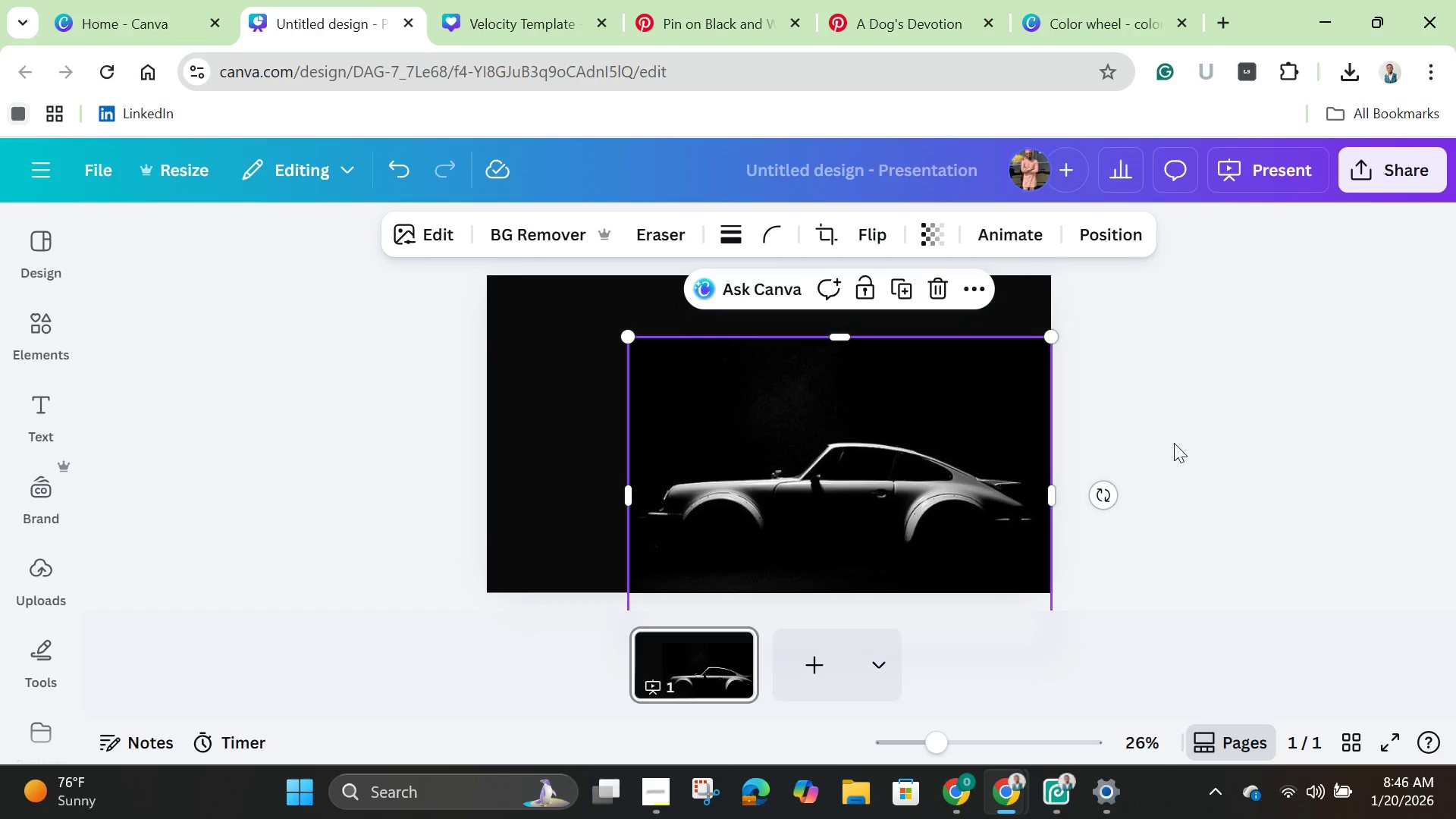 
left_click([1174, 443])
 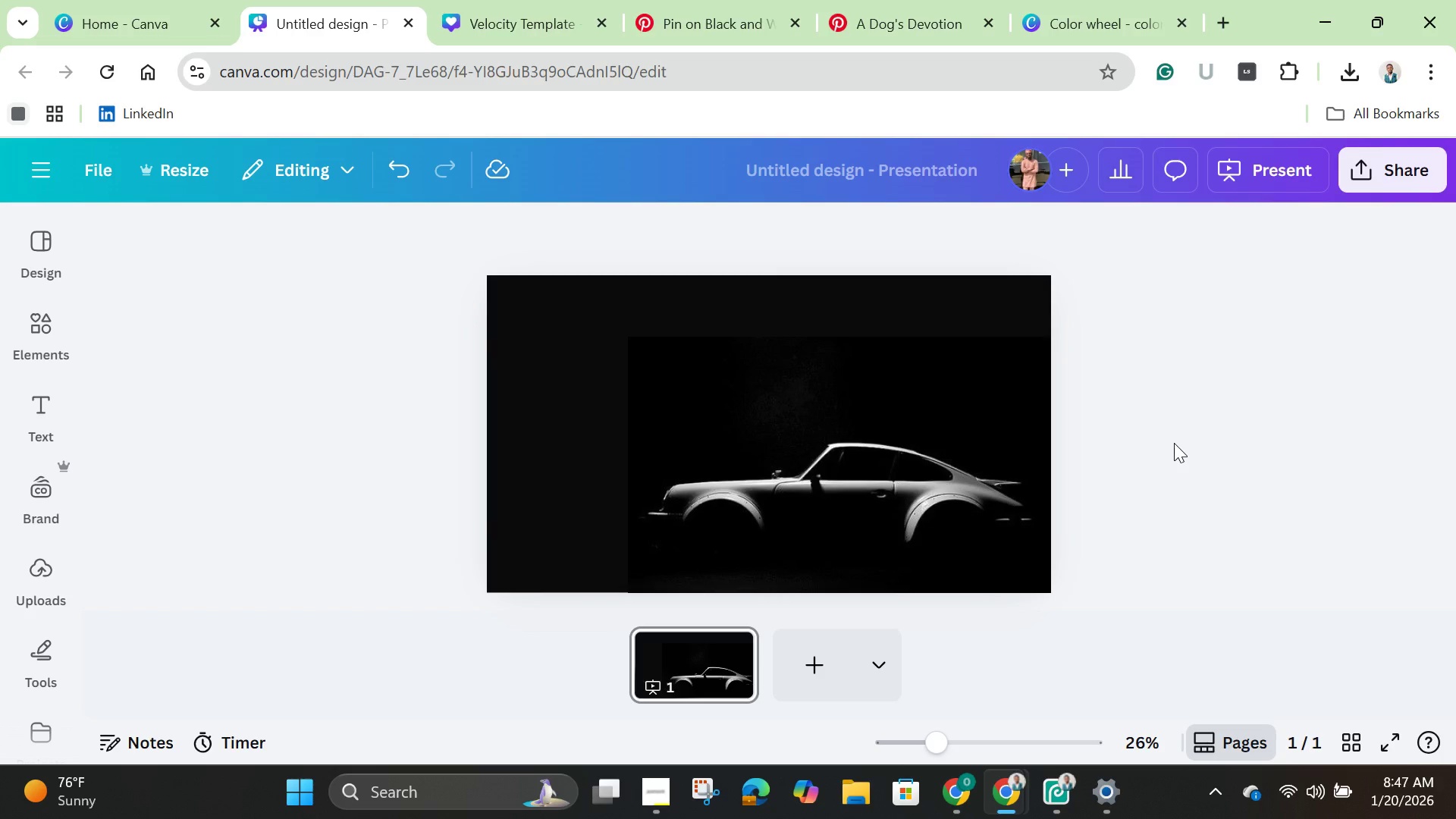 
wait(27.75)
 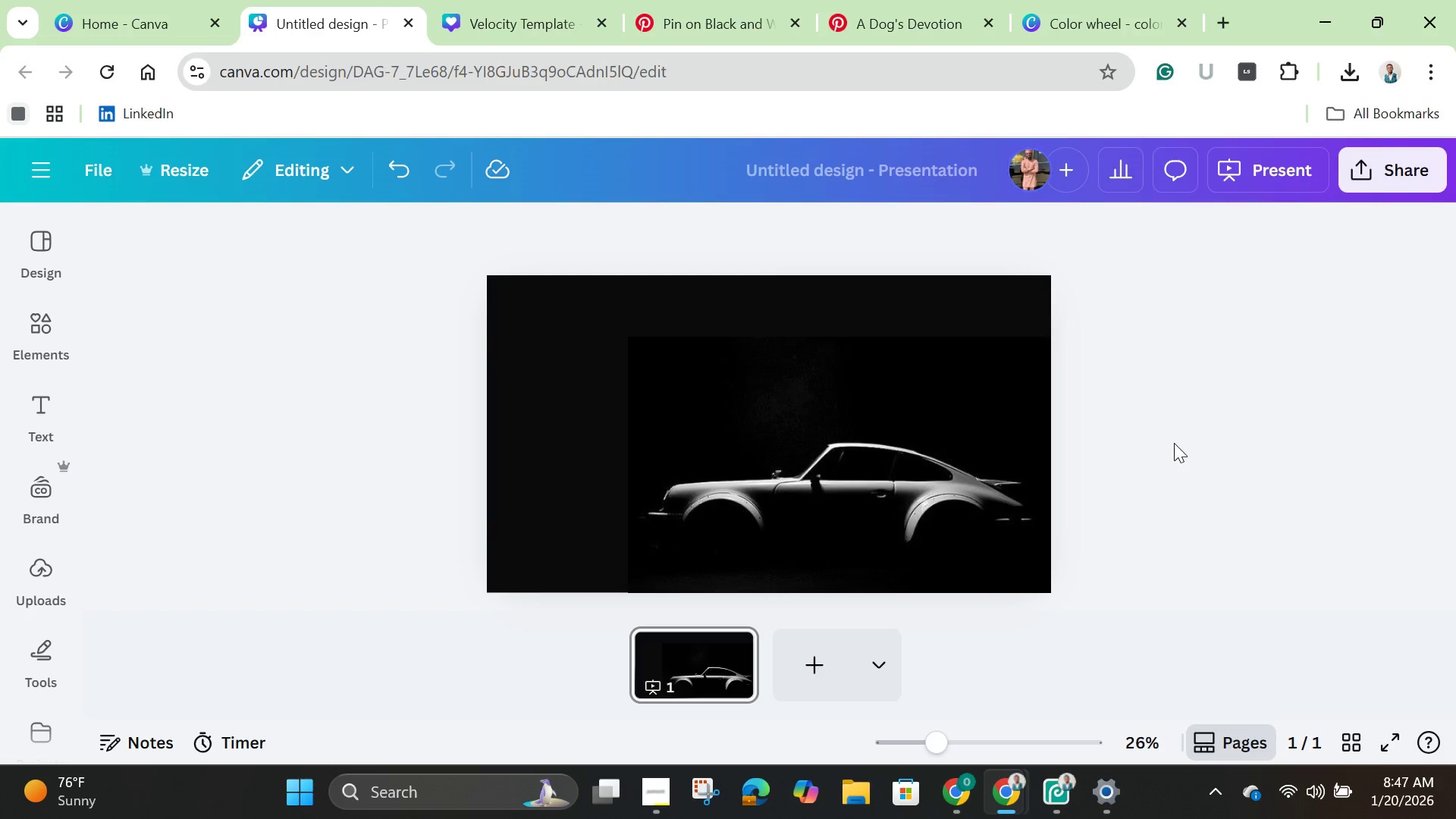 
left_click([908, 489])
 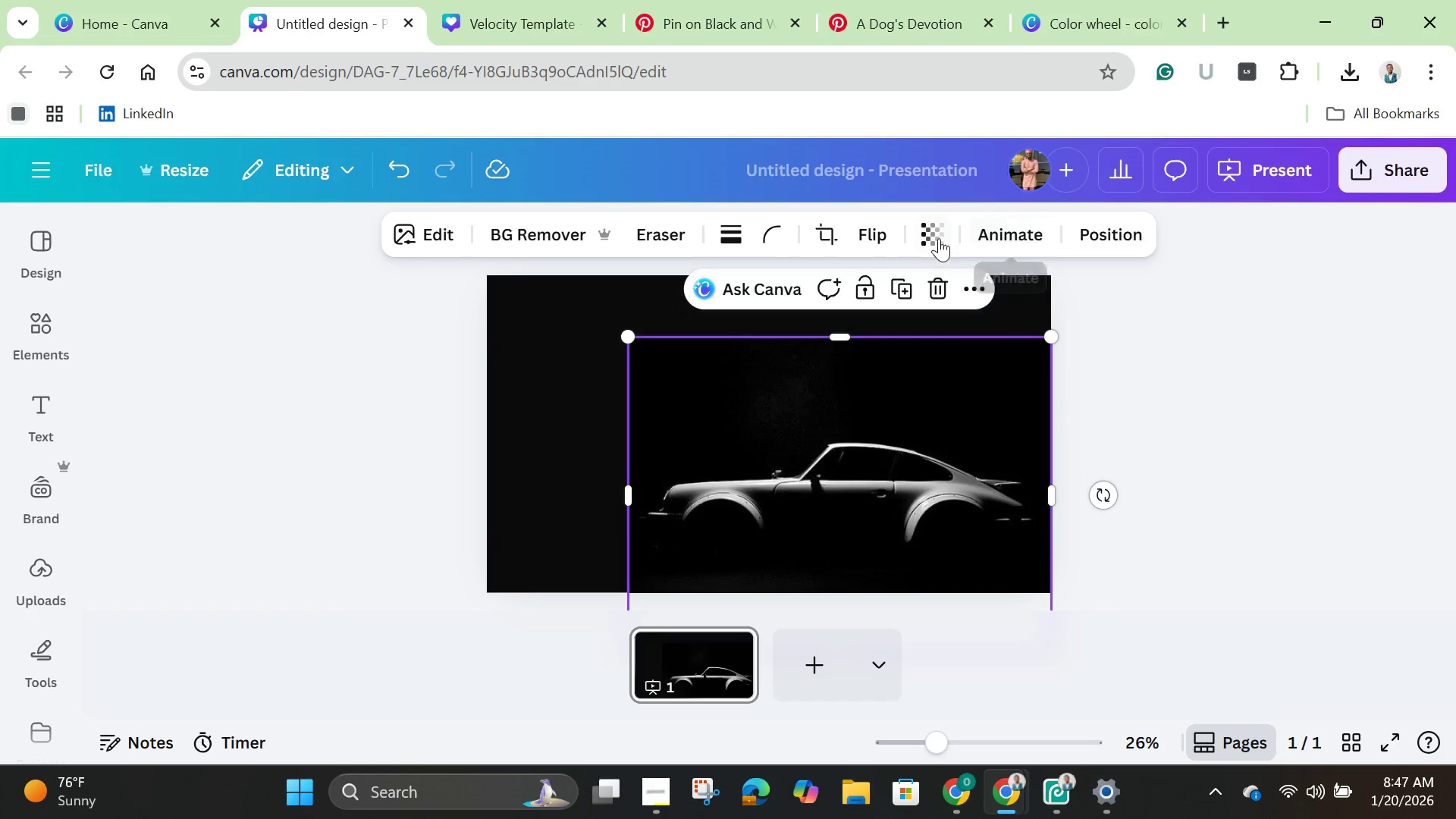 
left_click([933, 237])
 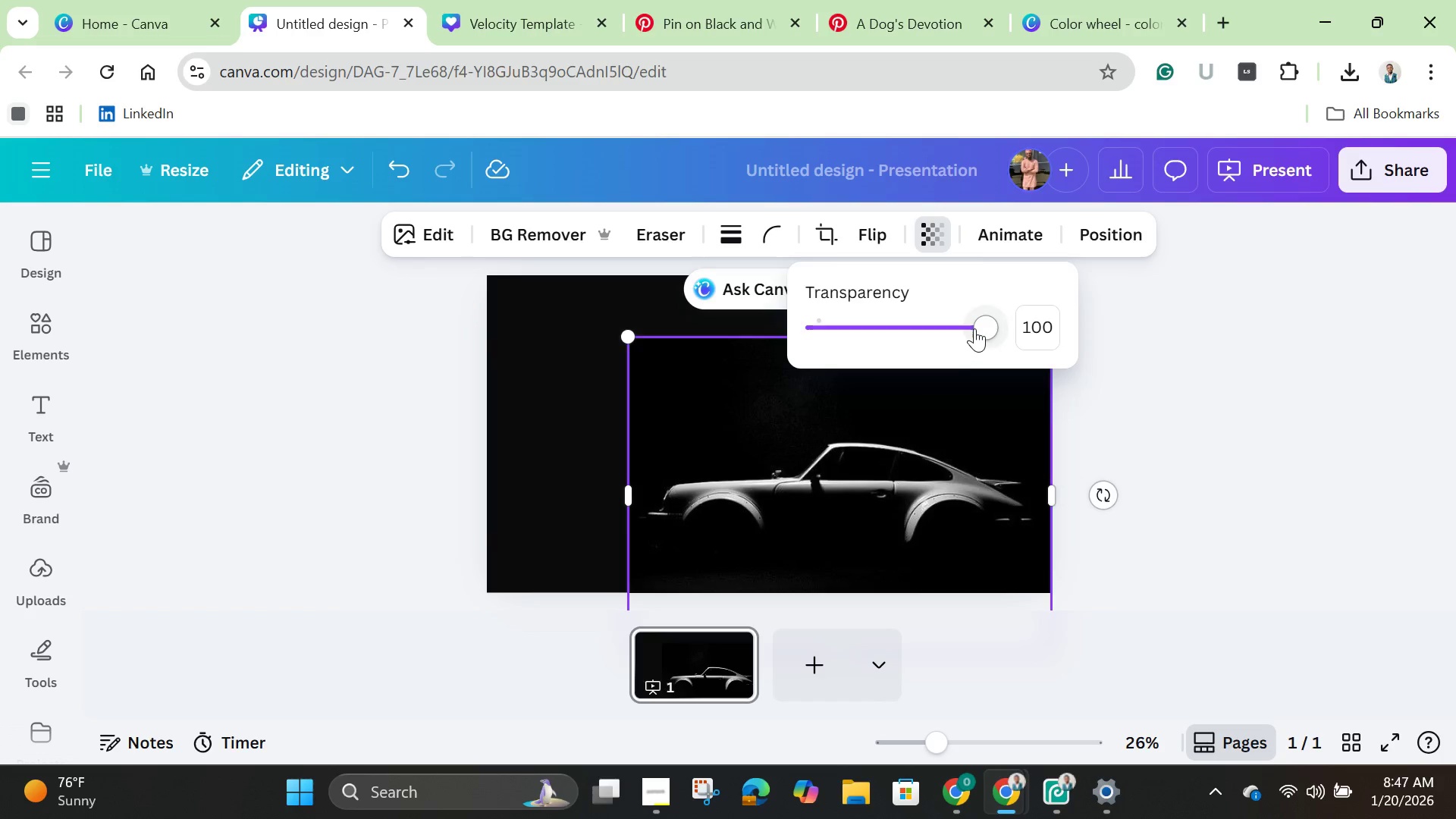 
left_click_drag(start_coordinate=[974, 328], to_coordinate=[902, 337])
 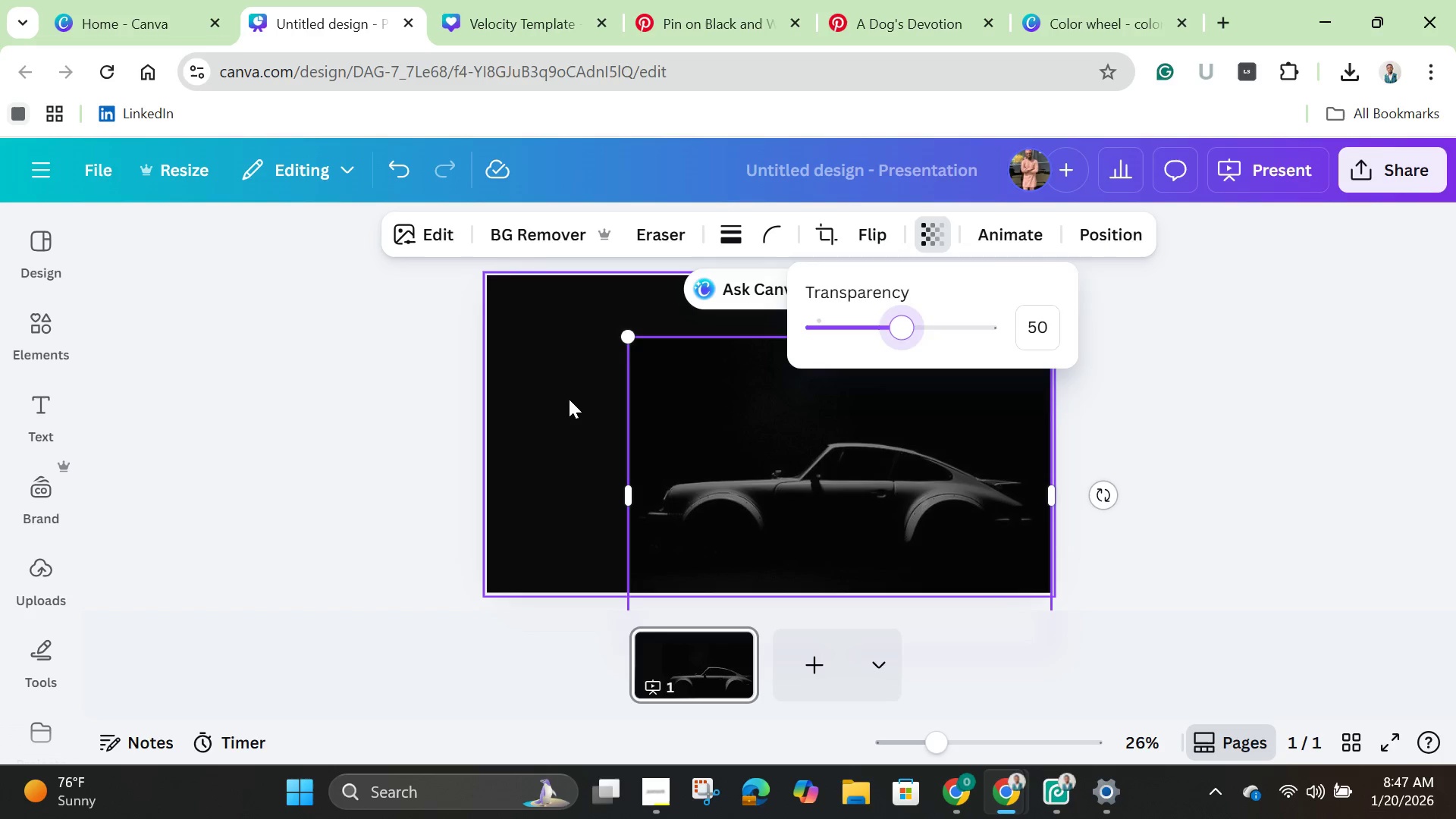 
left_click([569, 398])
 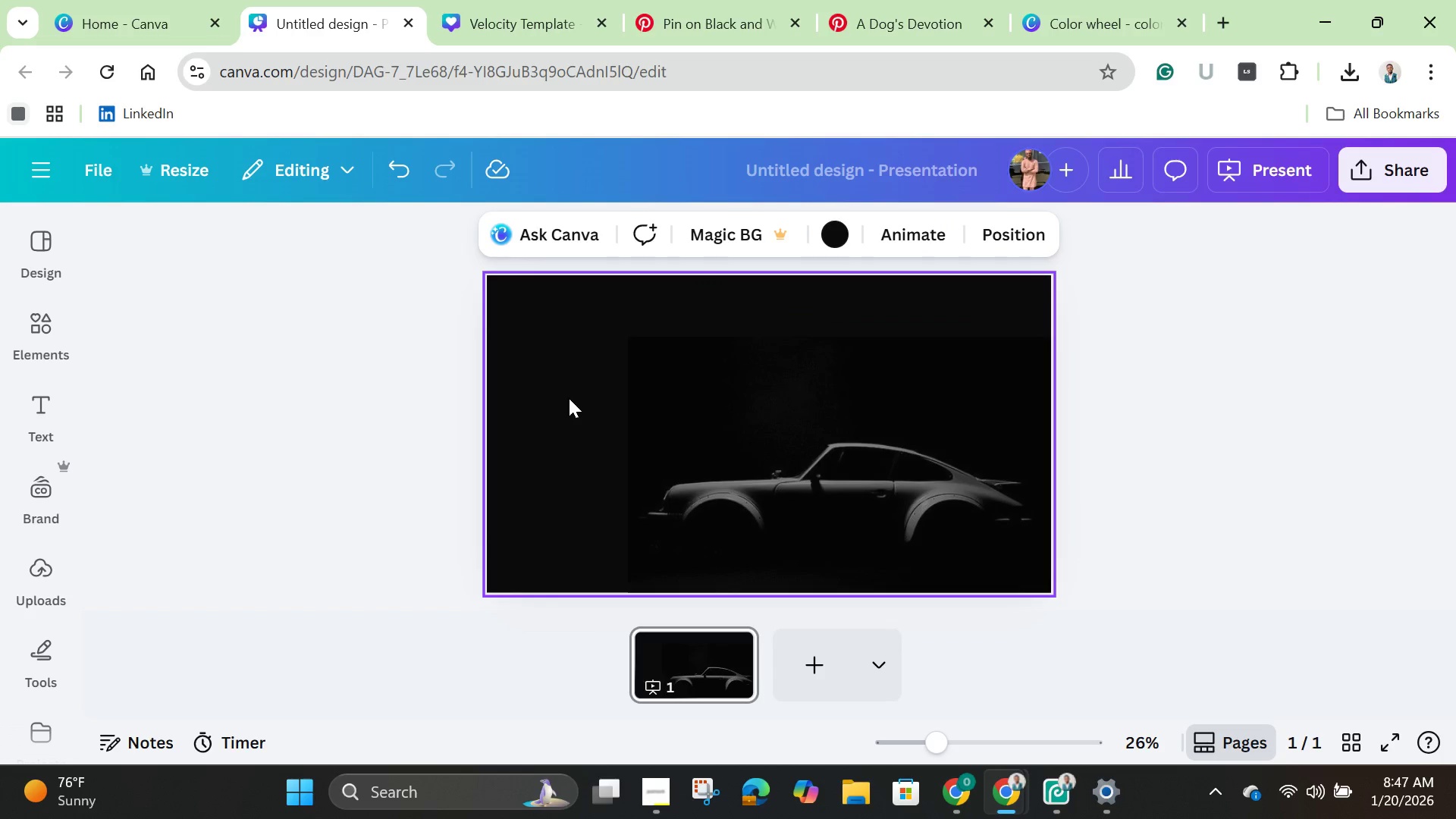 
wait(6.58)
 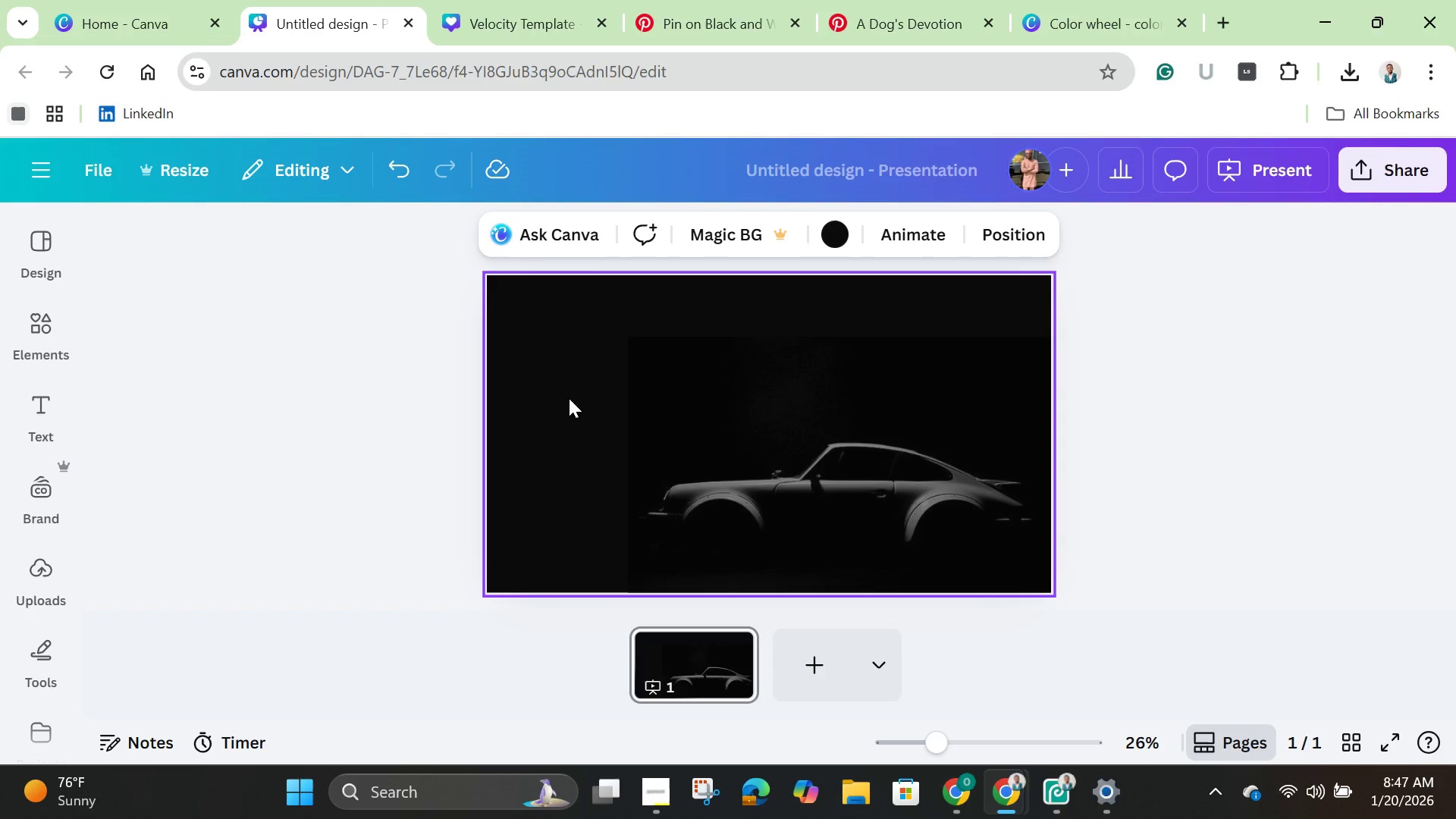 
left_click([43, 416])
 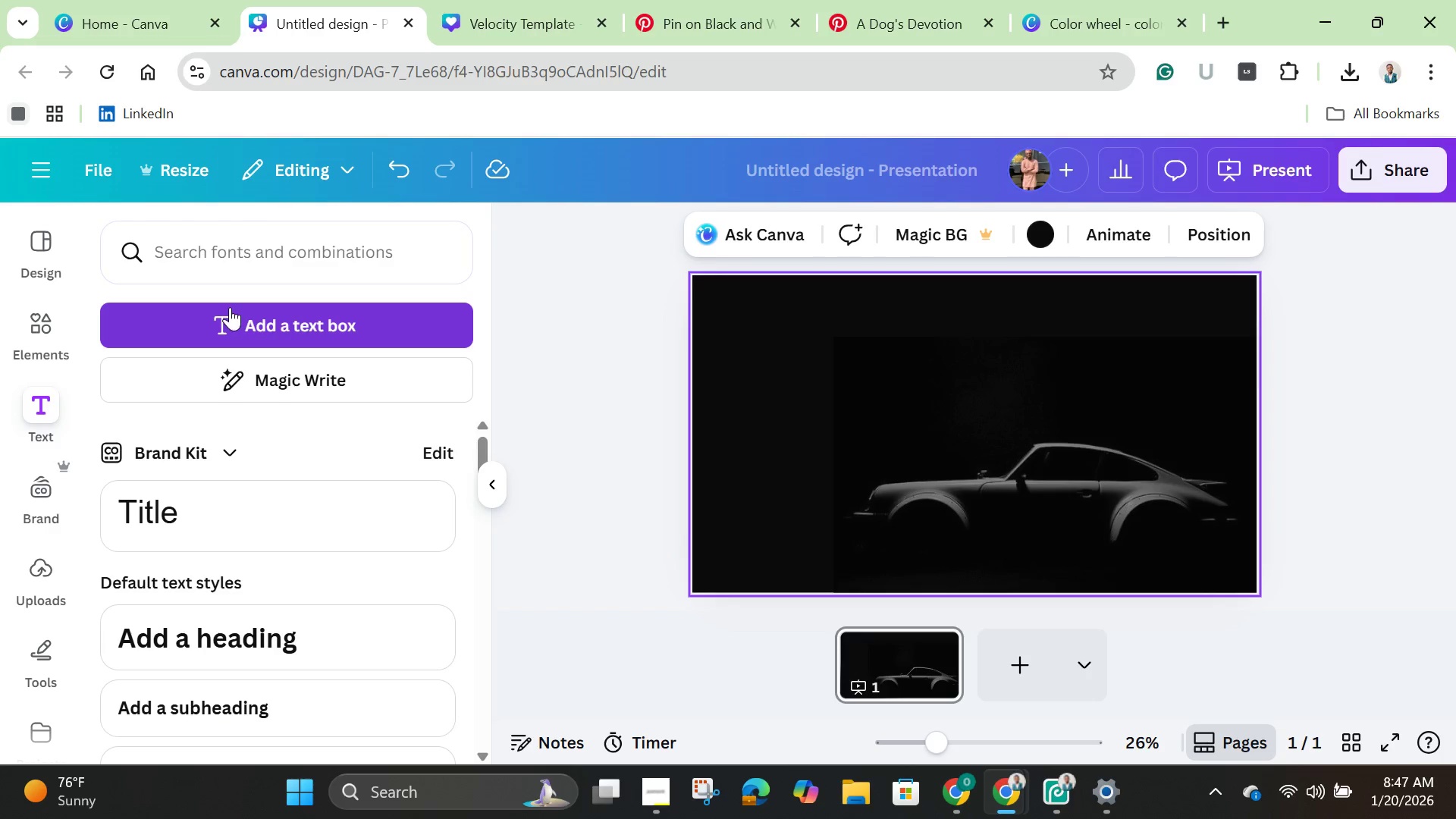 
left_click([230, 326])
 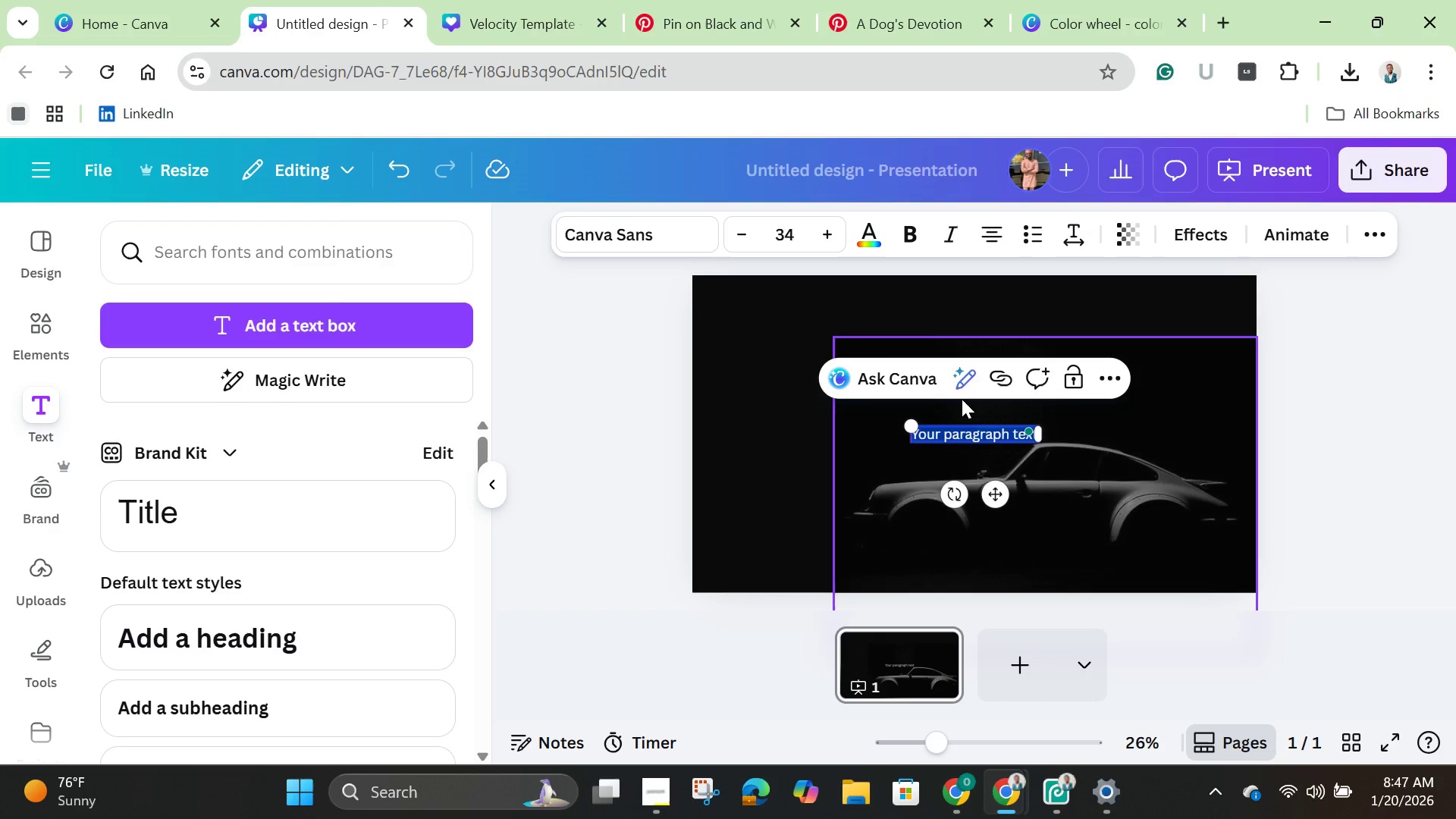 
key(Backspace)
 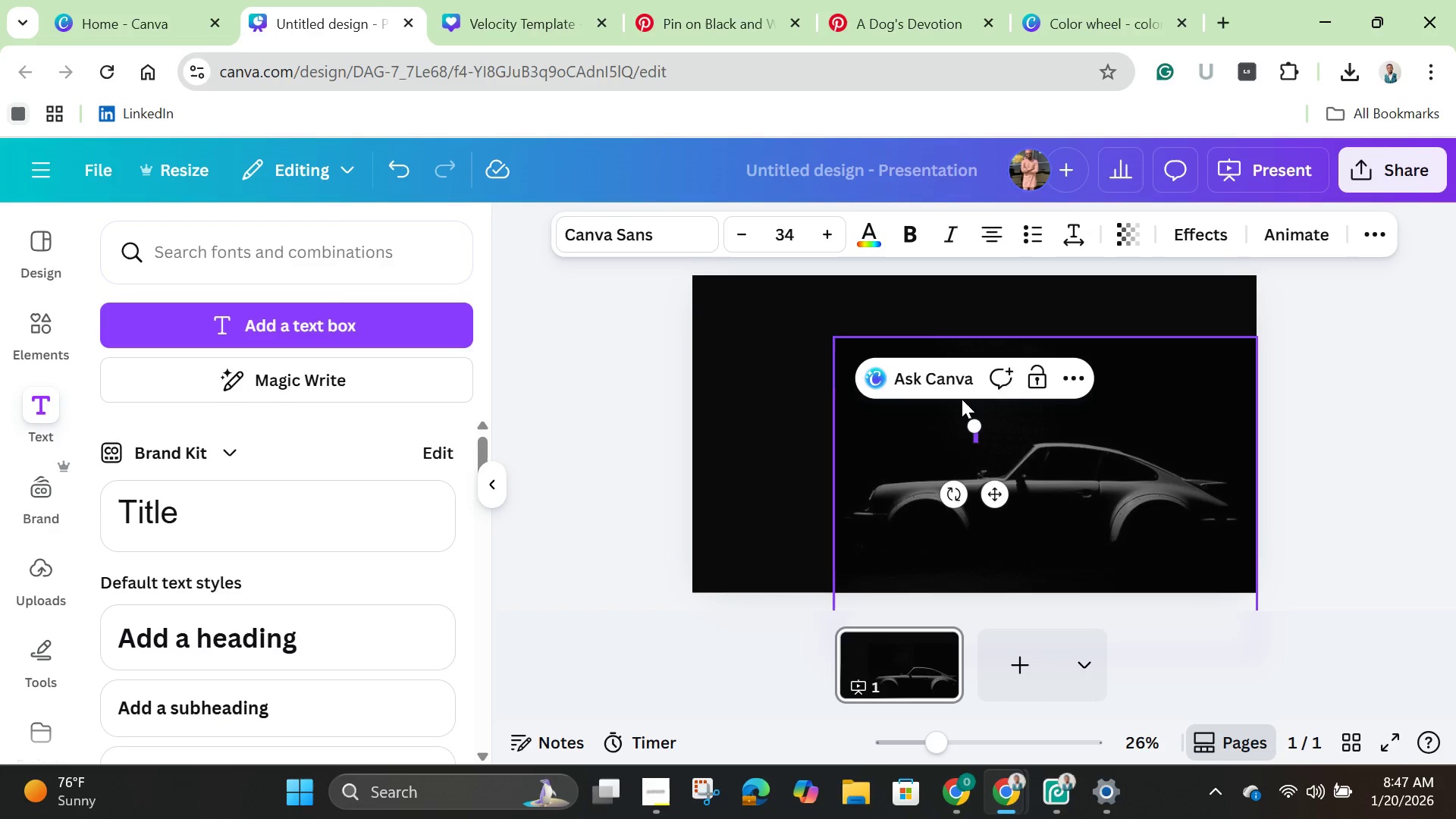 
type(THE VELOCITY STANDARD)
 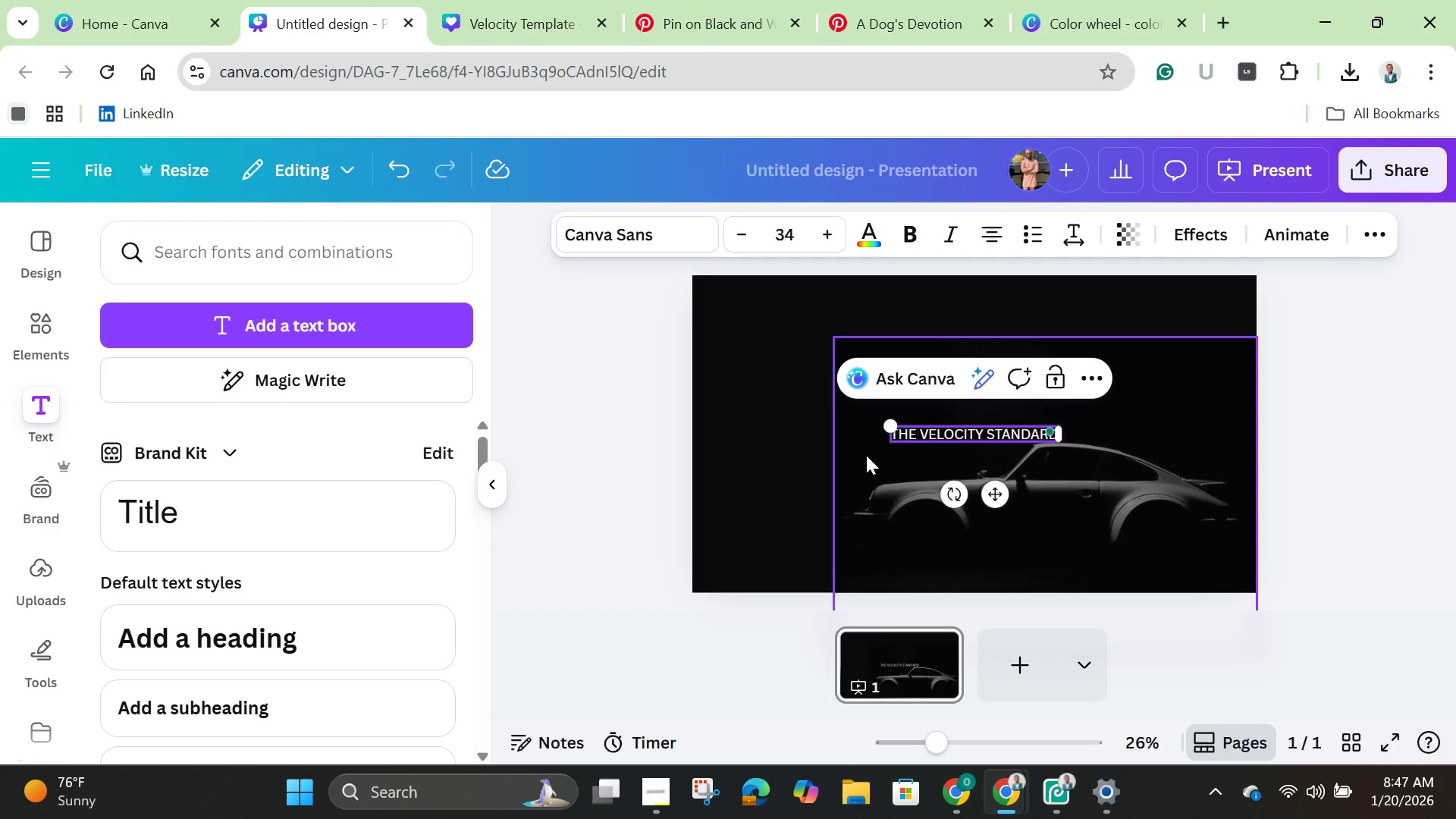 
left_click([790, 455])
 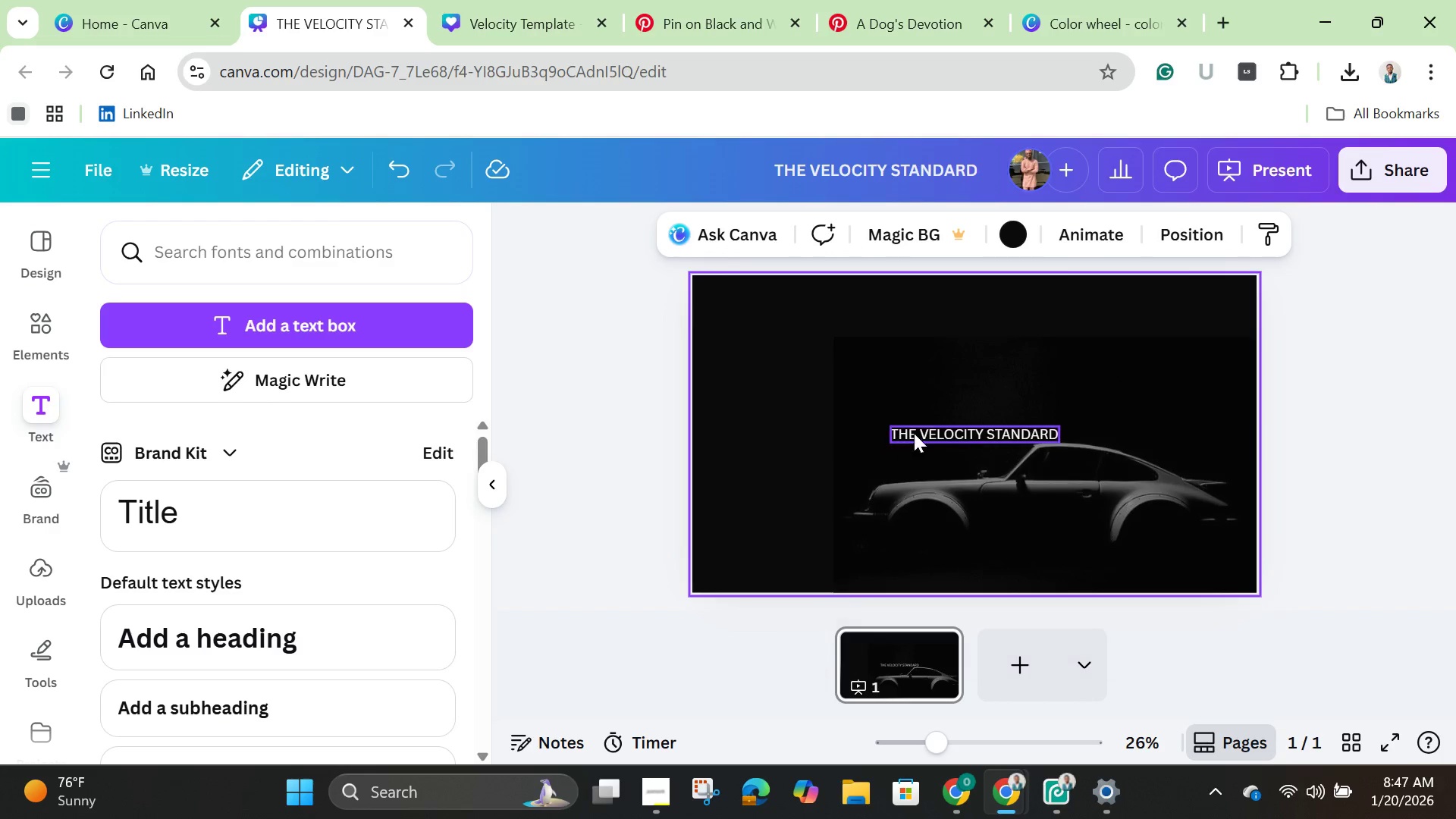 
left_click([917, 432])
 